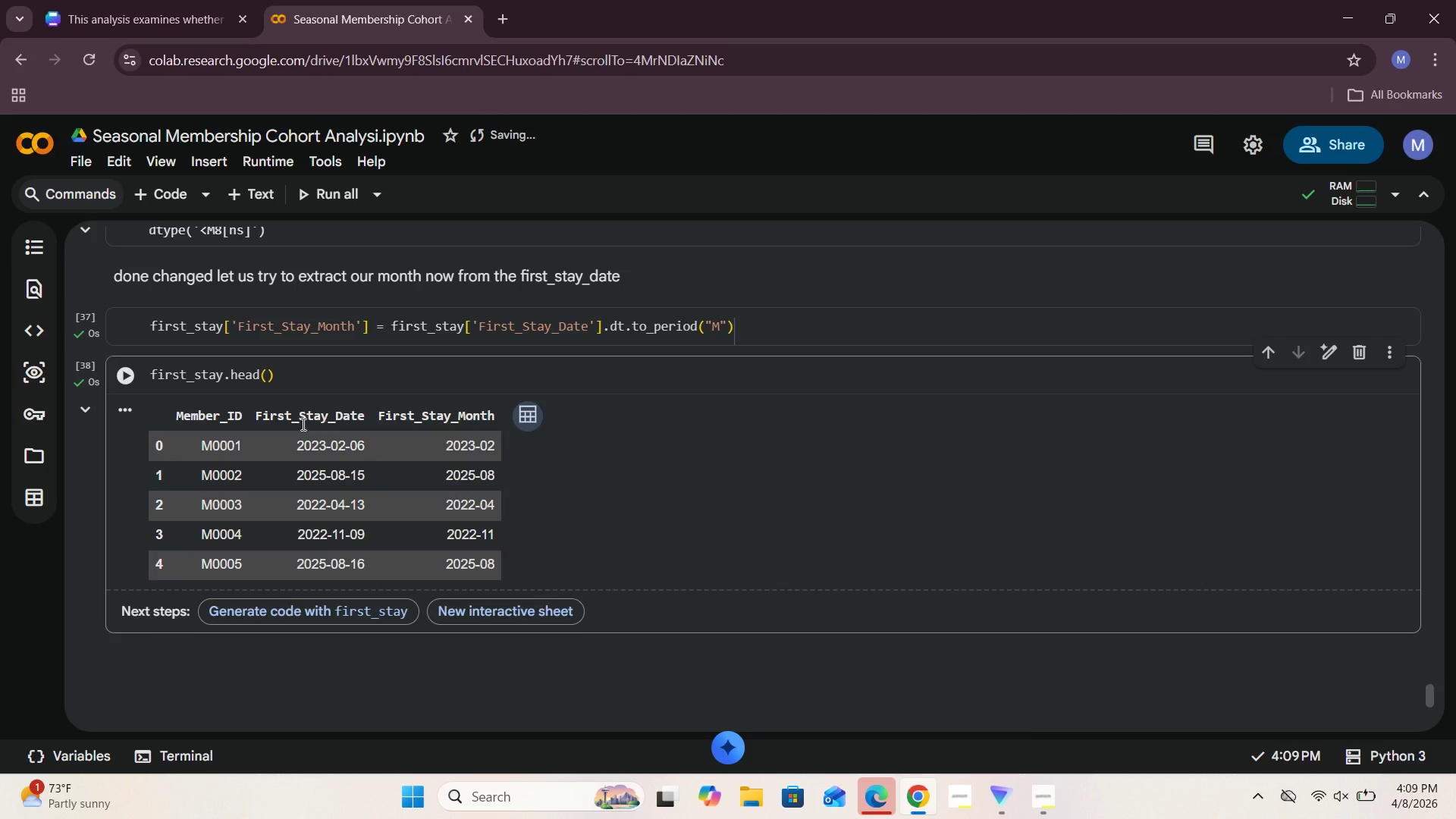 
scroll: coordinate [303, 425], scroll_direction: up, amount: 2.0
 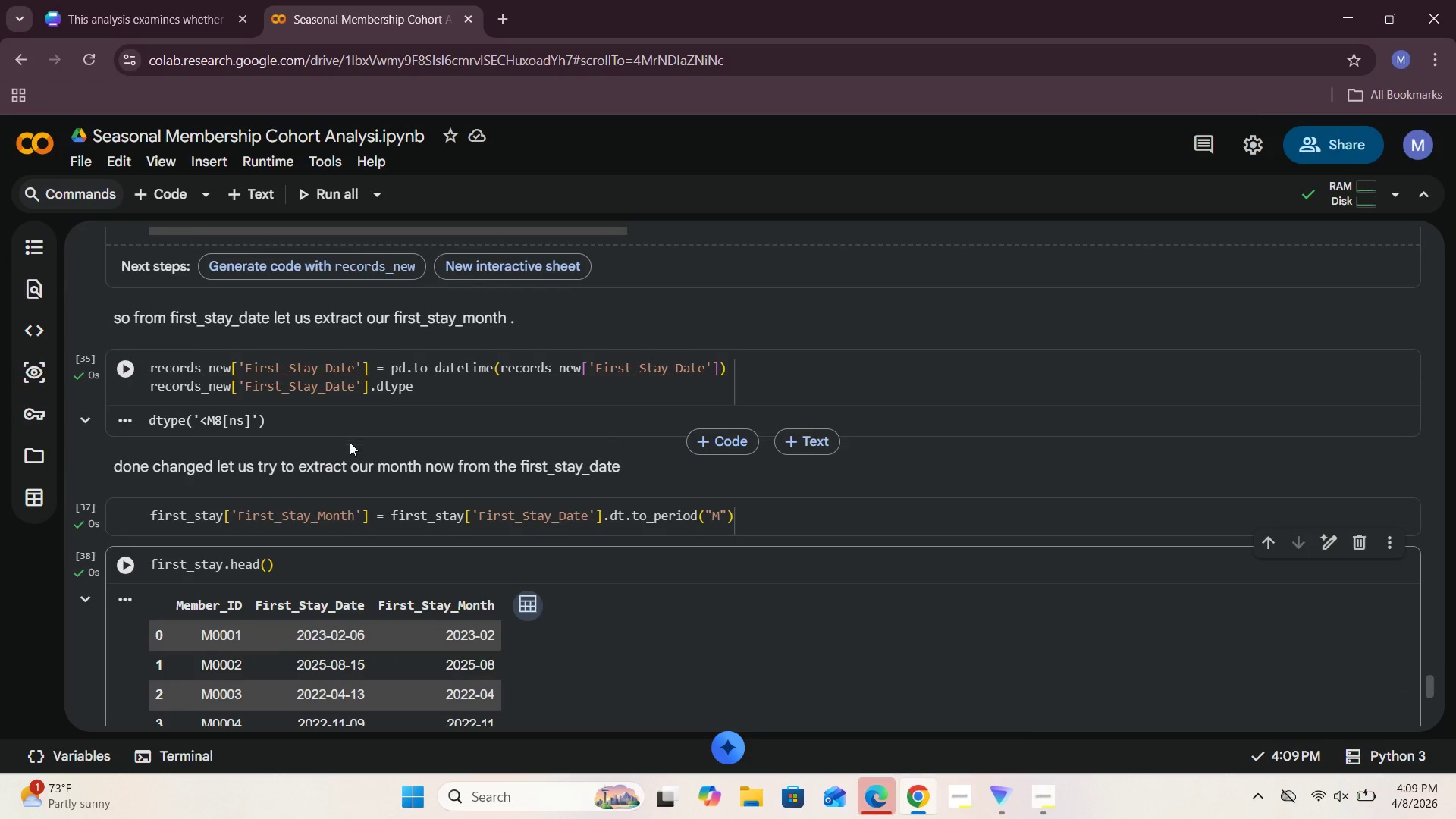 
scroll: coordinate [351, 450], scroll_direction: down, amount: 2.0
 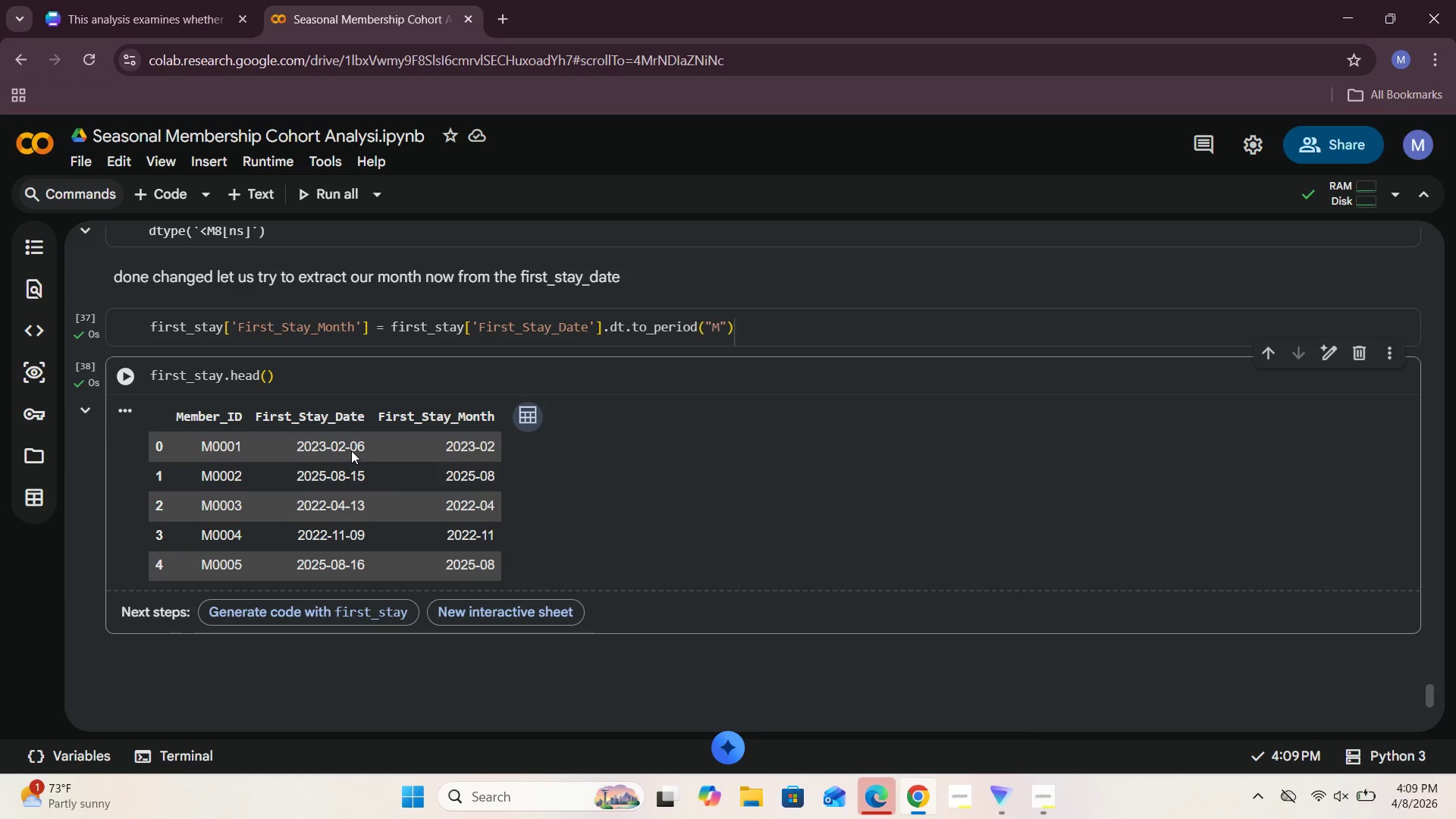 
scroll: coordinate [351, 450], scroll_direction: up, amount: 2.0
 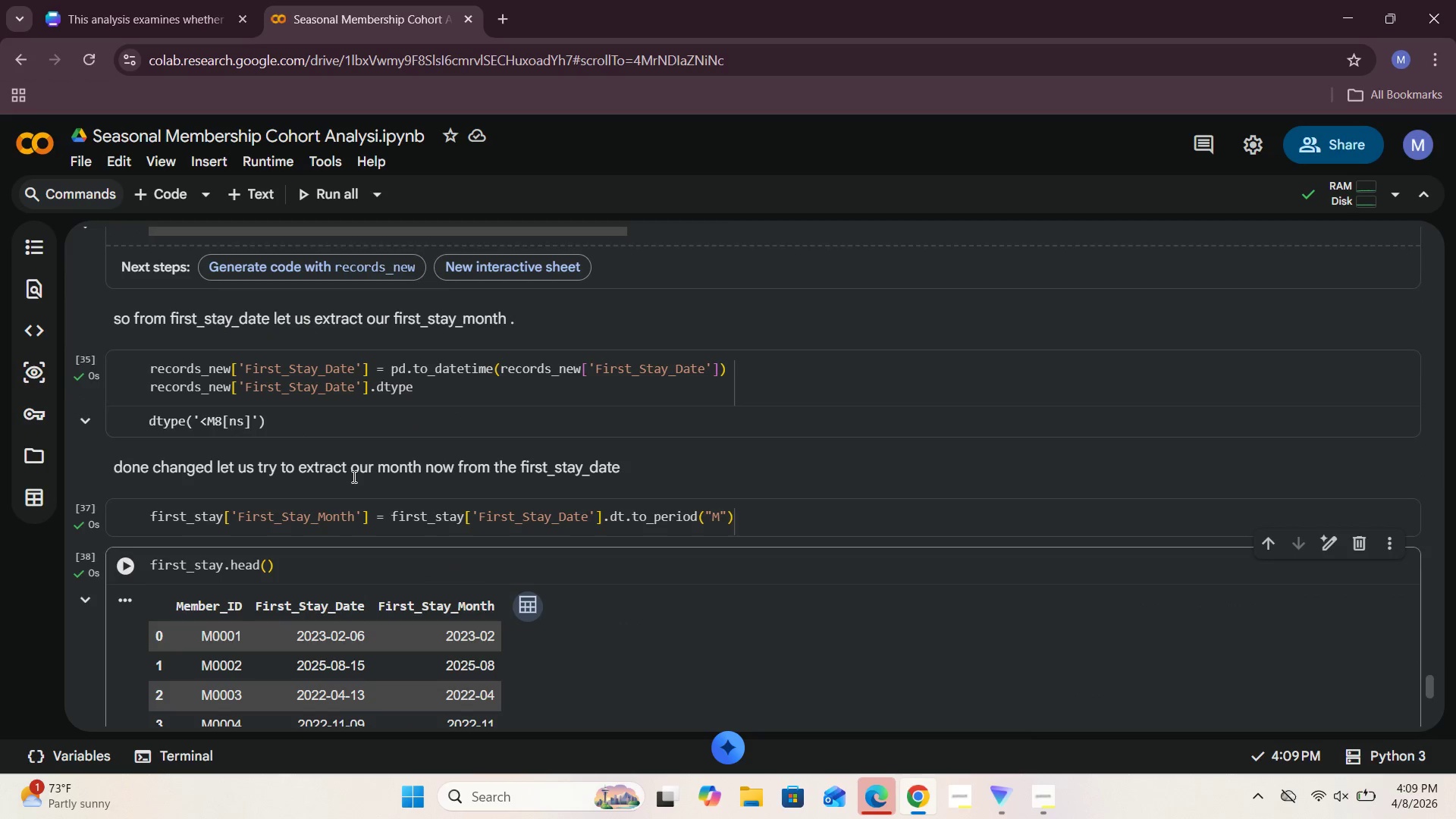 
scroll: coordinate [353, 479], scroll_direction: down, amount: 2.0
 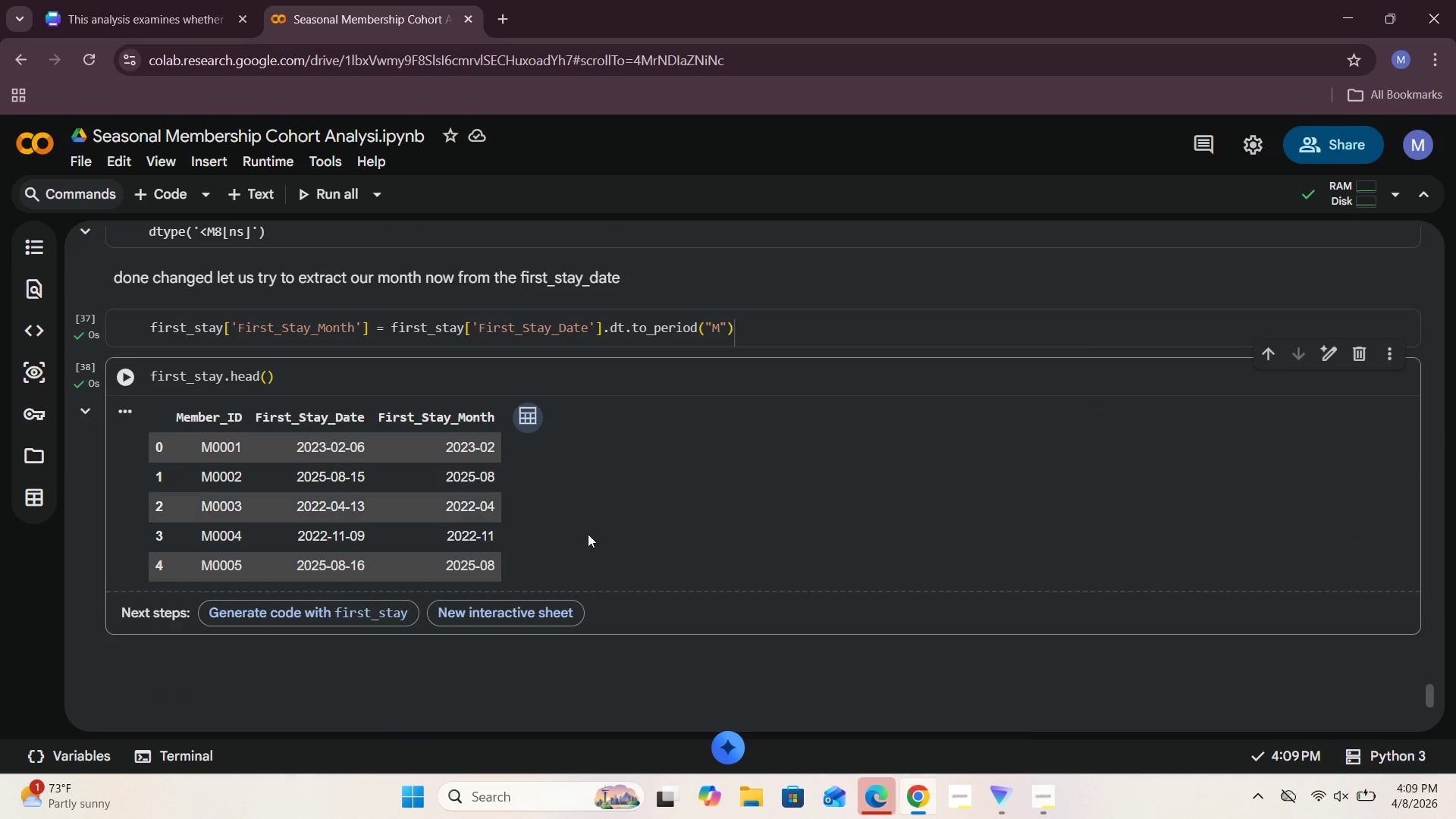 
left_click([669, 550])
 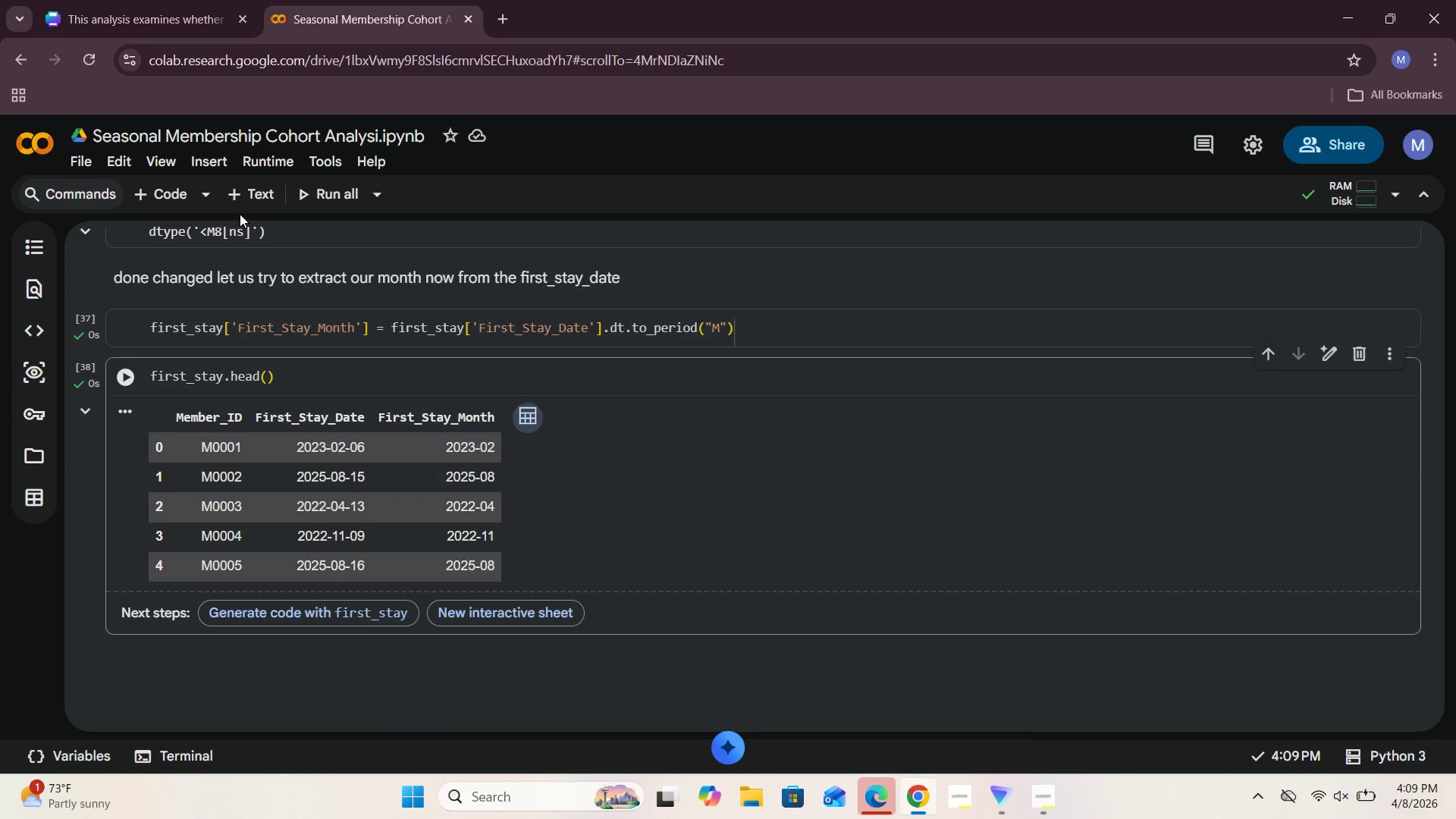 
left_click([248, 202])
 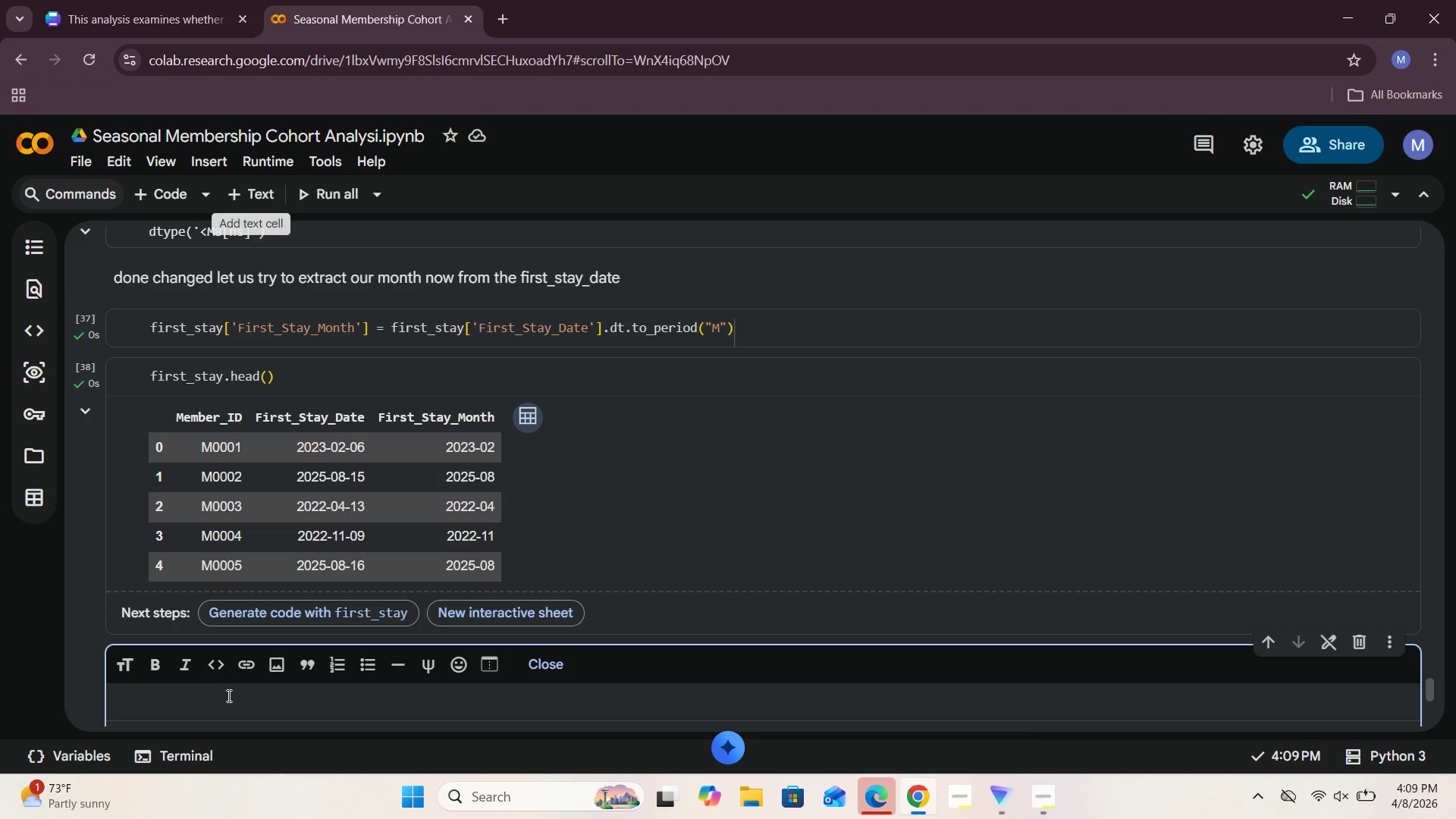 
left_click_drag(start_coordinate=[230, 690], to_coordinate=[234, 688])
 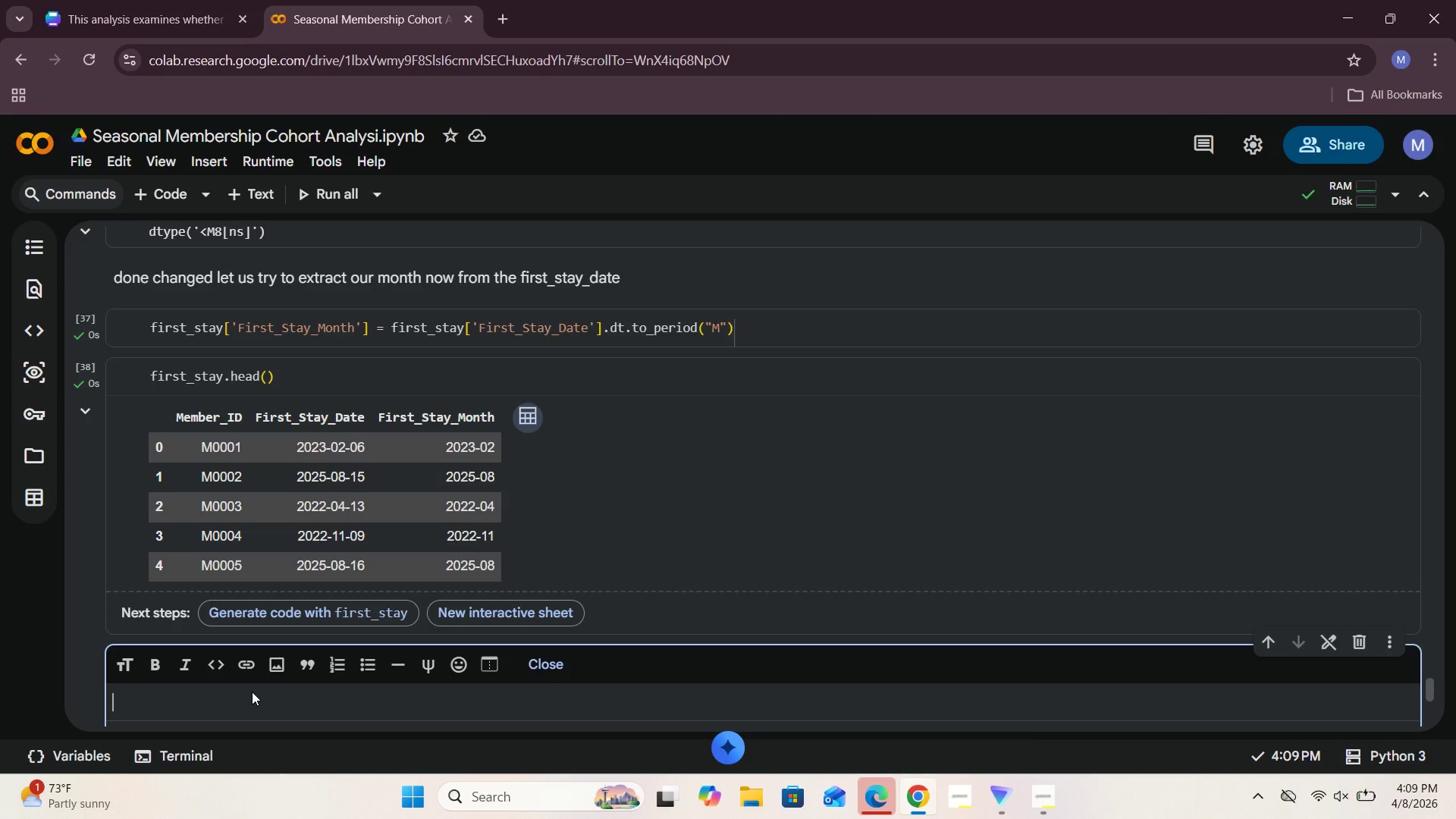 
type(it )
key(Backspace)
key(Backspace)
type( think i should be usinf records new data set for the cohort )
key(Backspace)
type(ing members so let me try it again)
 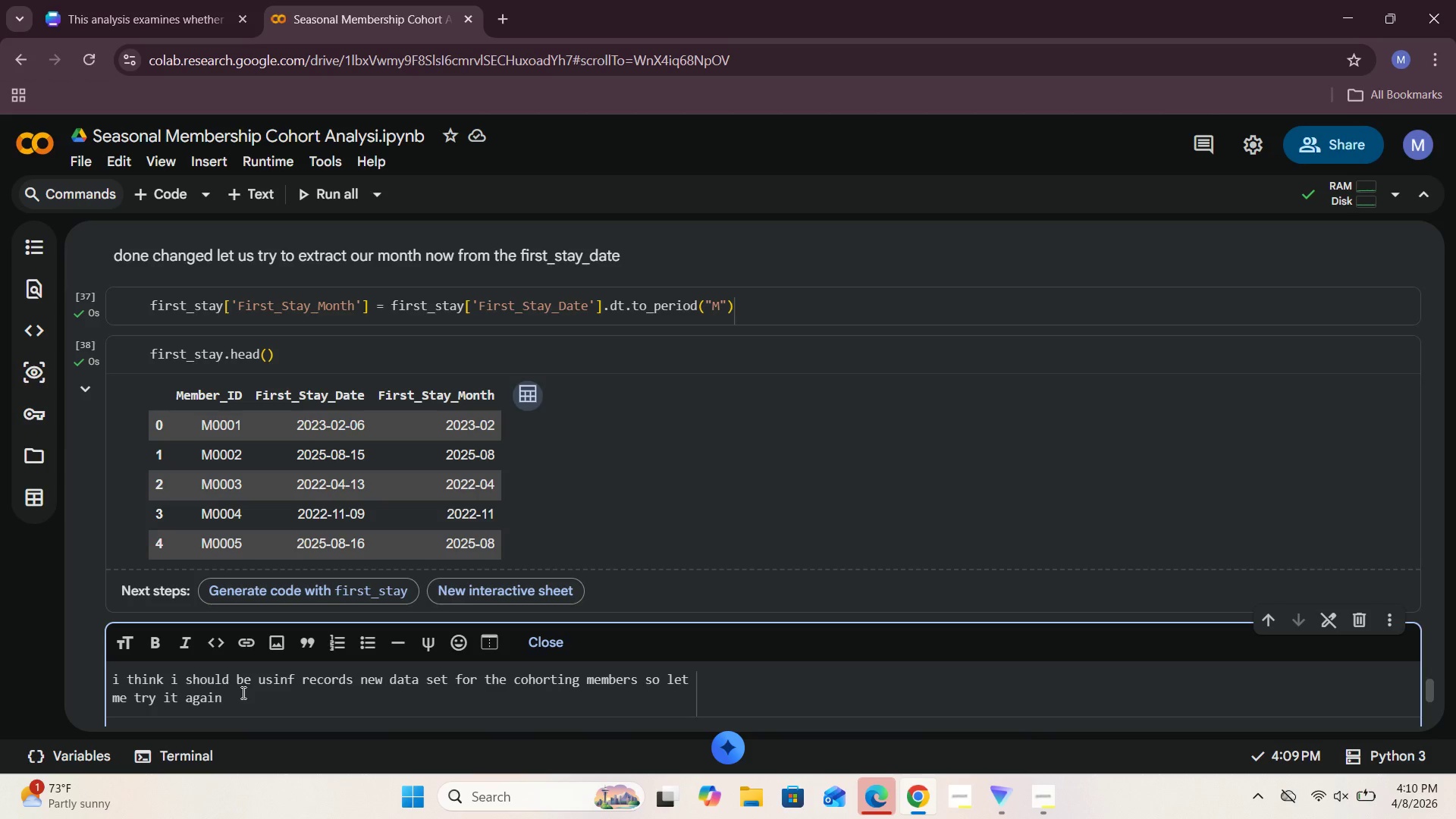 
type( adding the mo)
key(Backspace)
key(Backspace)
 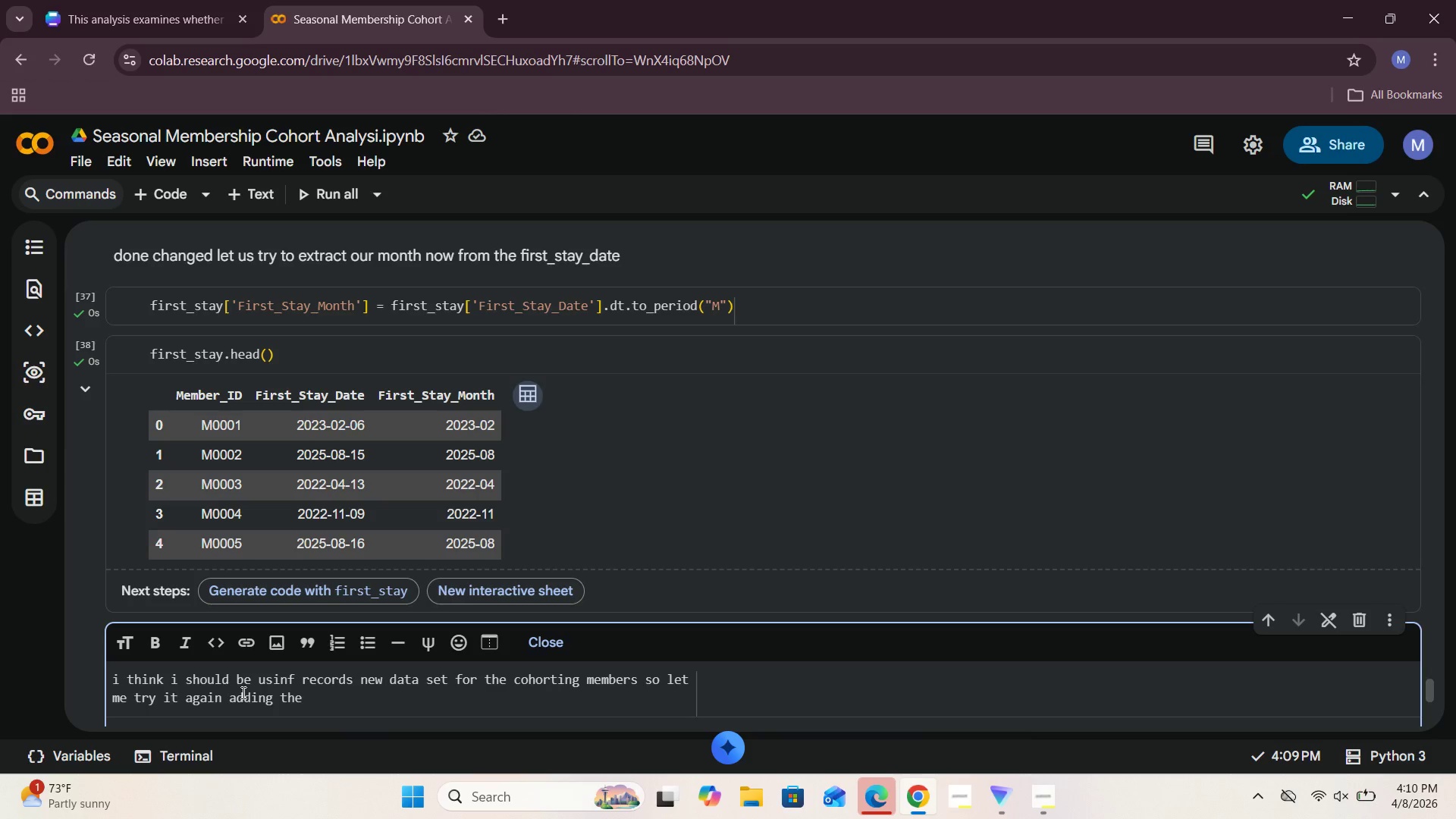 
left_click([290, 362])
 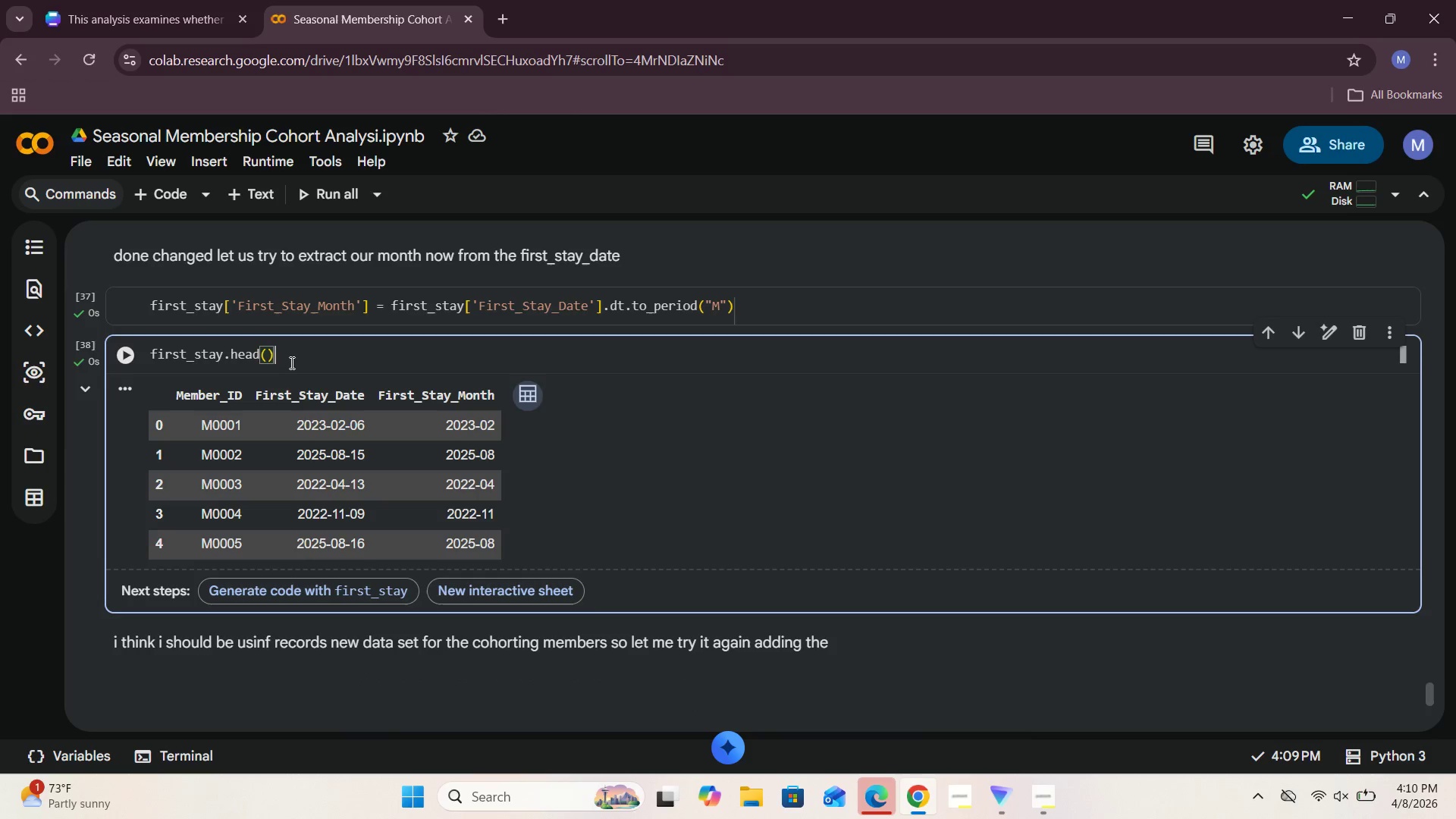 
key(Backspace)
key(Backspace)
key(Backspace)
key(Backspace)
key(Backspace)
key(Backspace)
key(Backspace)
type(.drop)
 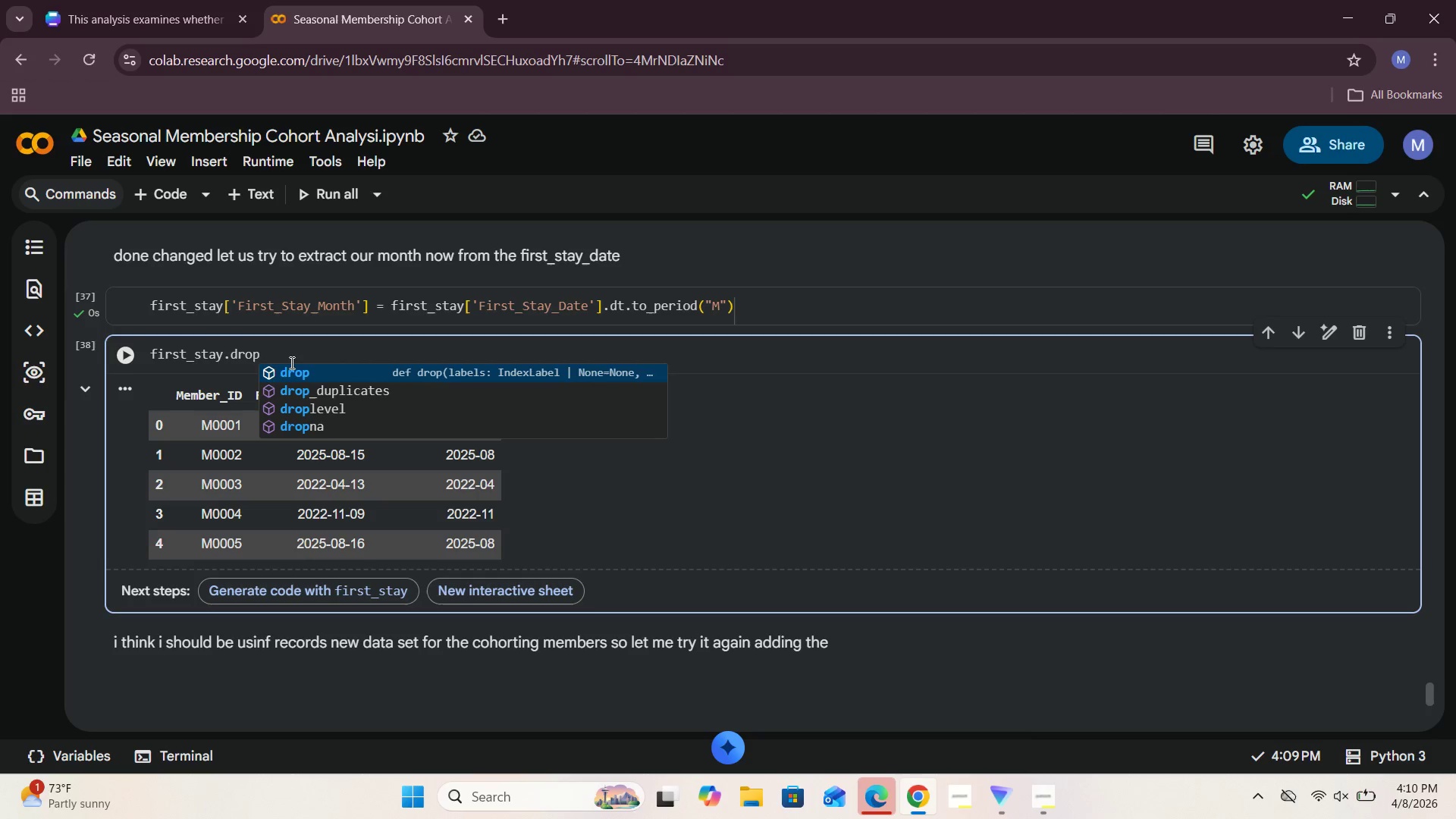 
wait(7.38)
 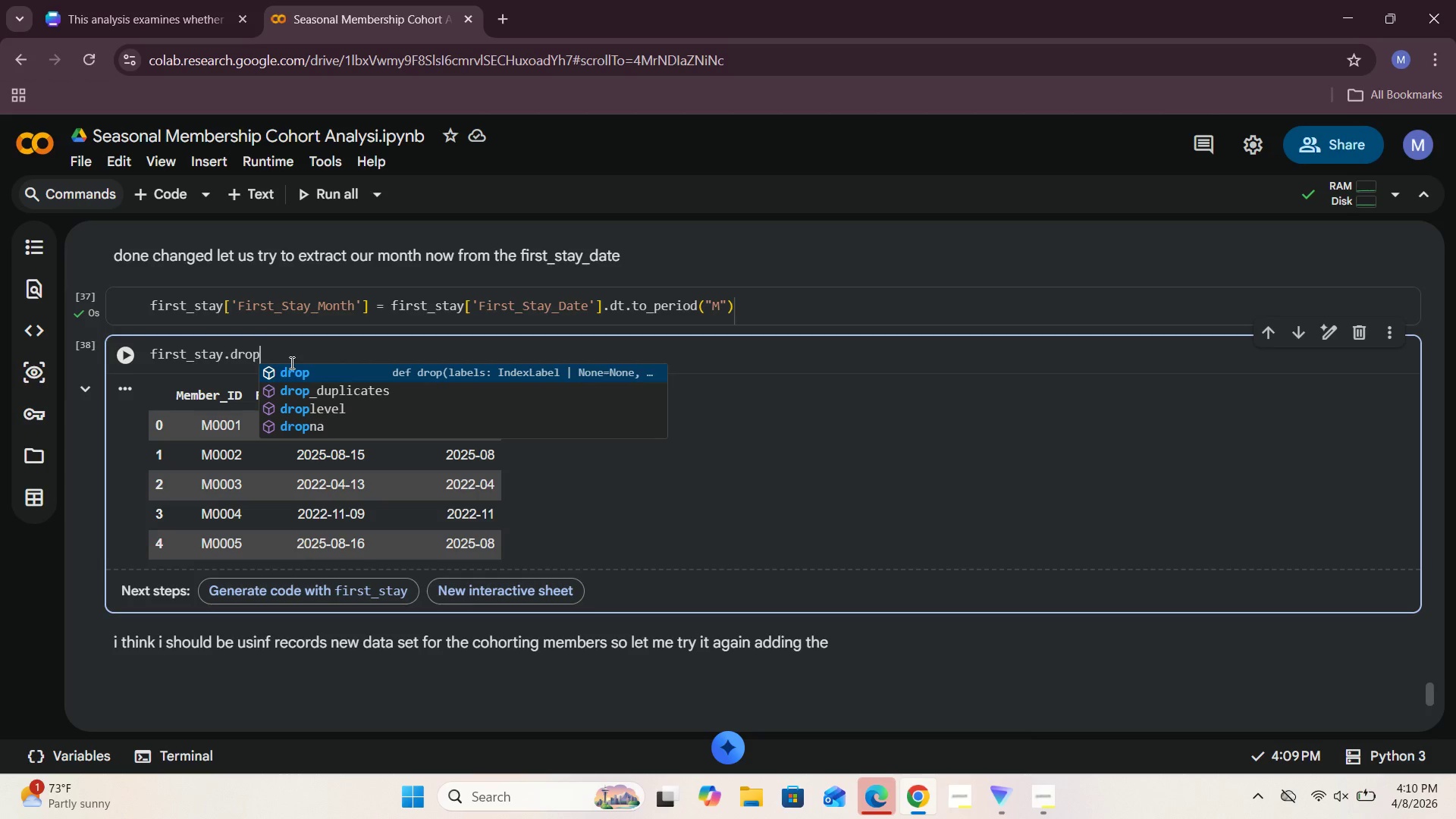 
left_click([306, 372])
 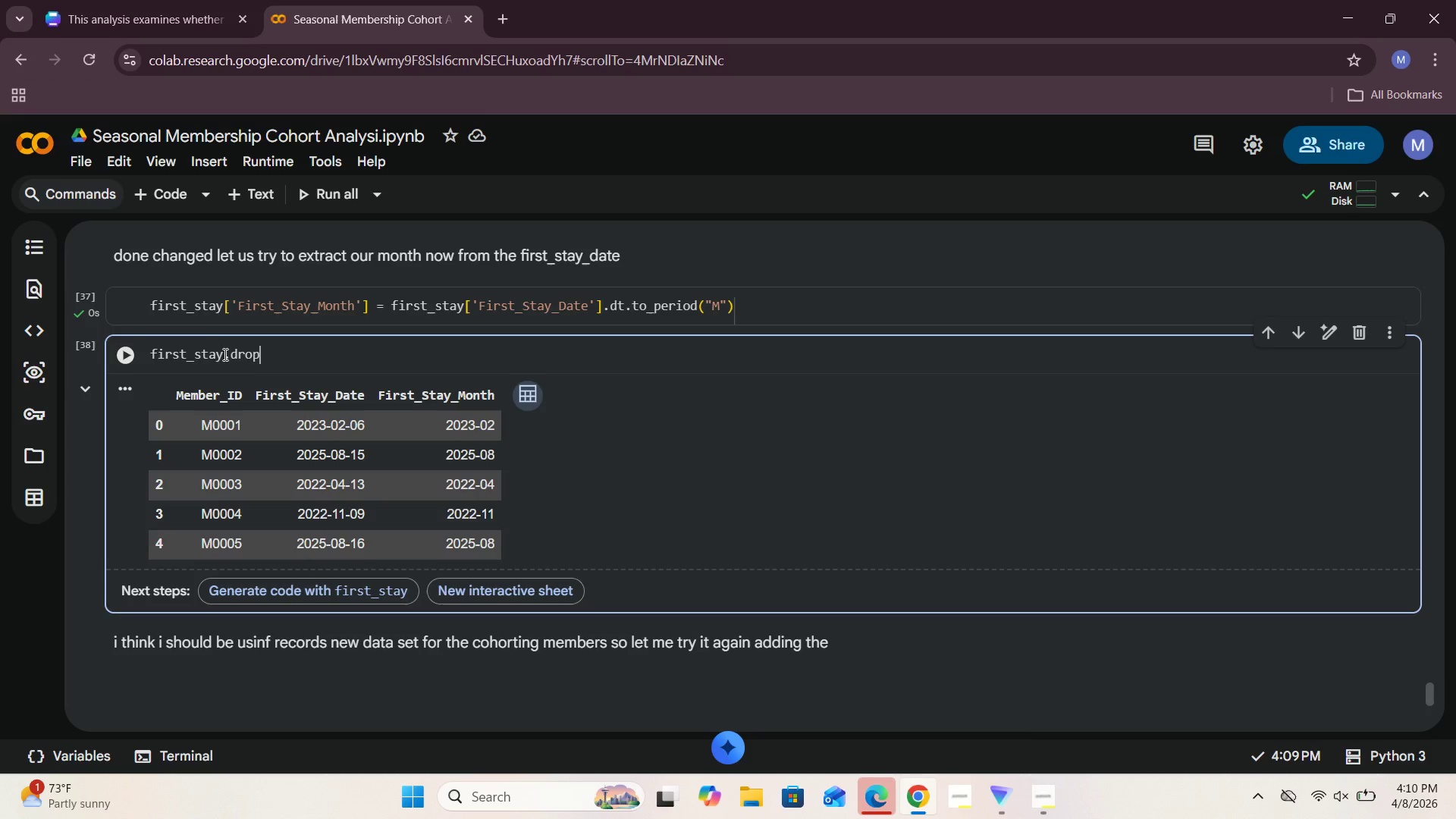 
left_click([224, 355])
 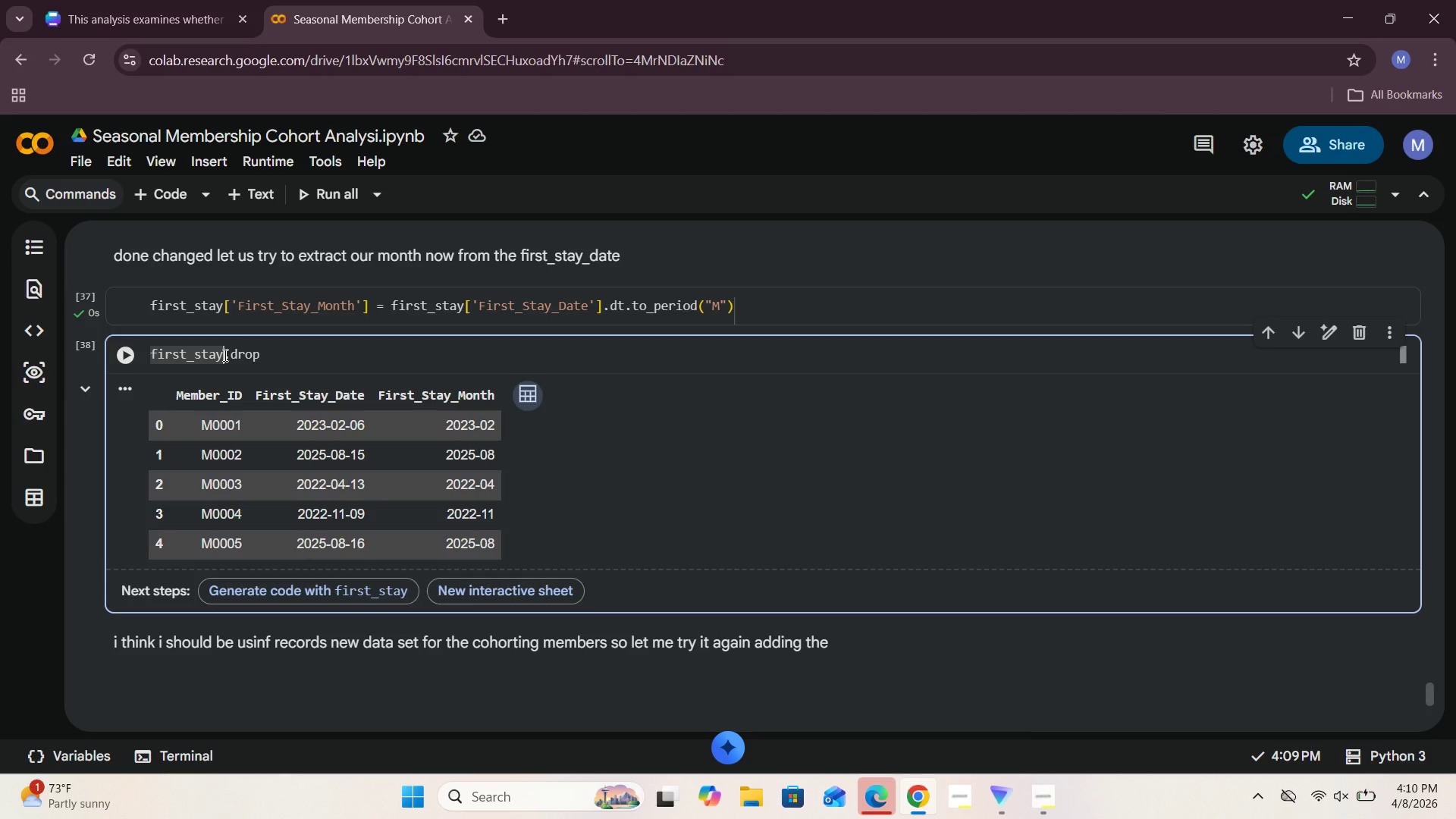 
key(BracketLeft)
 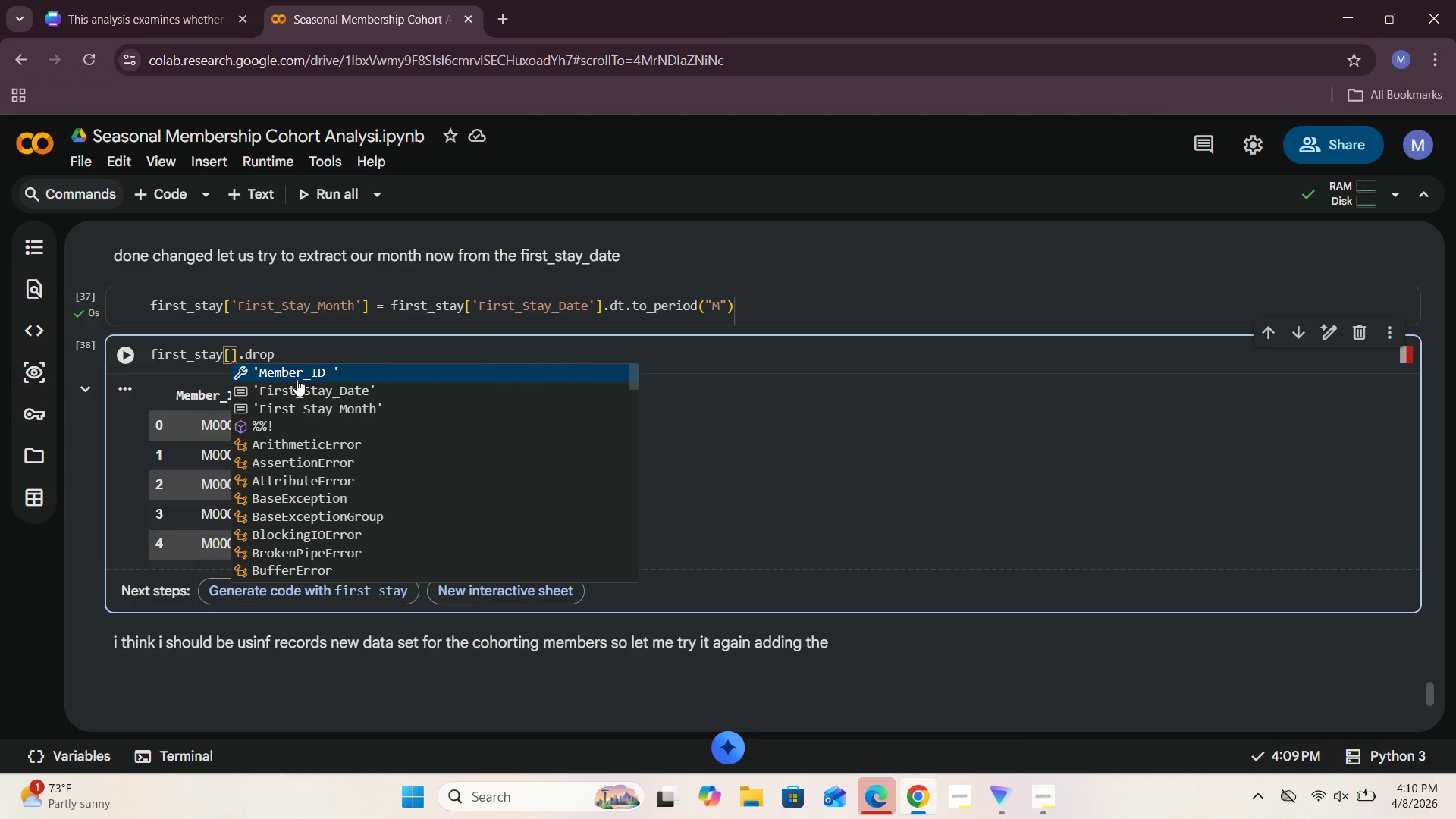 
left_click([304, 406])
 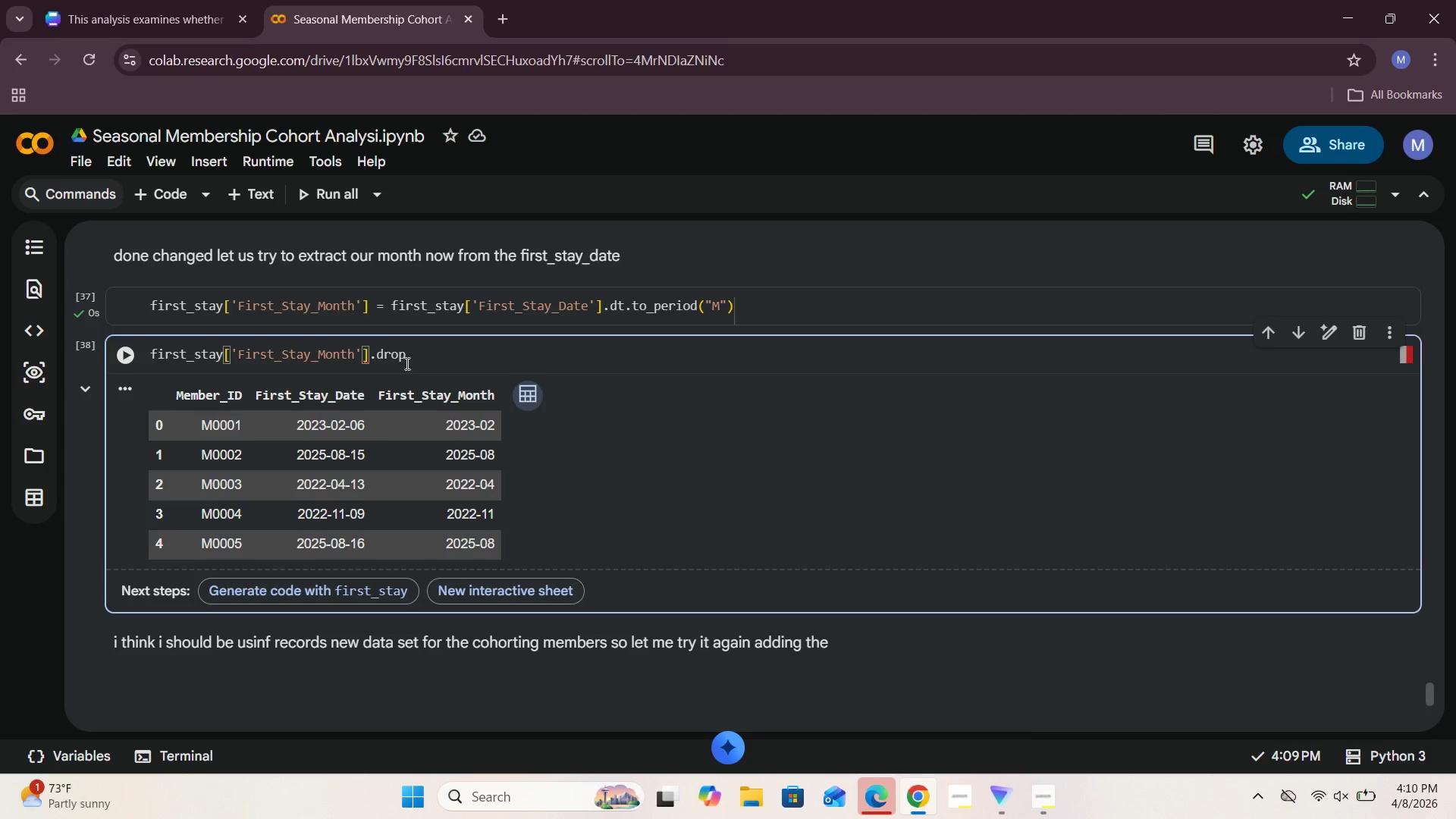 
left_click([423, 353])
 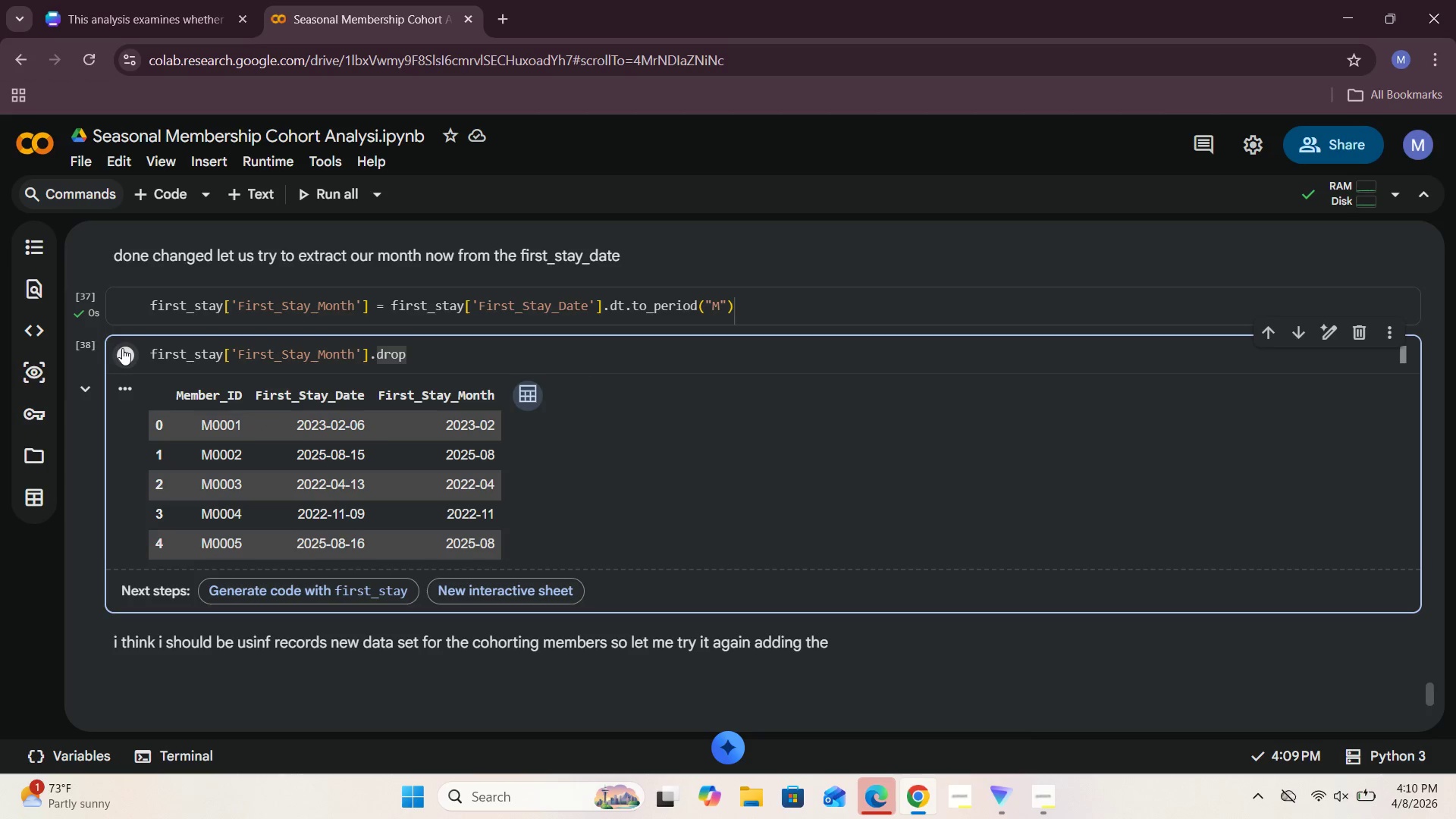 
left_click([123, 353])
 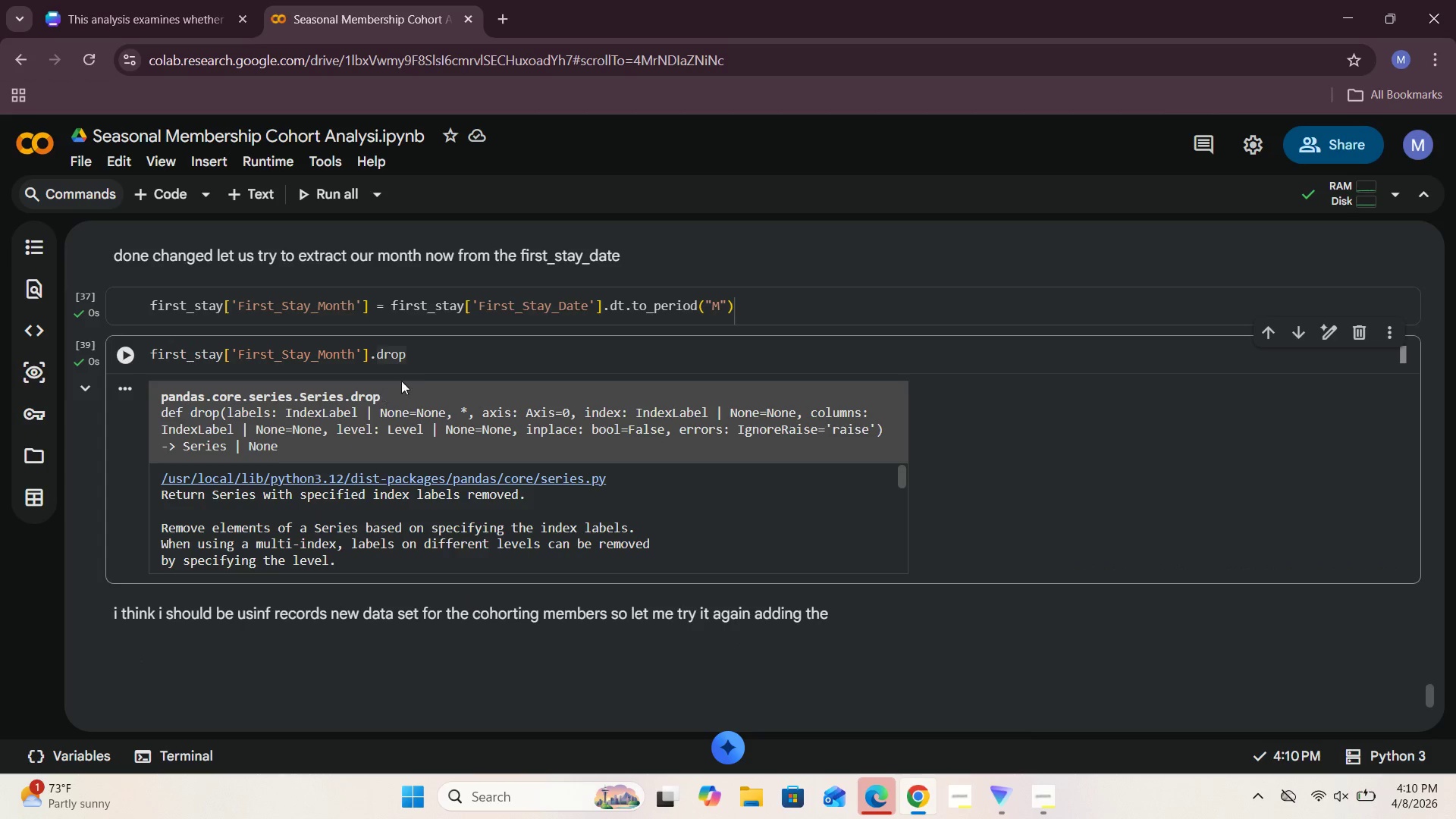 
left_click([430, 359])
 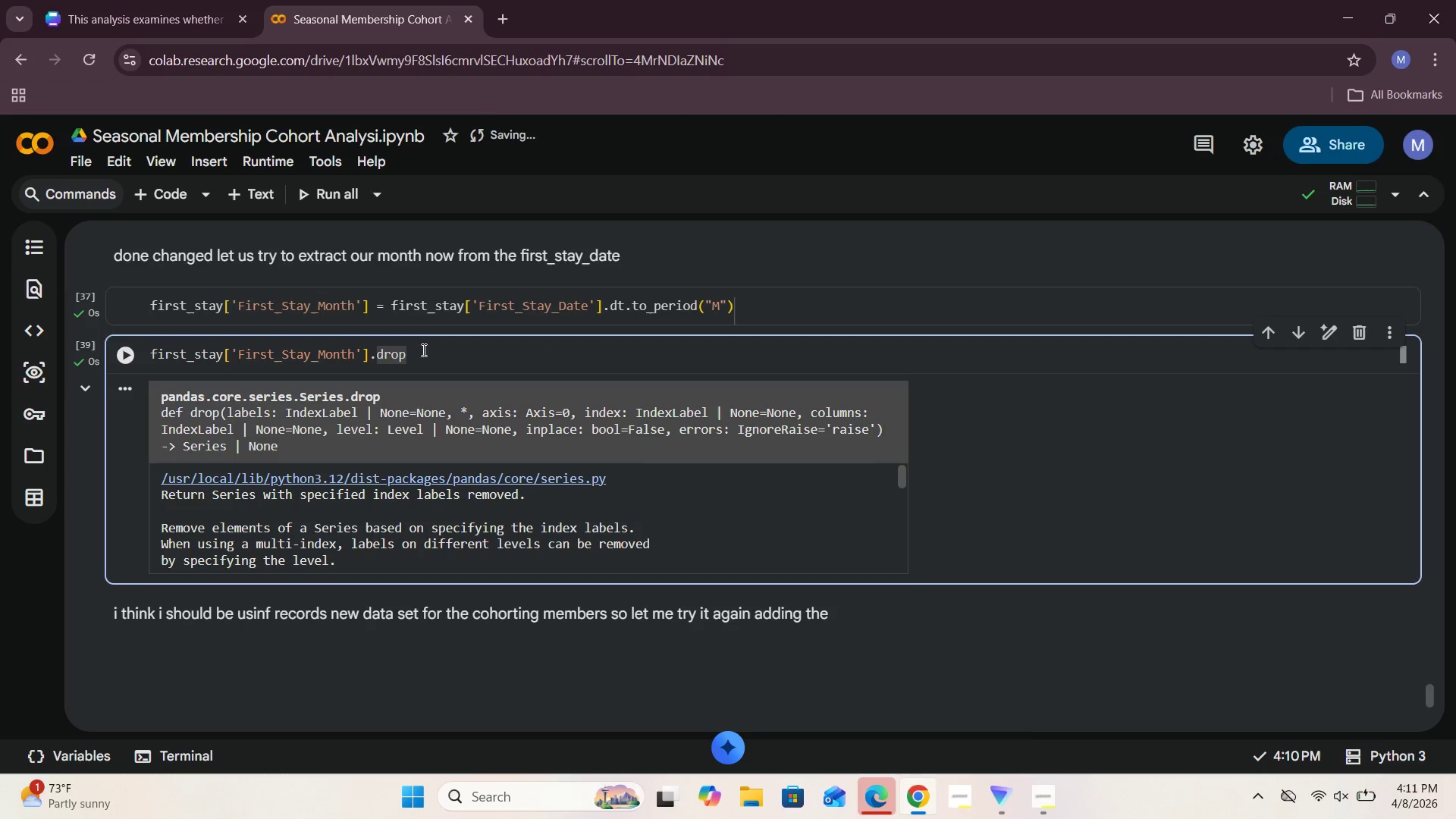 
left_click([366, 310])
 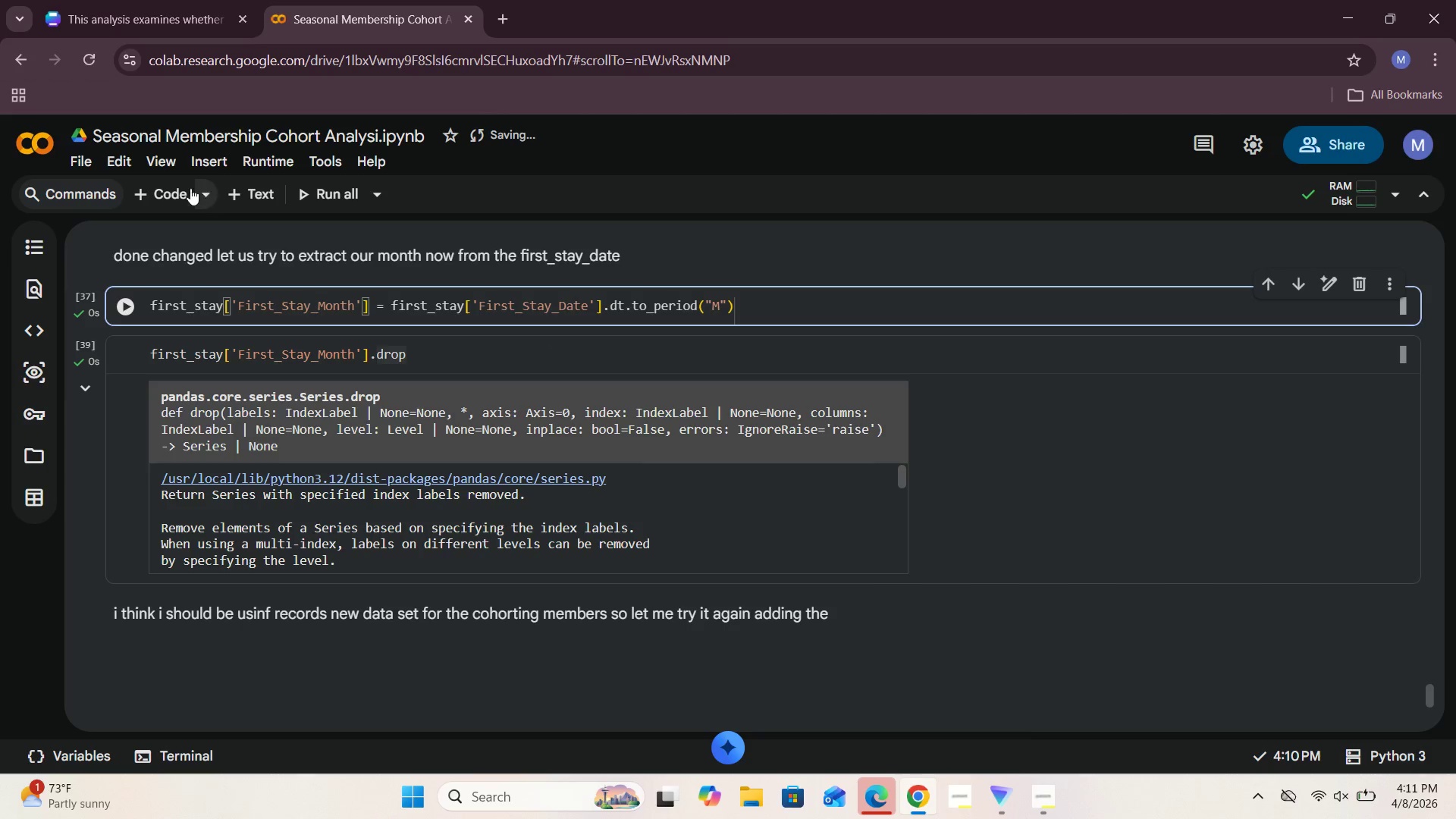 
left_click([171, 191])
 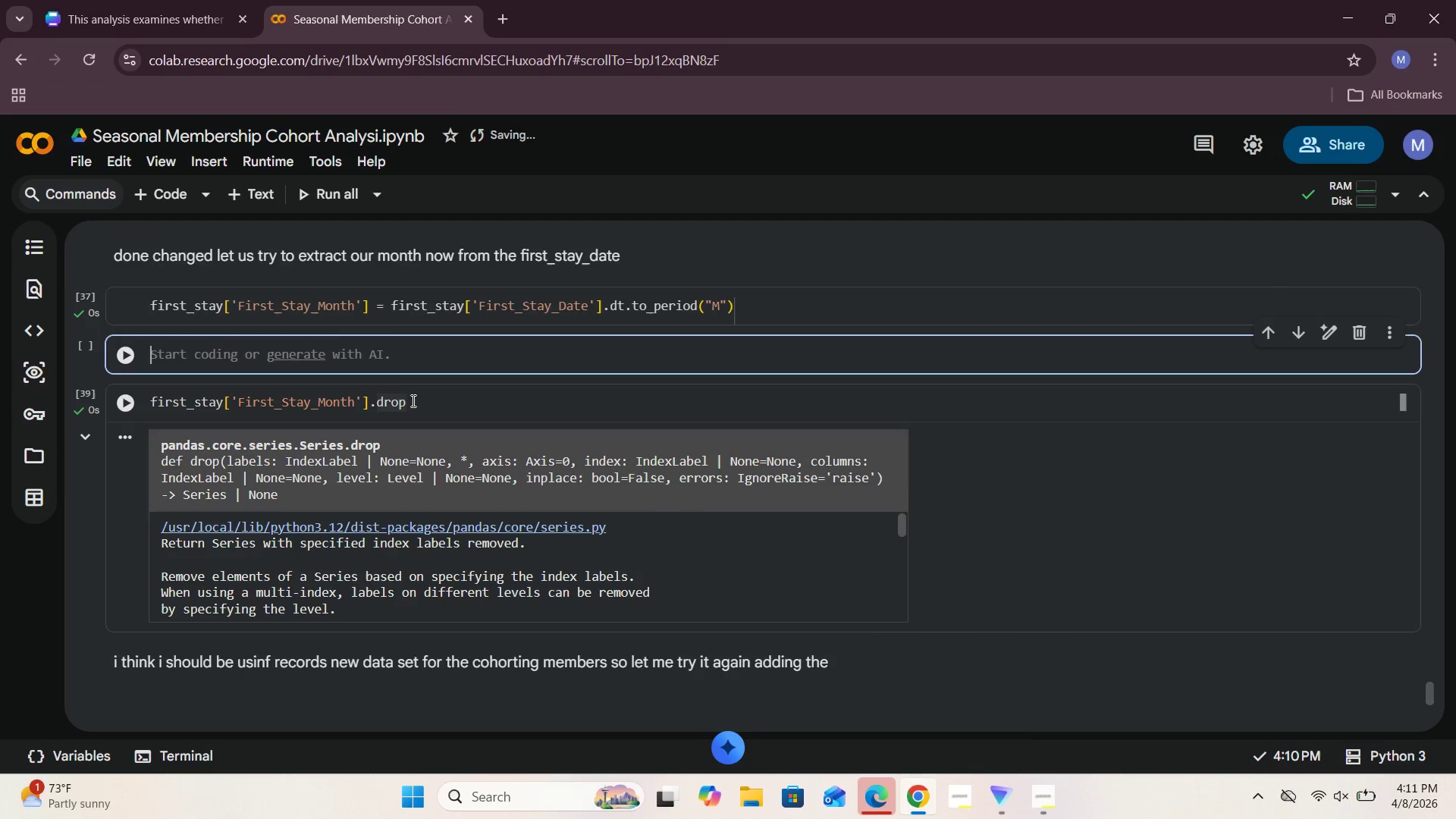 
left_click([415, 405])
 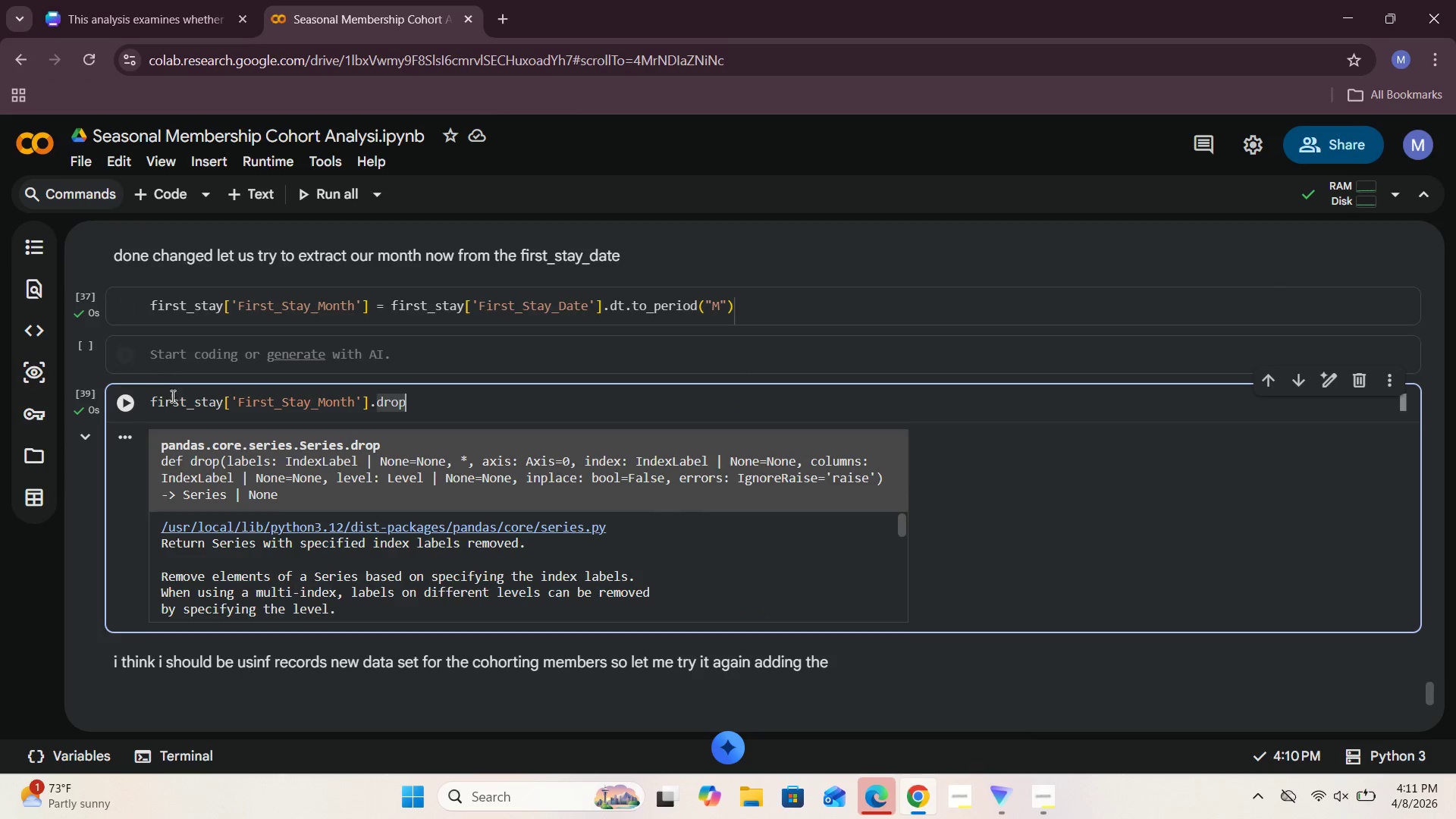 
left_click([186, 358])
 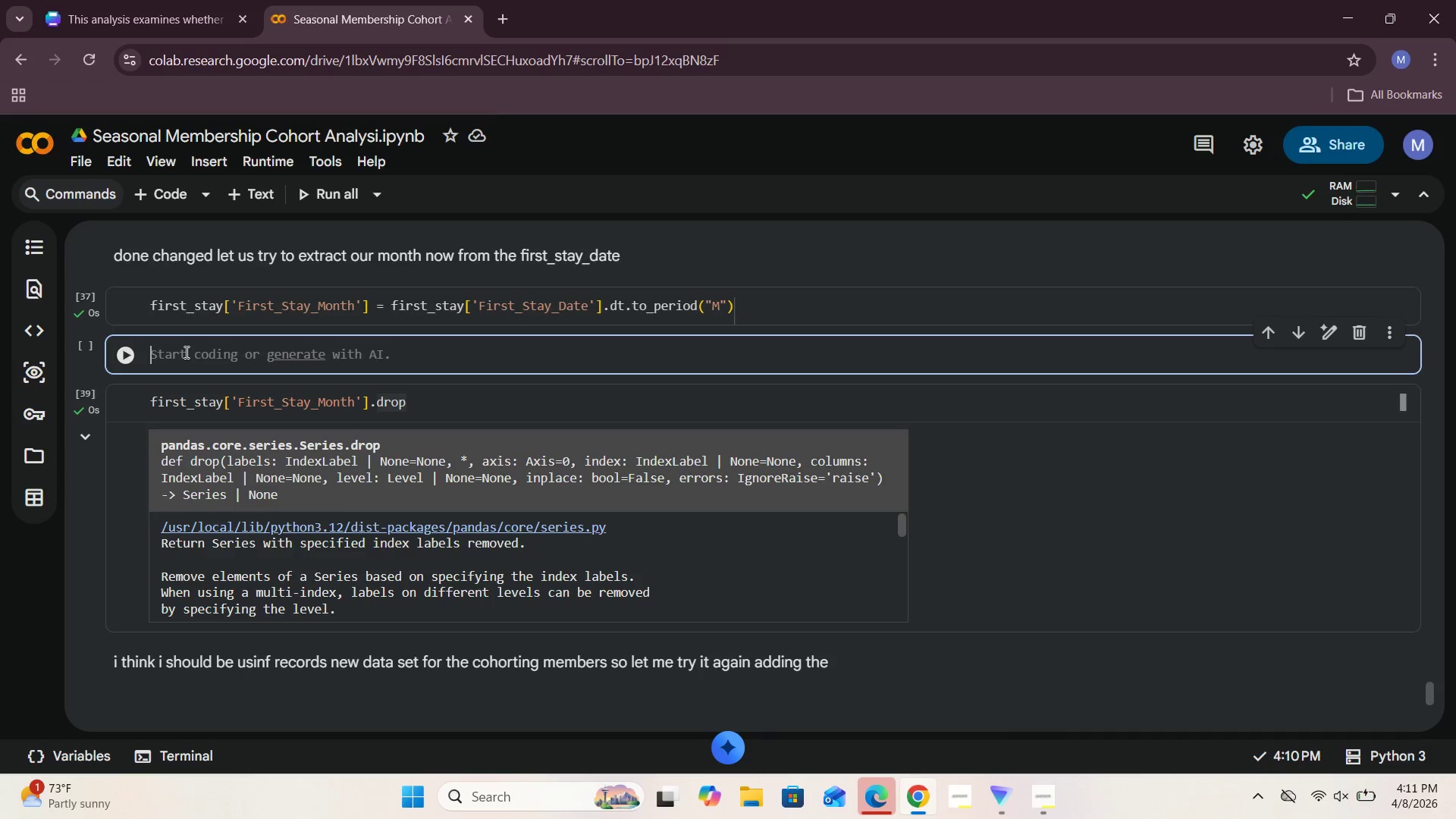 
type(firts)
key(Backspace)
key(Backspace)
type(st_stay)
 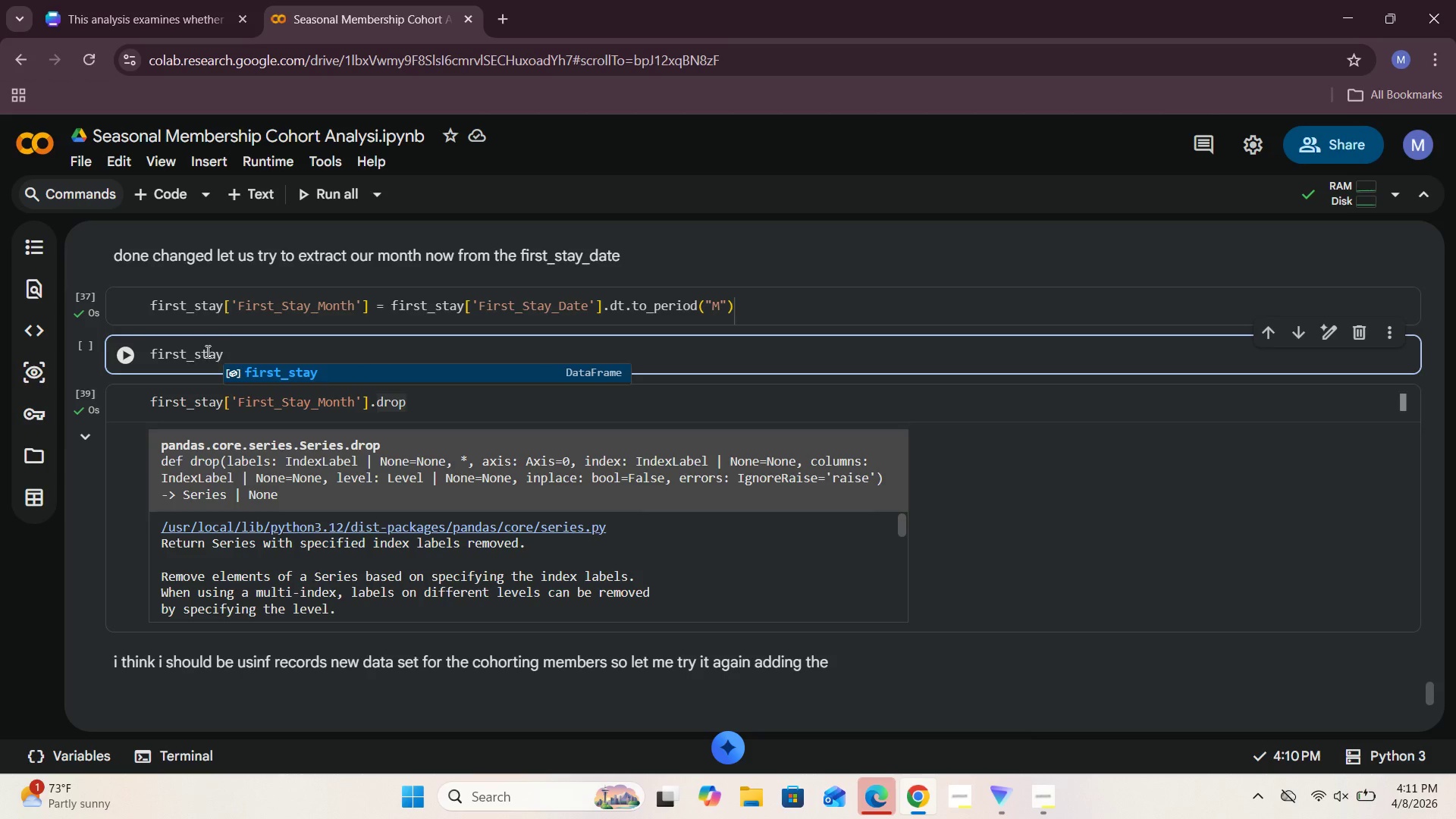 
left_click([272, 370])
 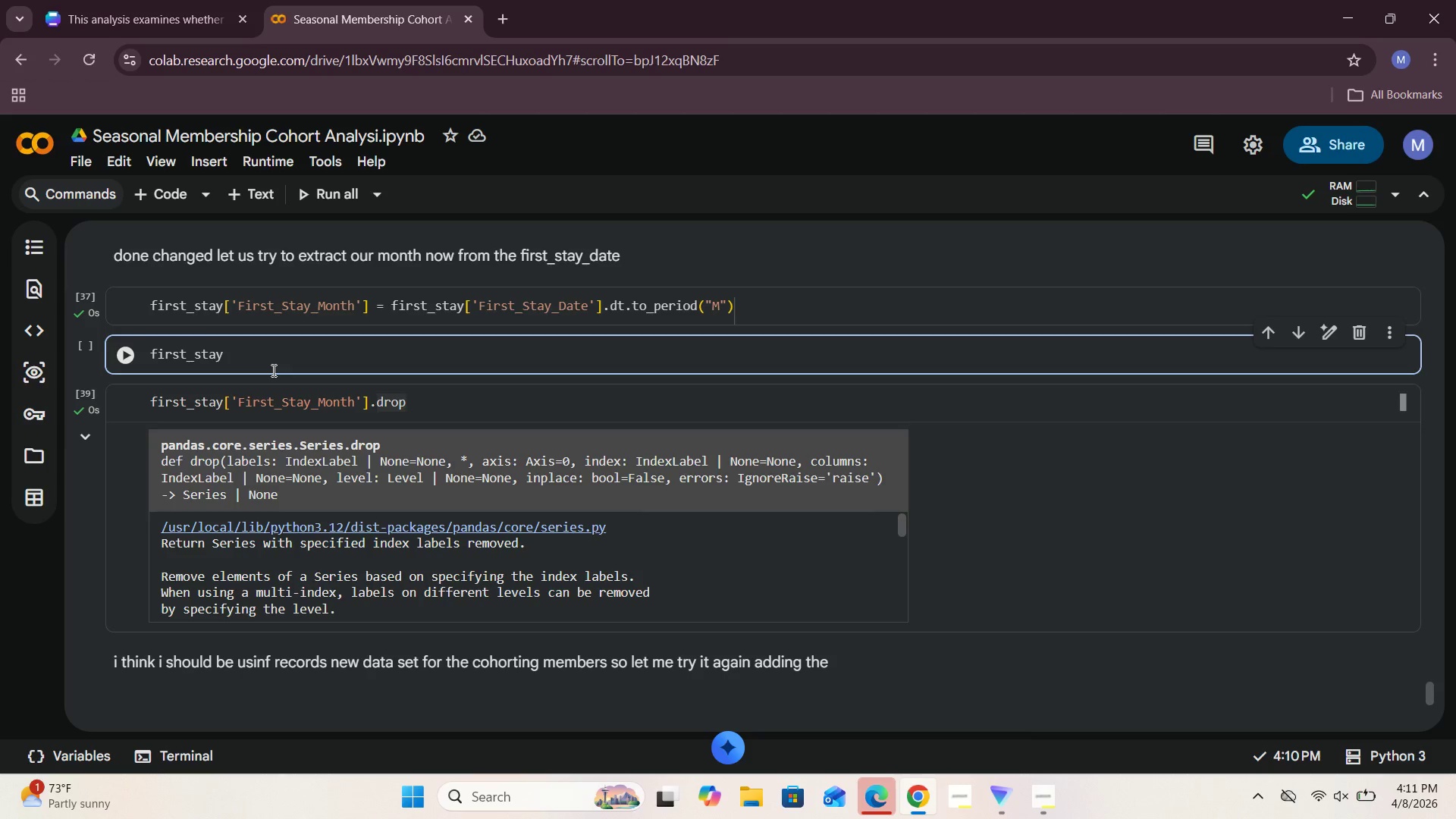 
type(.head()
 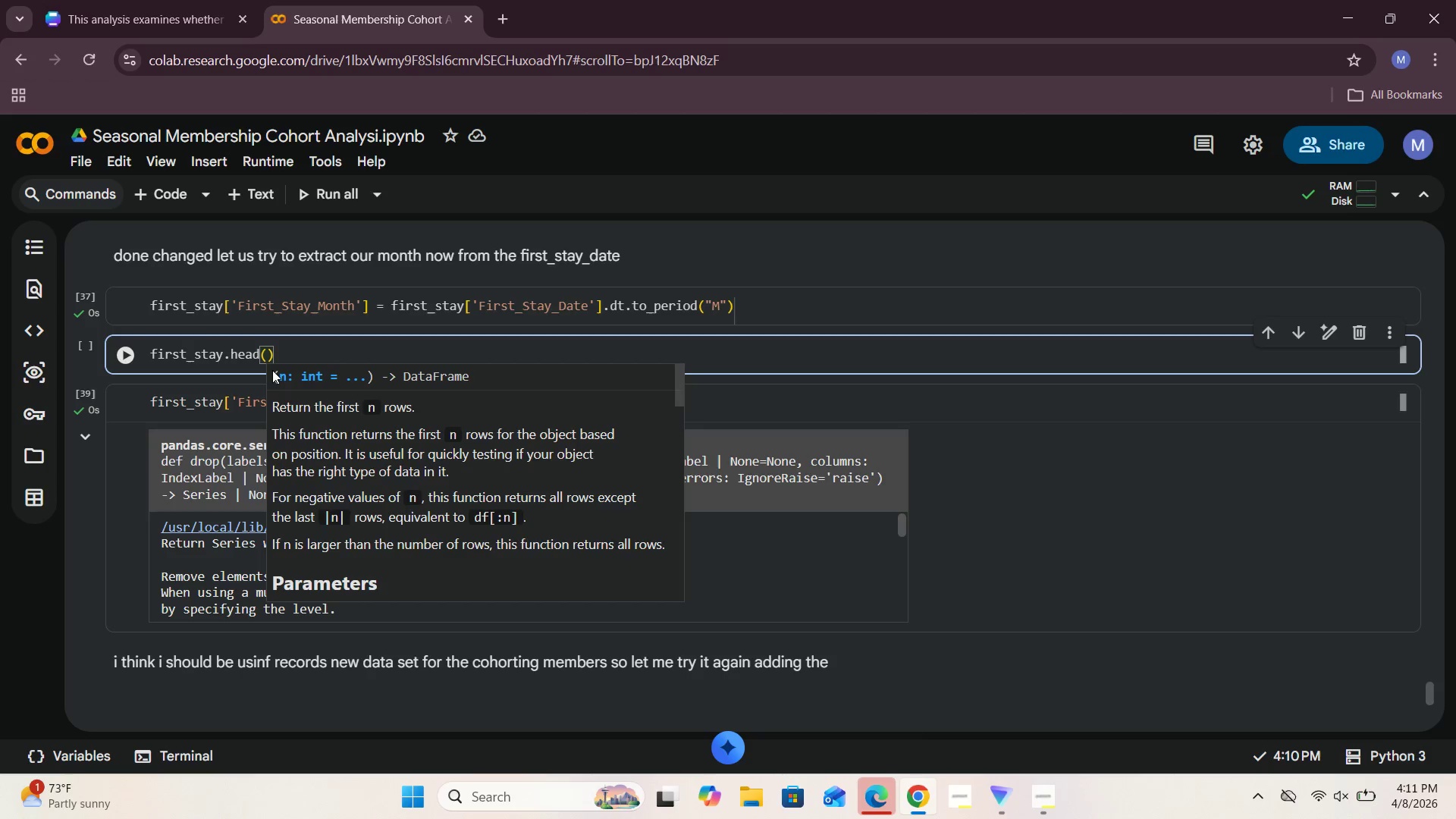 
left_click([133, 360])
 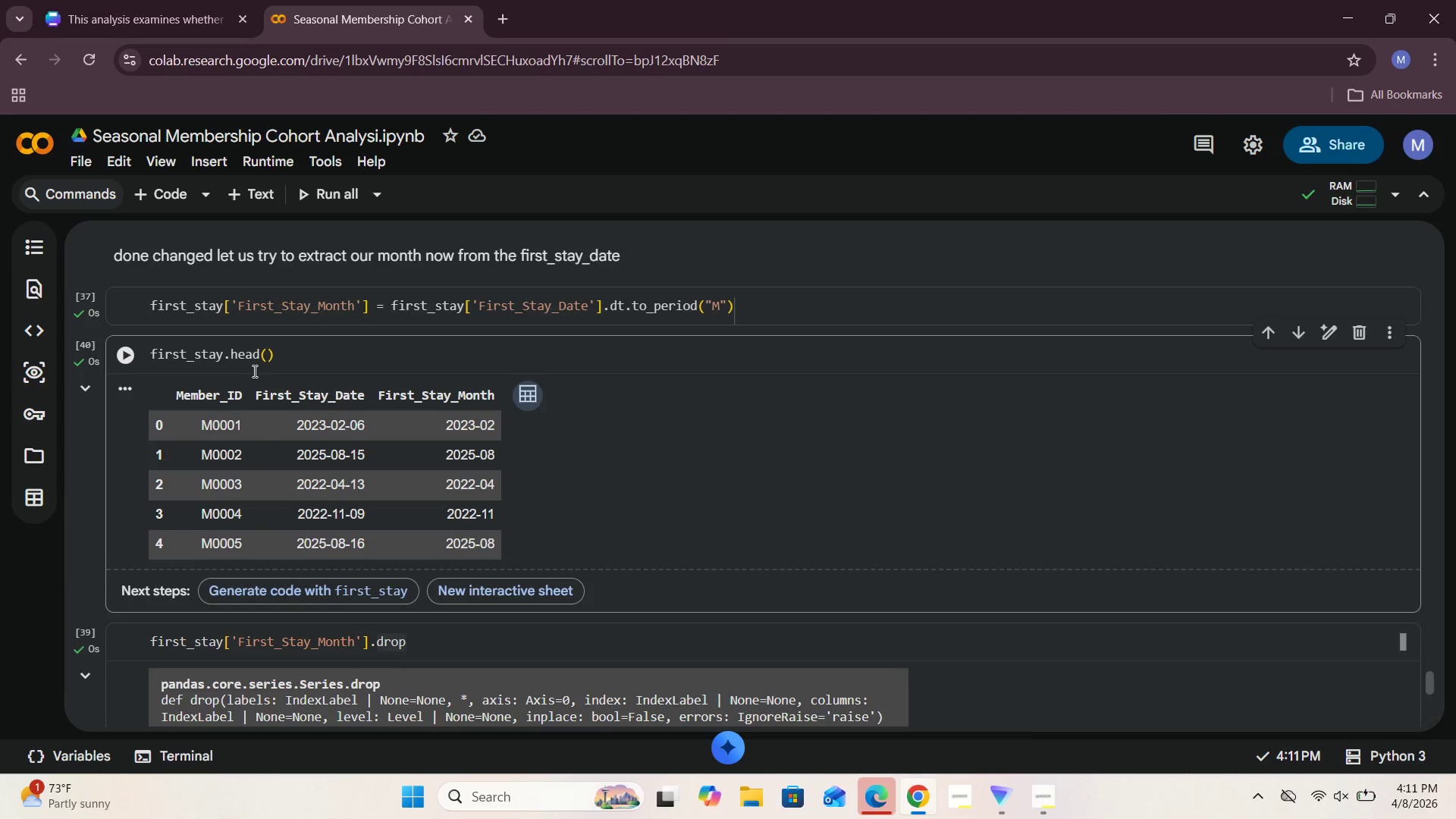 
scroll: coordinate [253, 371], scroll_direction: down, amount: 1.0
 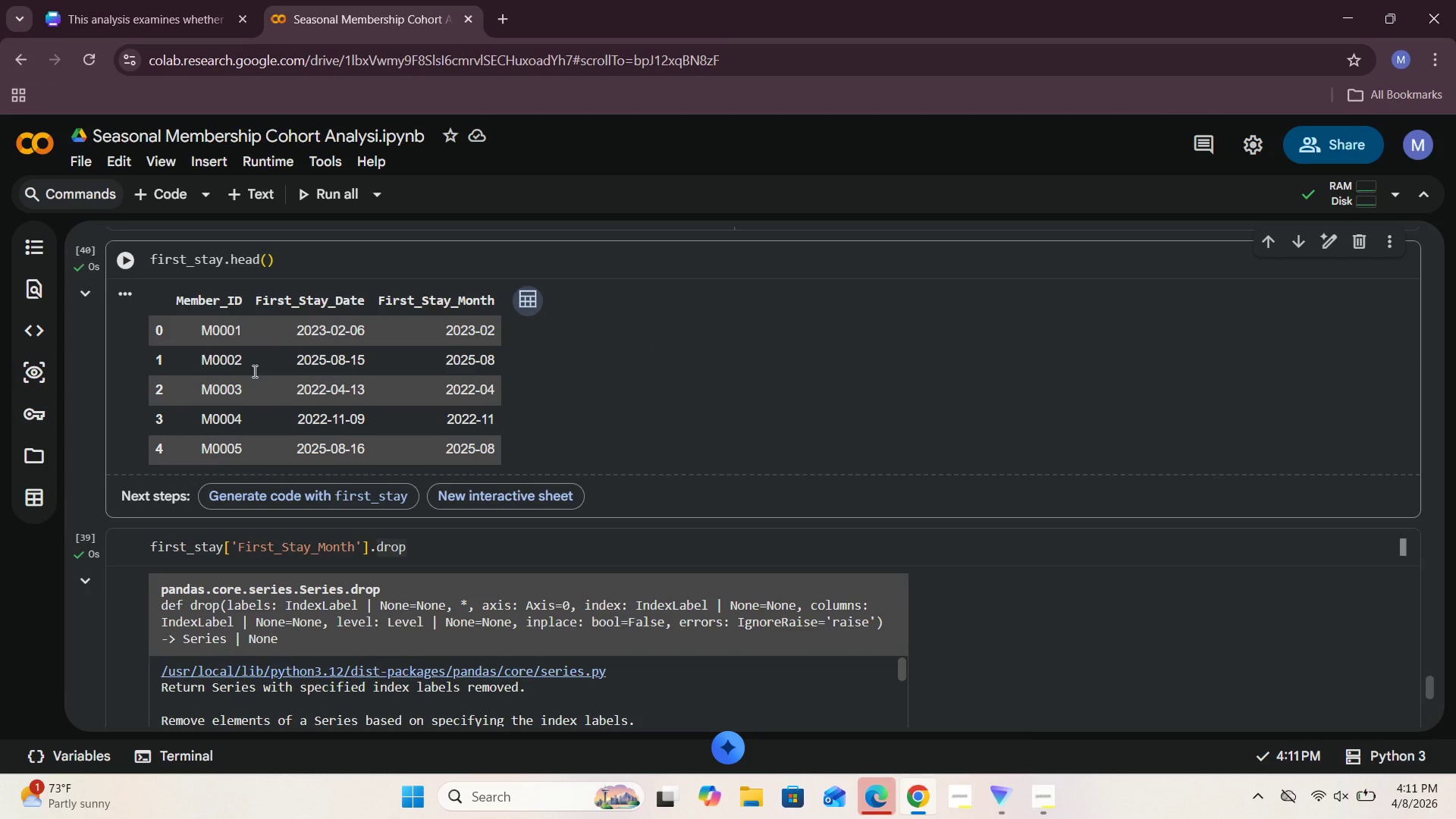 
scroll: coordinate [253, 371], scroll_direction: up, amount: 1.0
 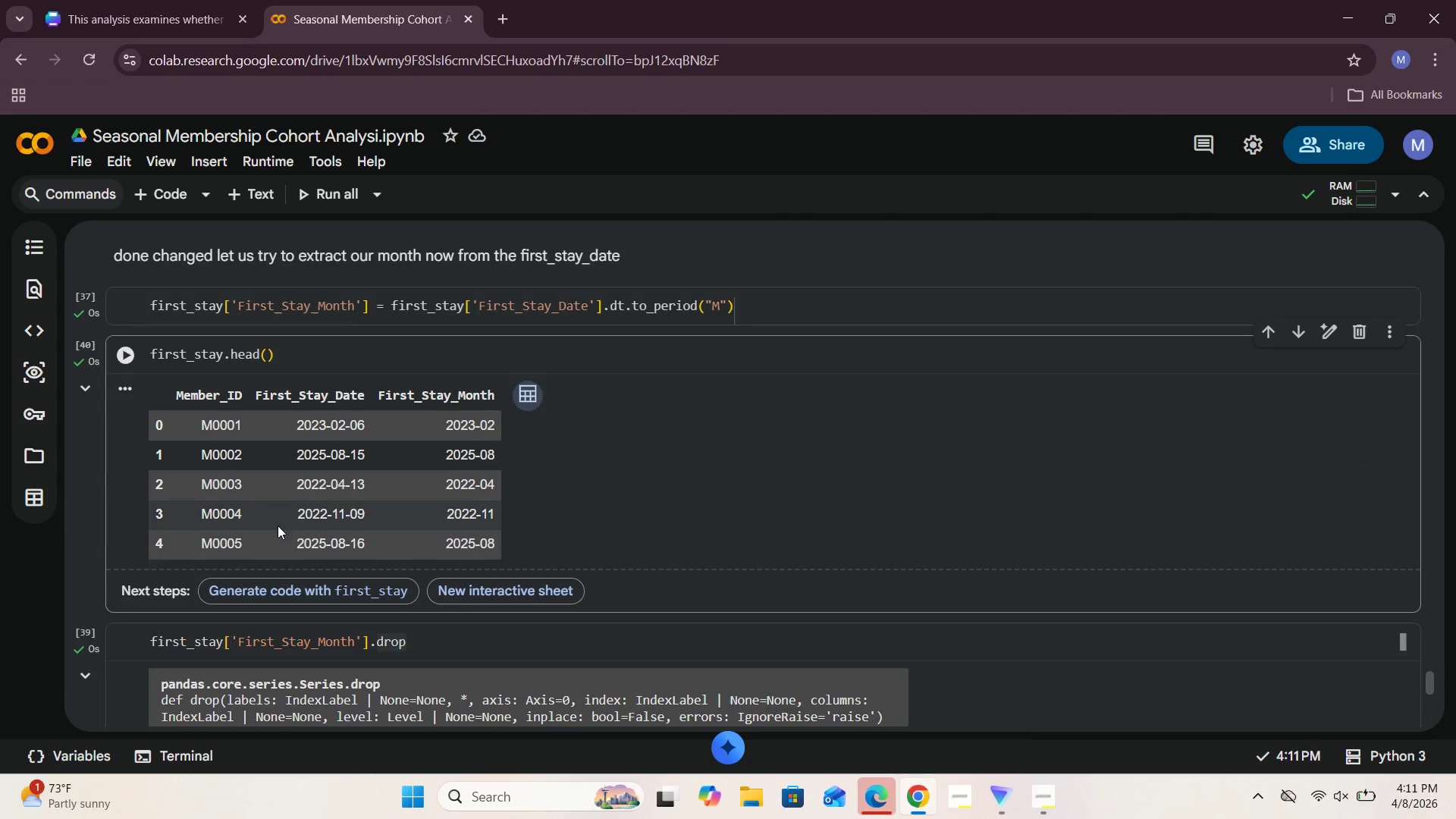 
left_click_drag(start_coordinate=[289, 358], to_coordinate=[110, 344])
 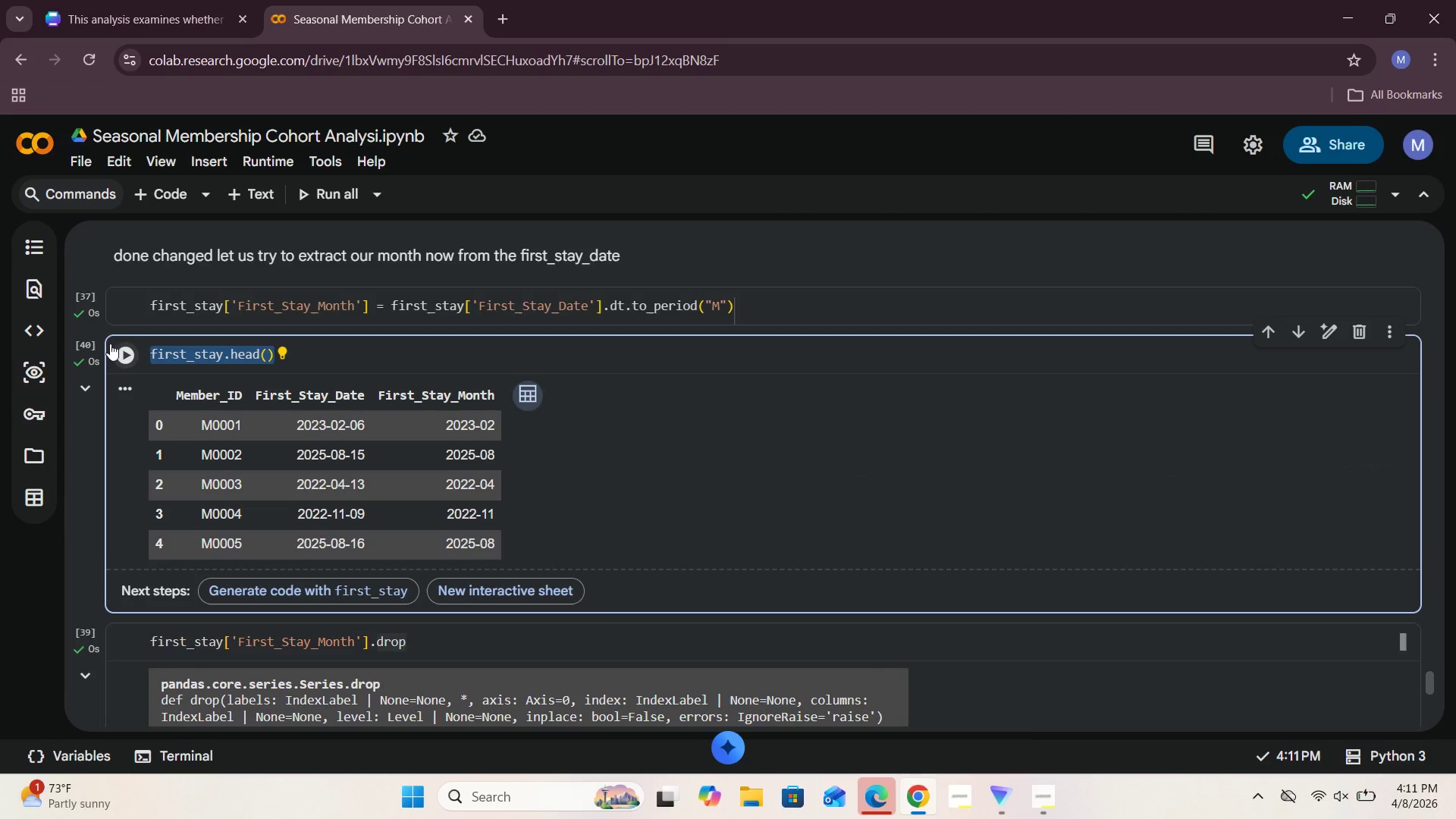 
key(Control+C)
 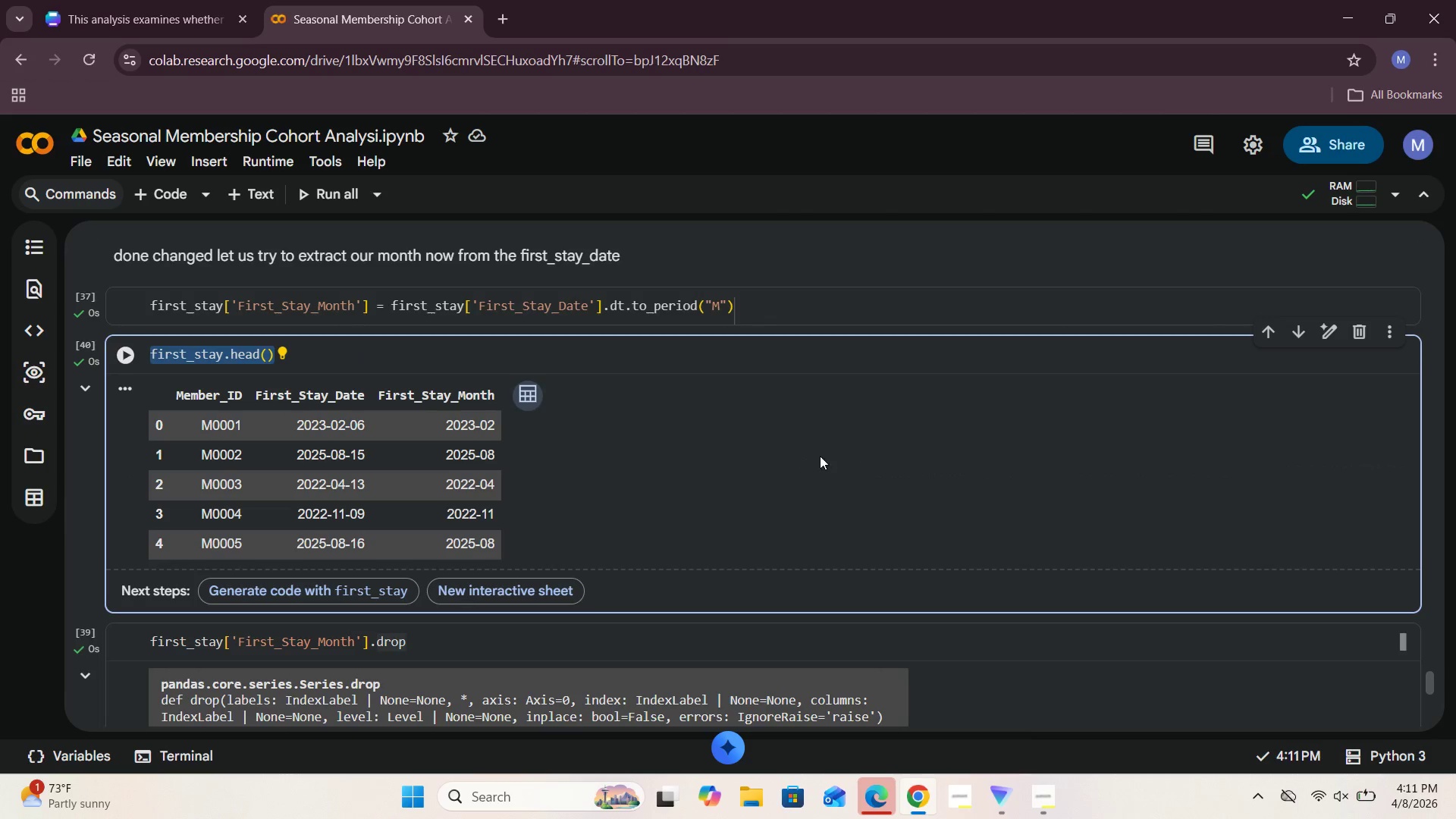 
scroll: coordinate [507, 487], scroll_direction: down, amount: 2.0
 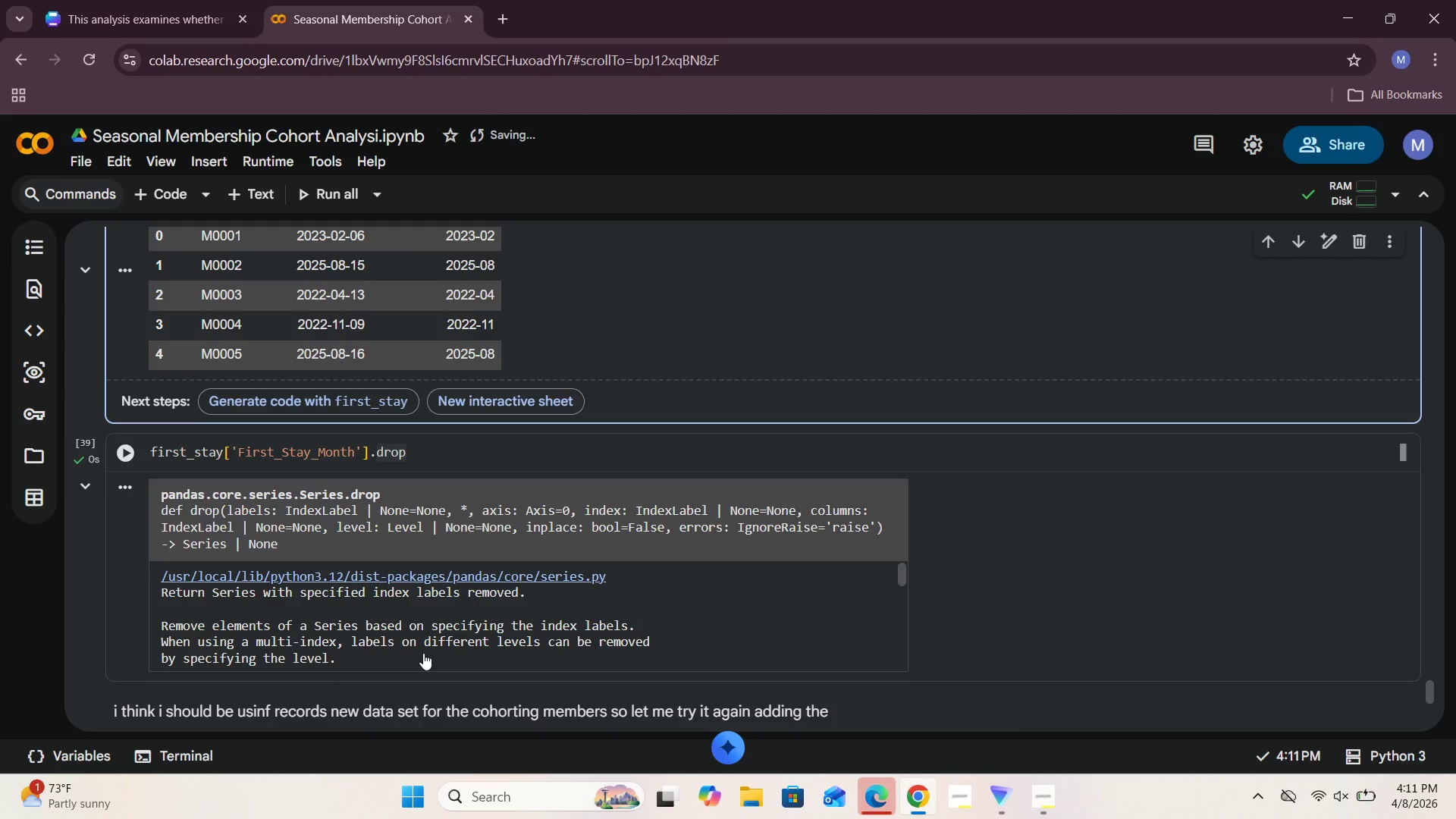 
wait(5.7)
 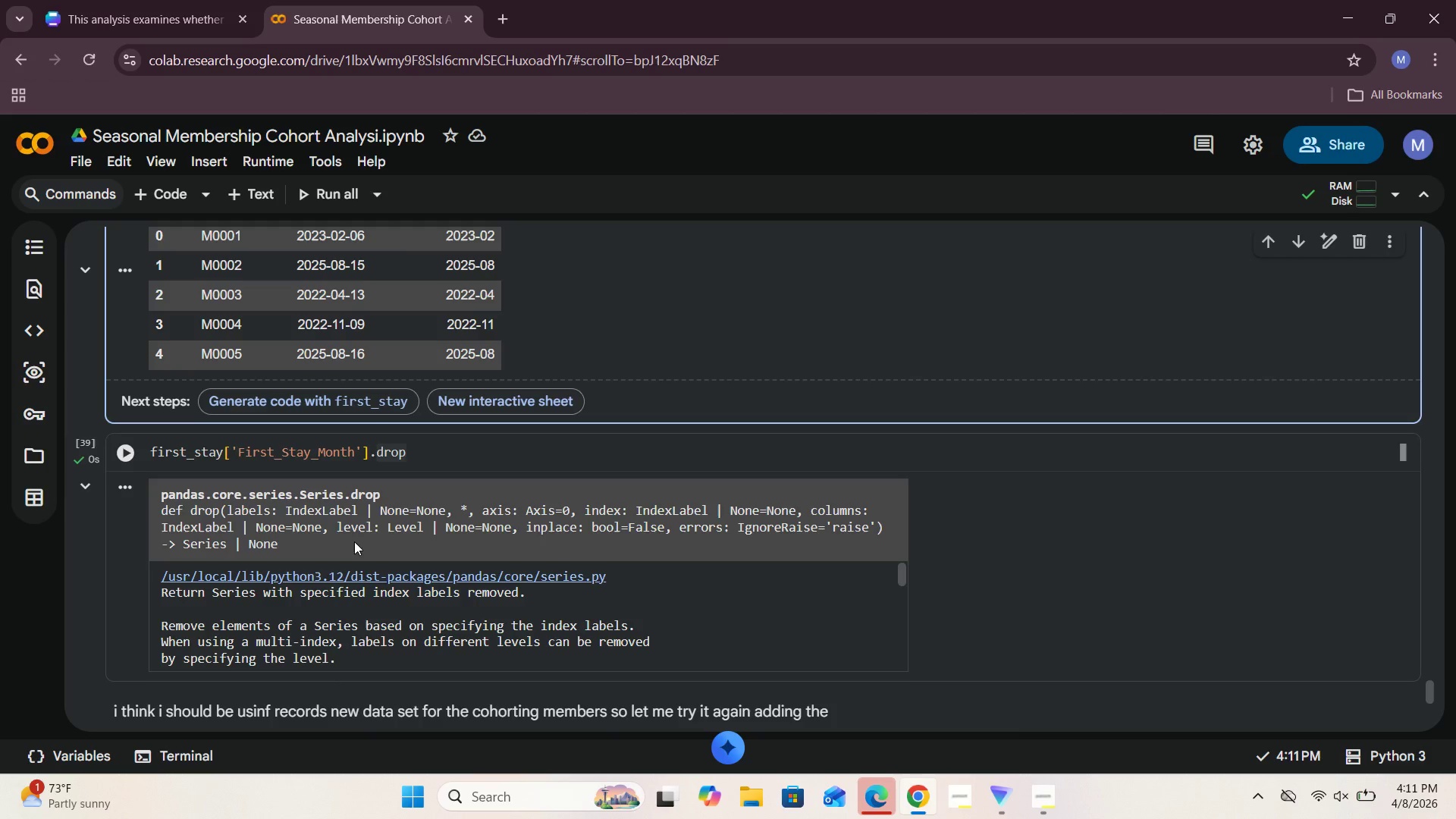 
left_click([408, 651])
 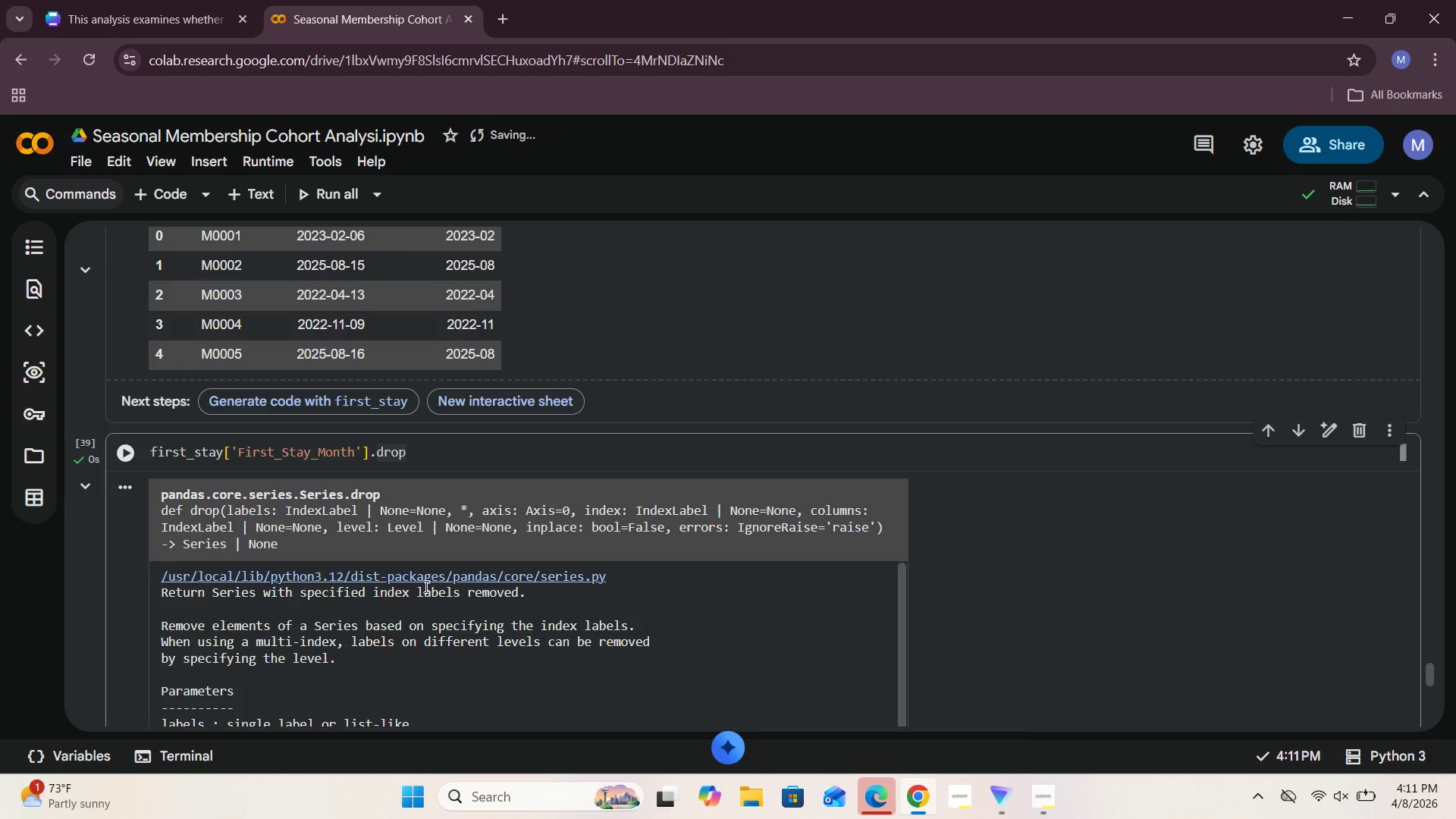 
scroll: coordinate [1094, 479], scroll_direction: down, amount: 20.0
 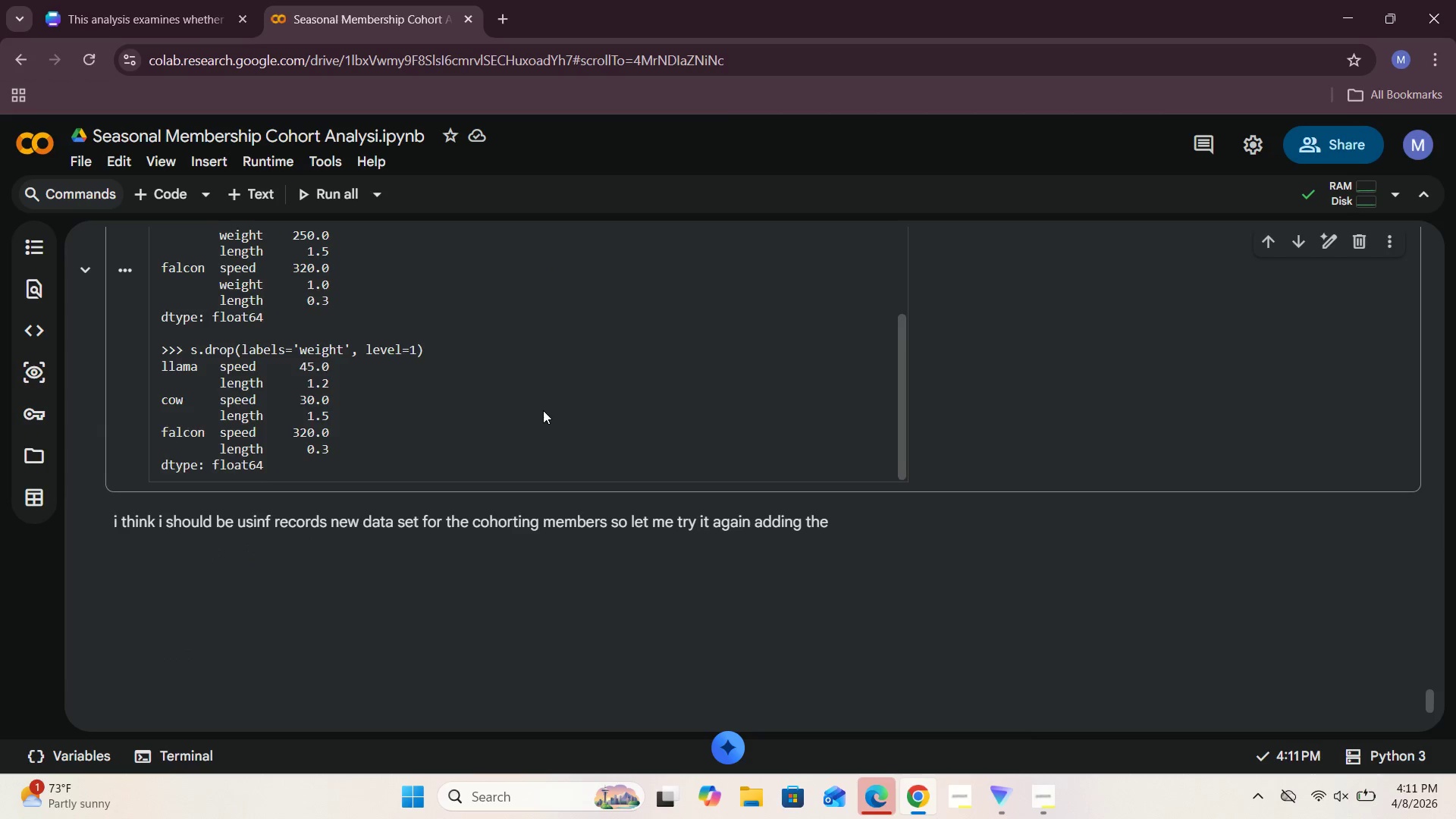 
scroll: coordinate [1185, 391], scroll_direction: up, amount: 28.0
 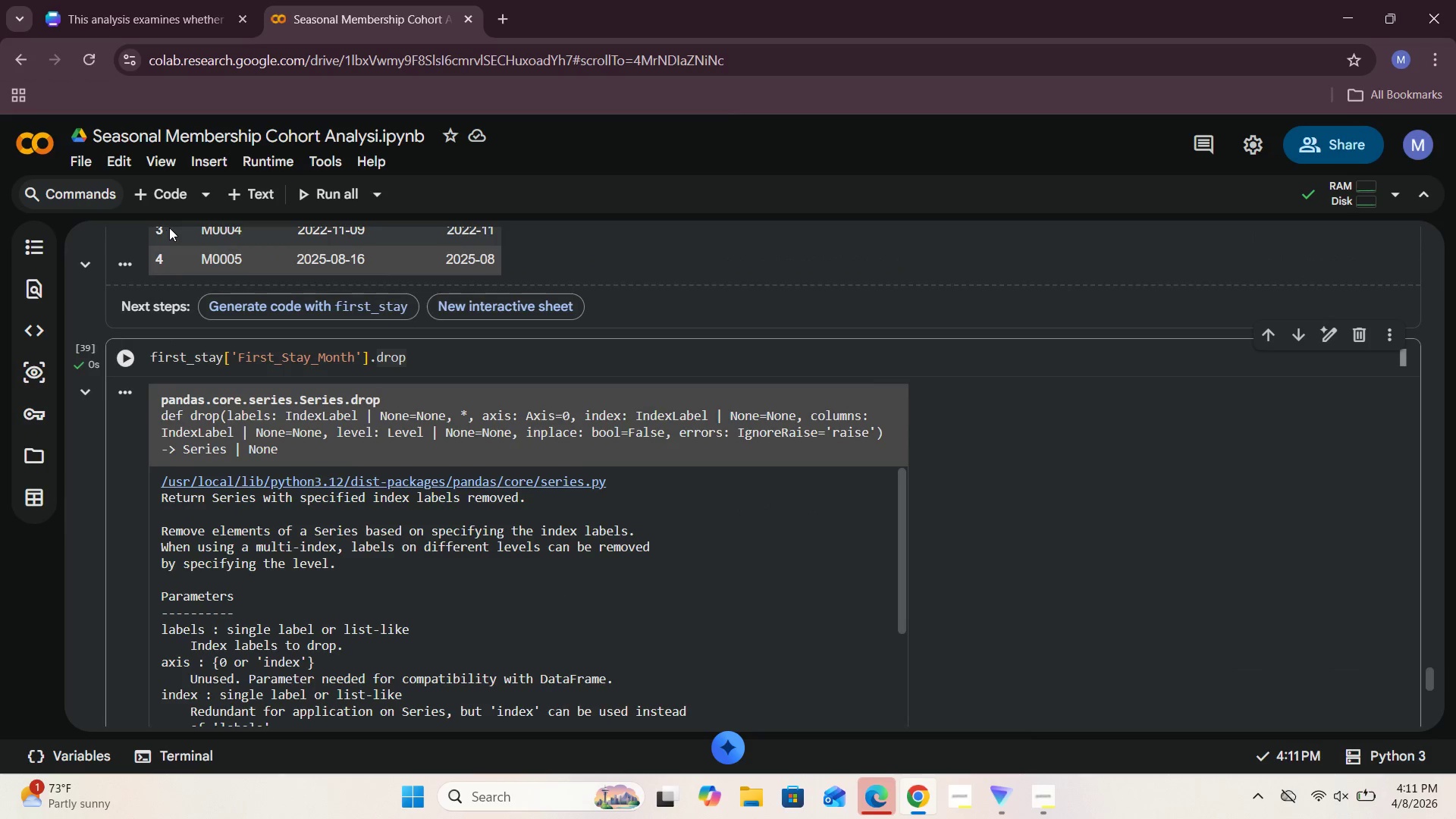 
left_click([141, 197])
 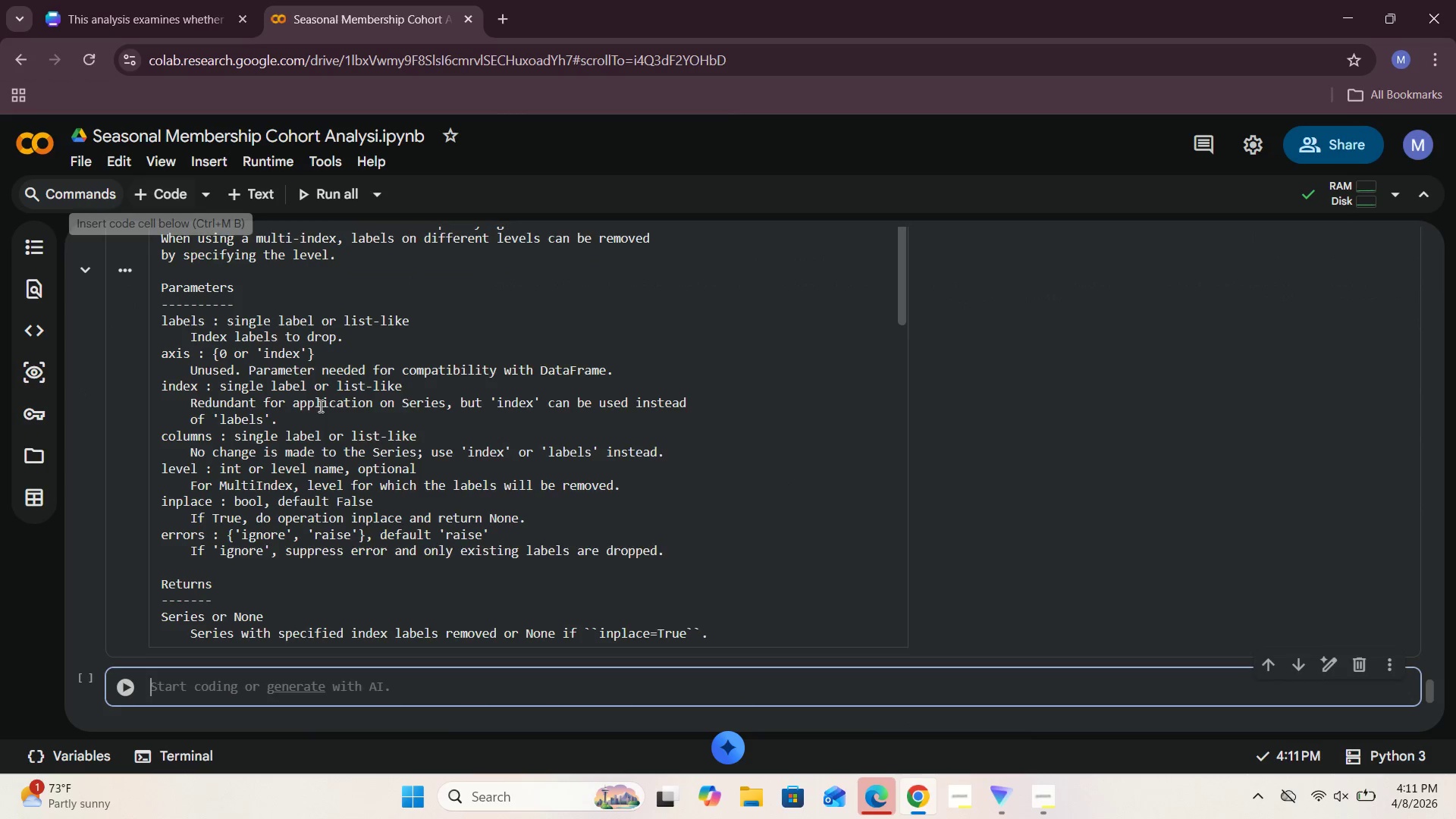 
scroll: coordinate [319, 406], scroll_direction: down, amount: 1.0
 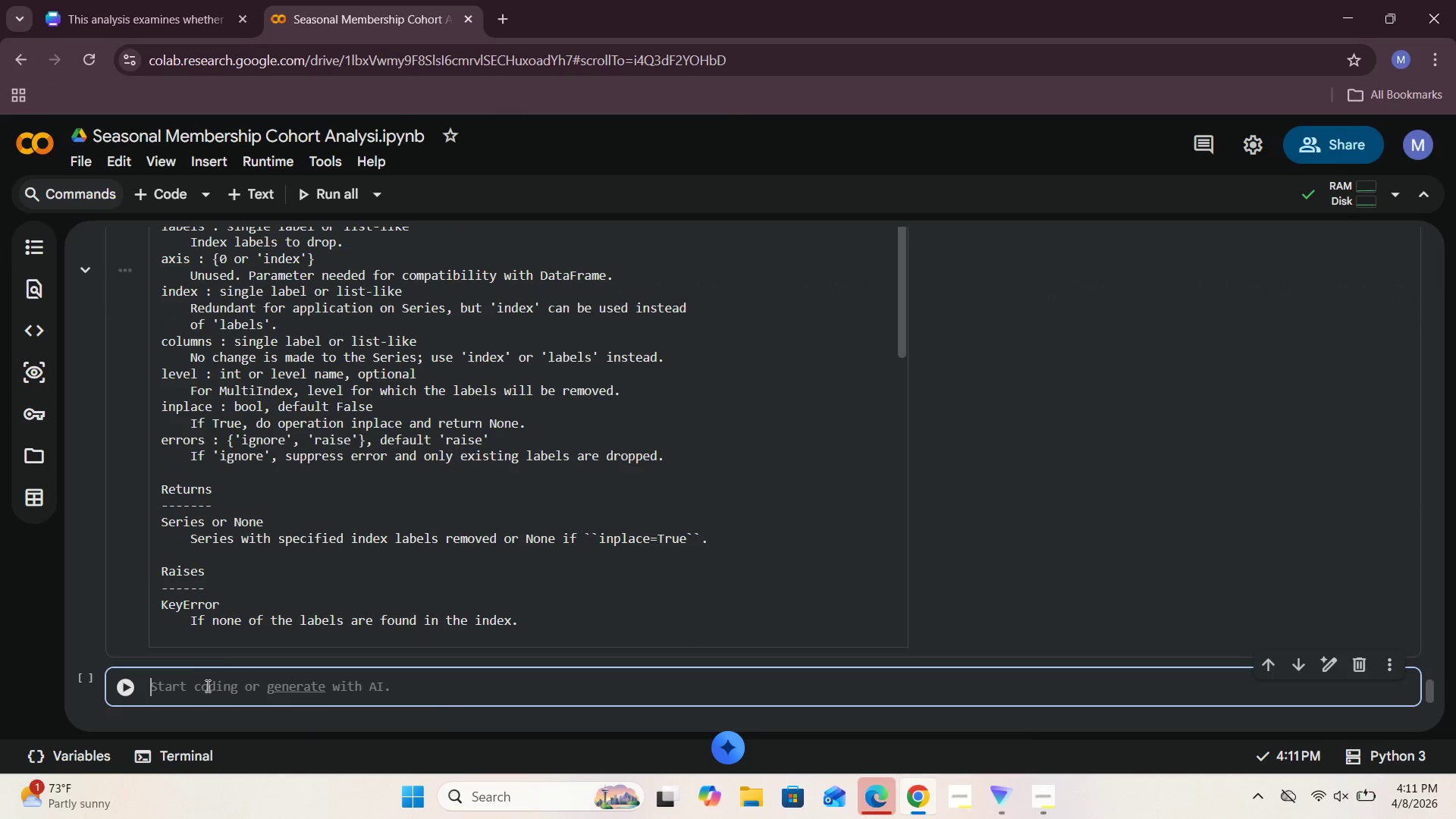 
left_click([203, 686])
 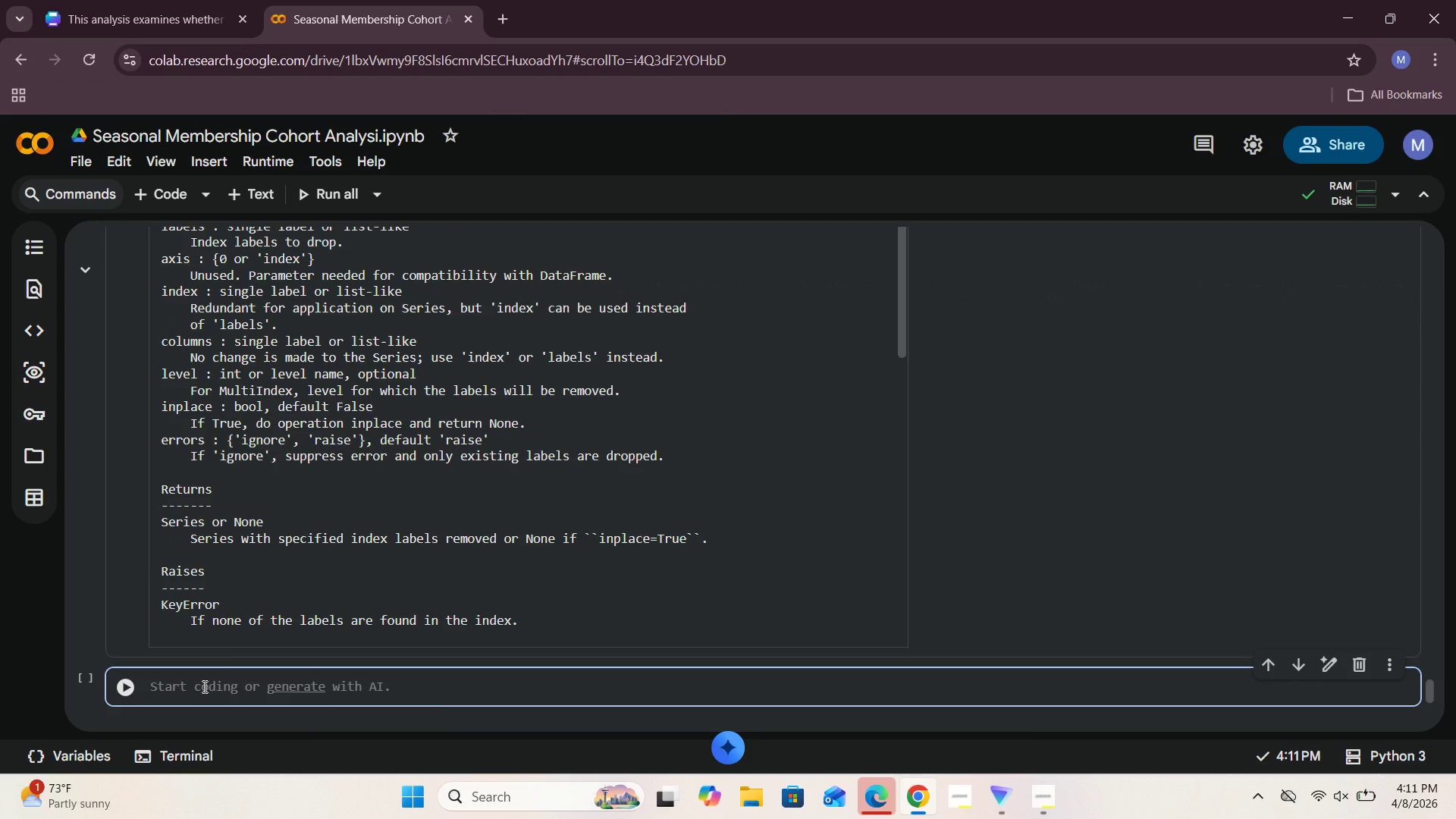 
key(Control+V)
 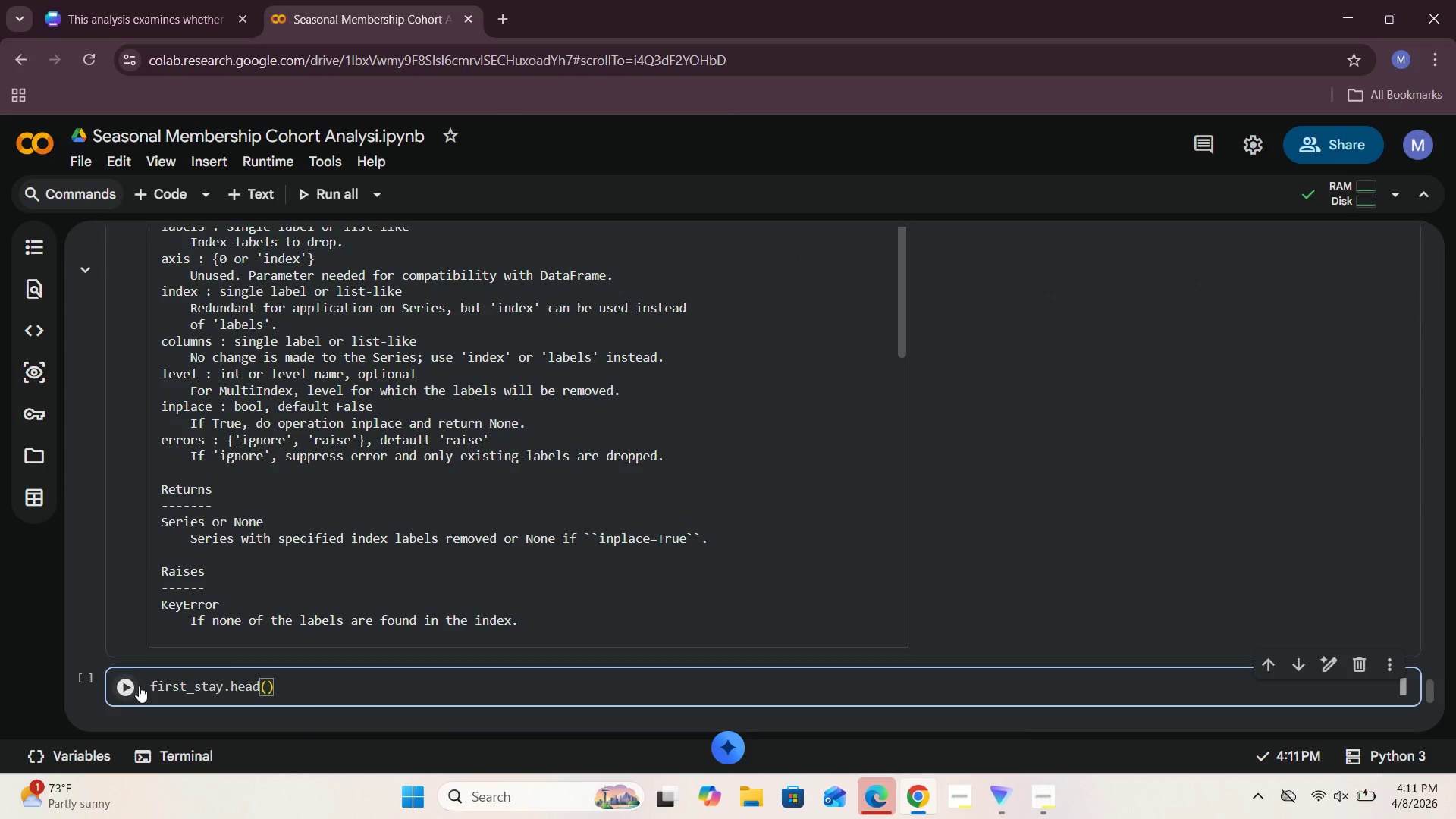 
left_click([123, 682])
 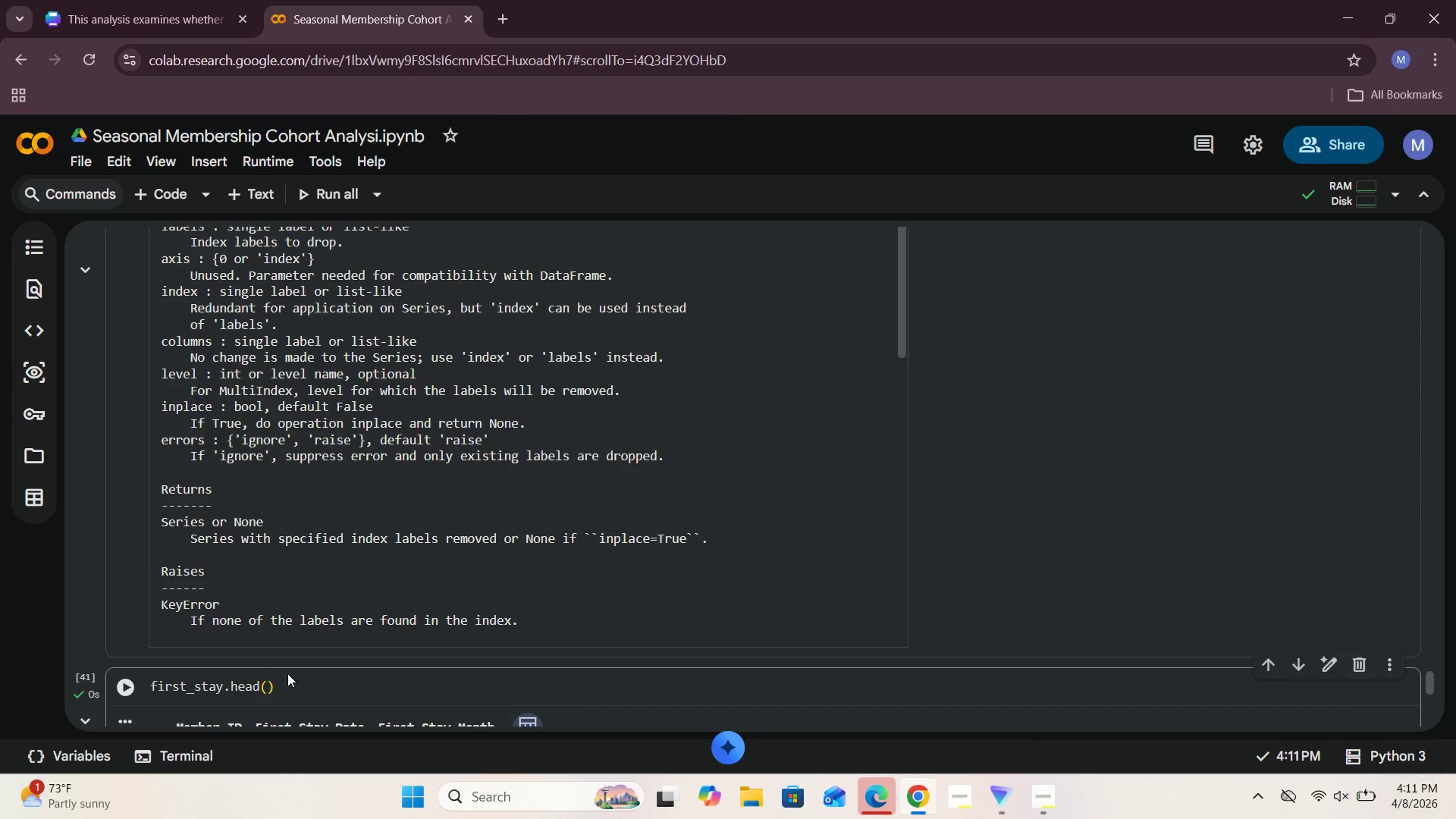 
scroll: coordinate [293, 669], scroll_direction: down, amount: 3.0
 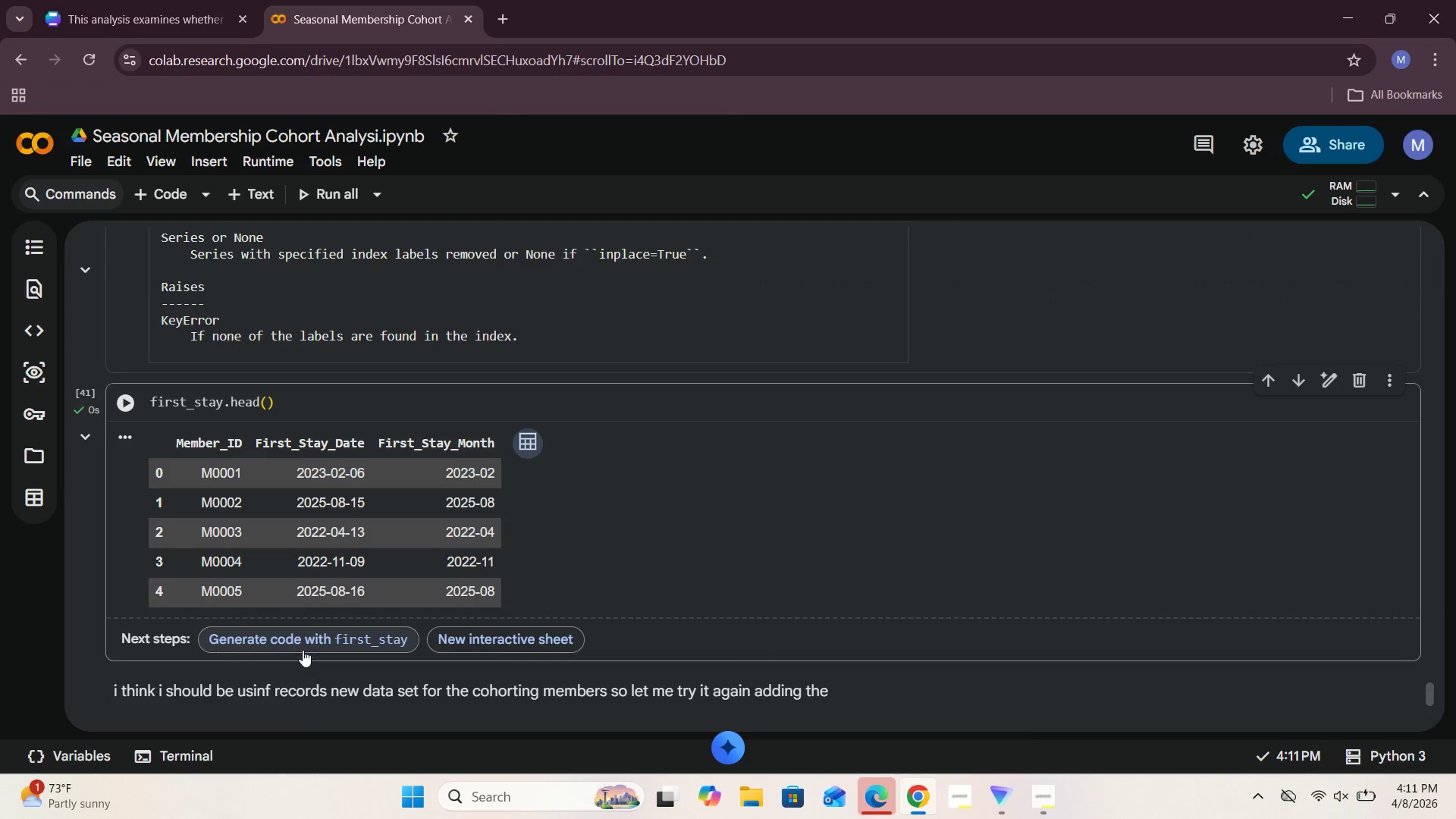 
scroll: coordinate [311, 388], scroll_direction: up, amount: 8.0
 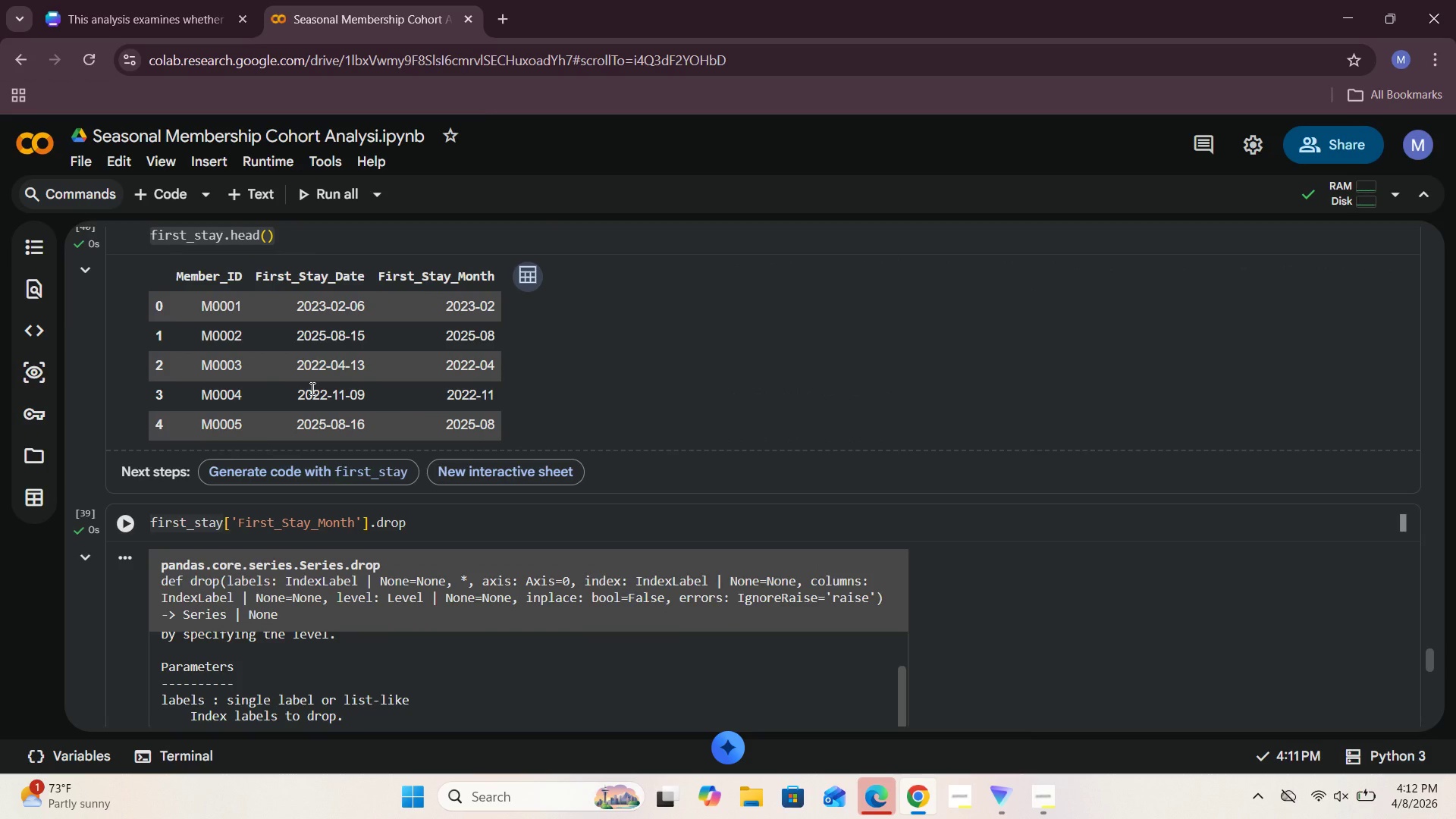 
wait(6.24)
 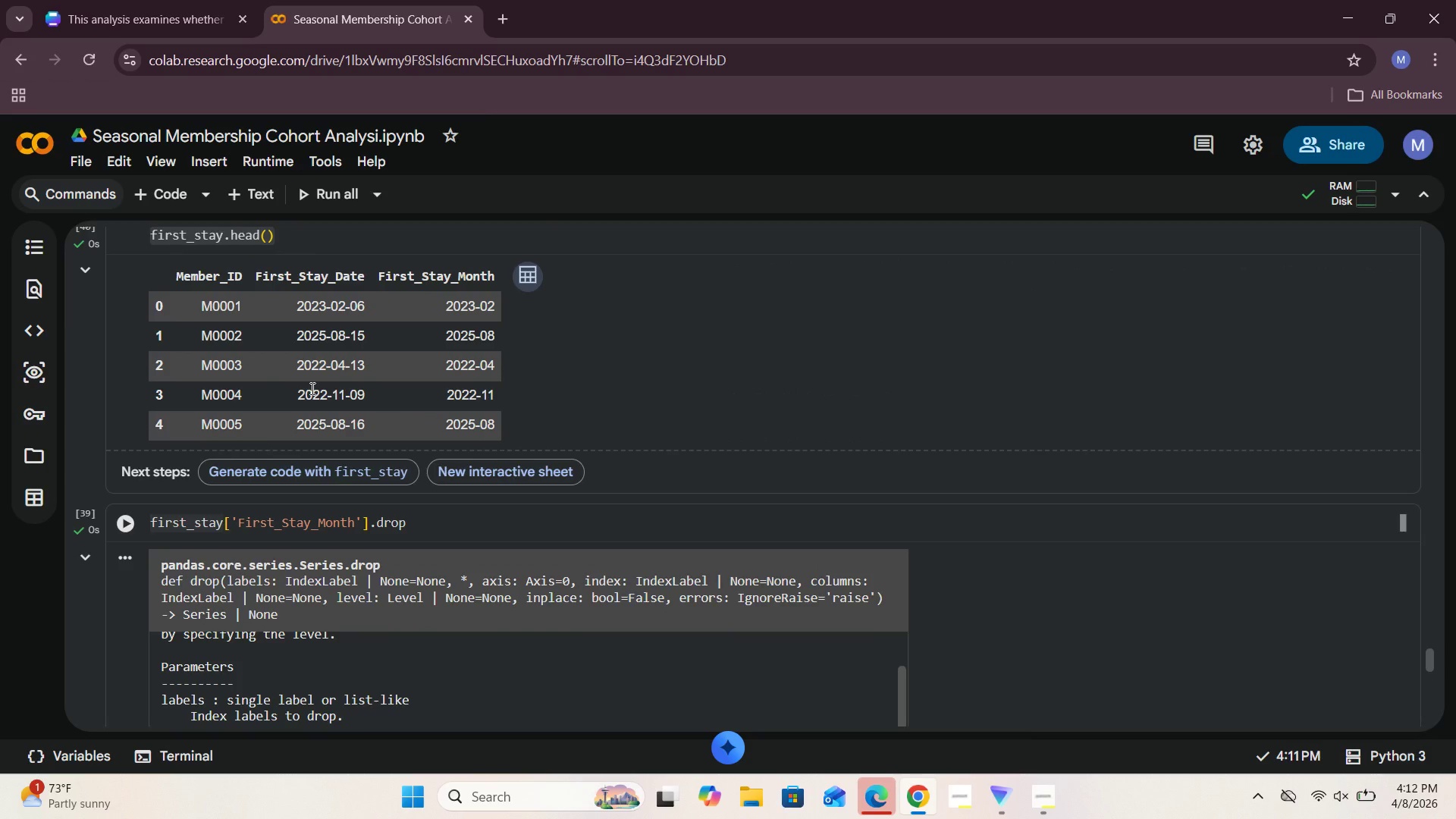 
scroll: coordinate [369, 527], scroll_direction: down, amount: 2.0
 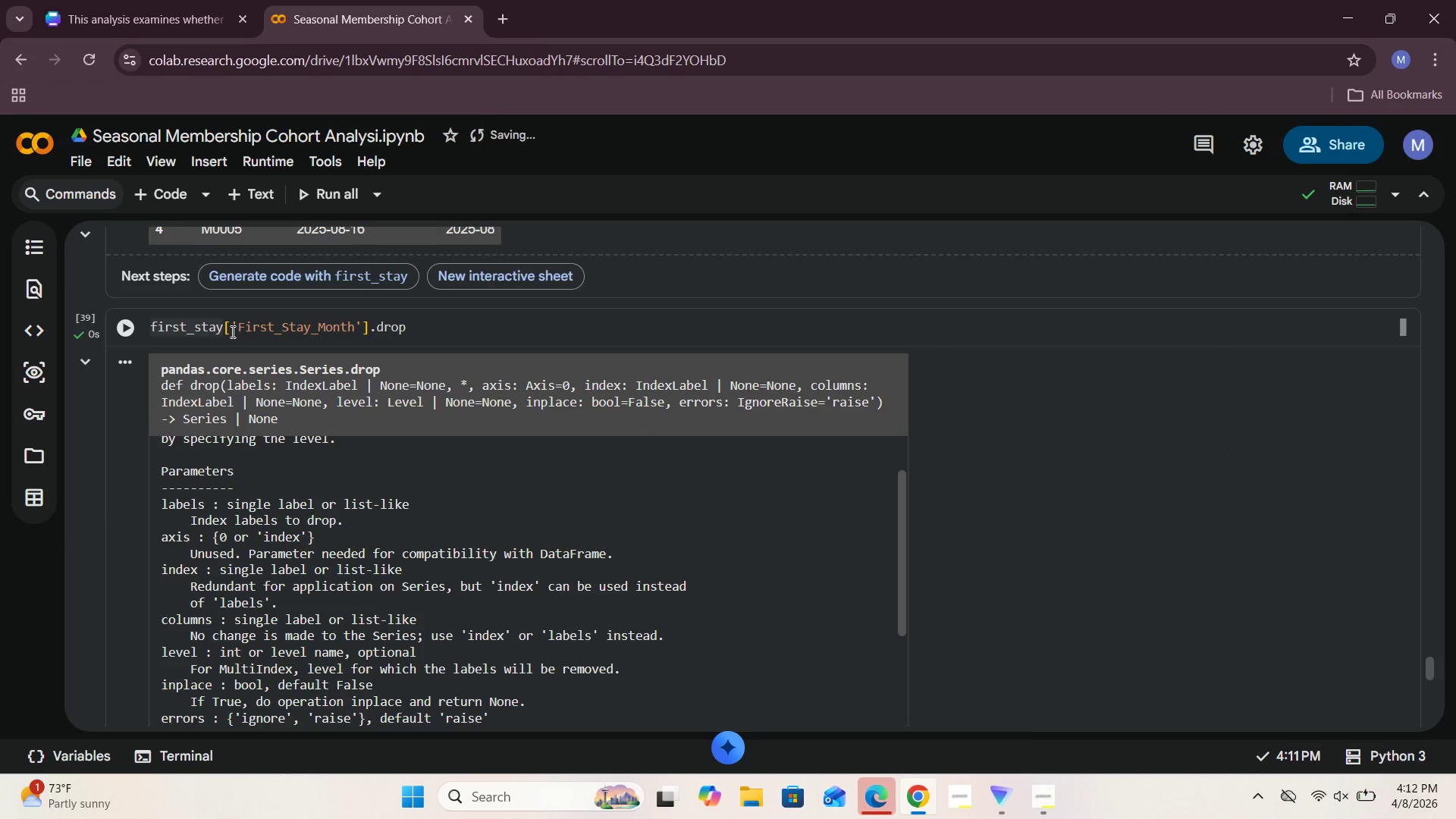 
wait(6.13)
 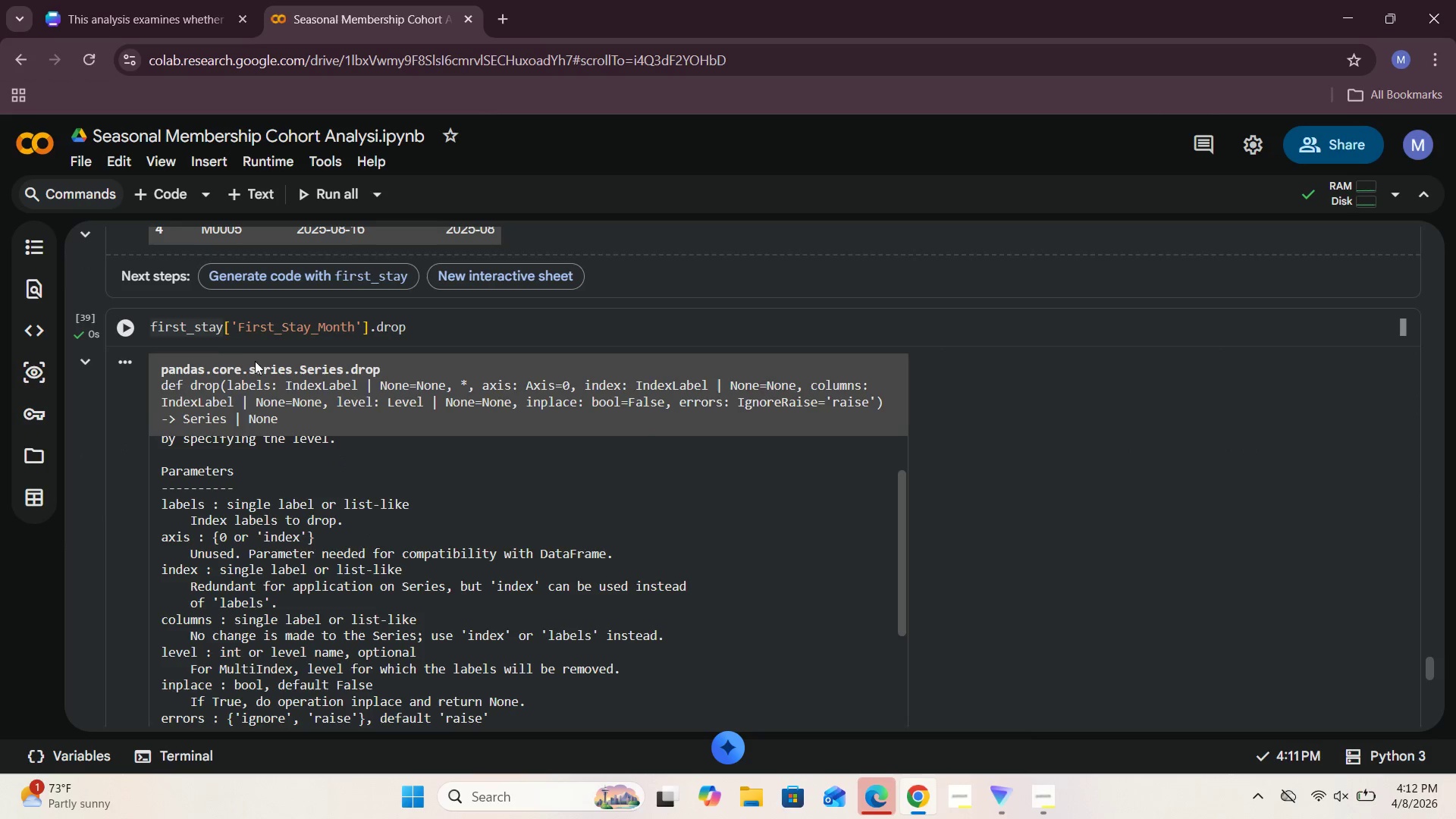 
scroll: coordinate [254, 368], scroll_direction: down, amount: 12.0
 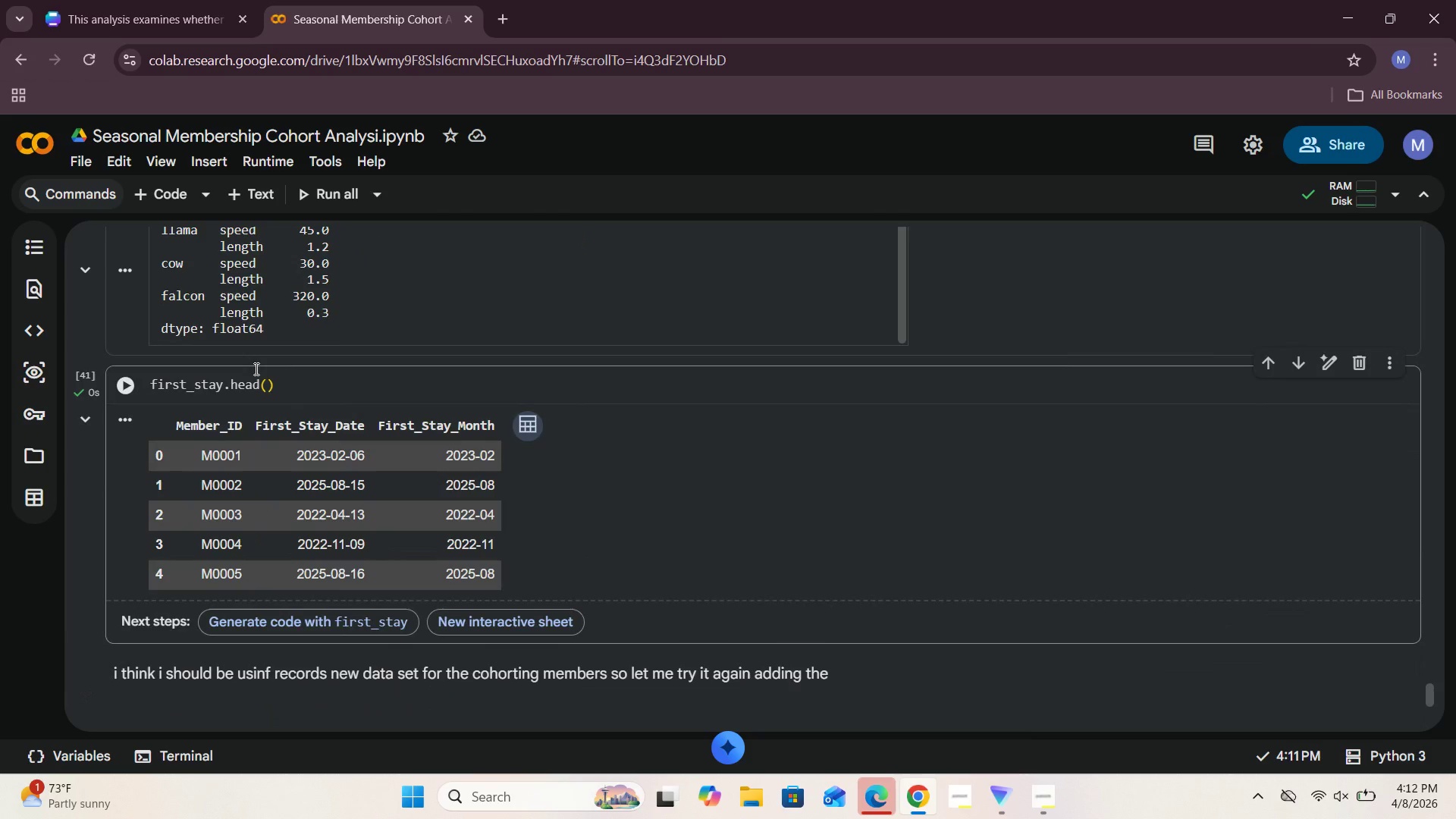 
wait(13.19)
 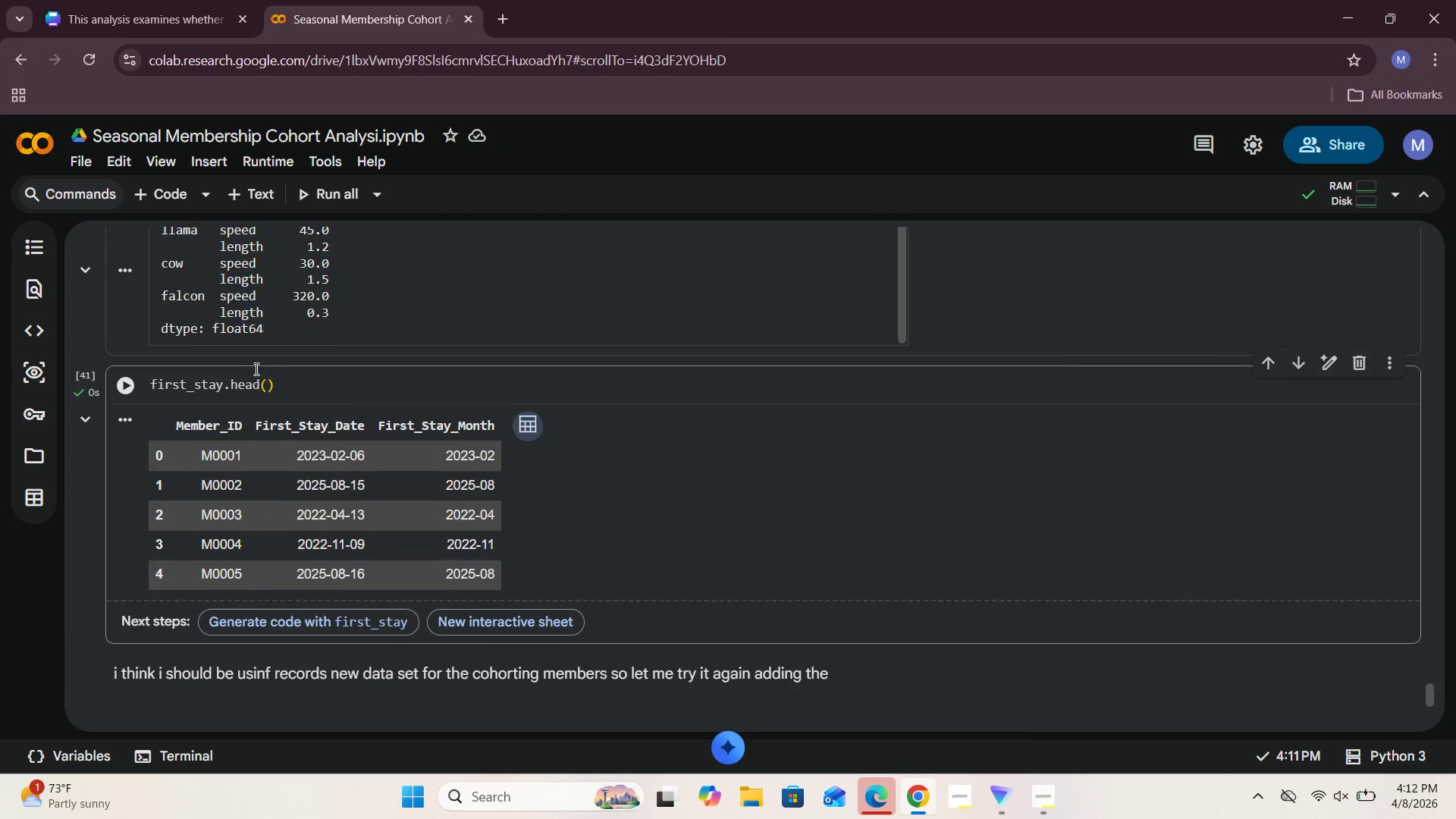 
scroll: coordinate [274, 394], scroll_direction: down, amount: 4.0
 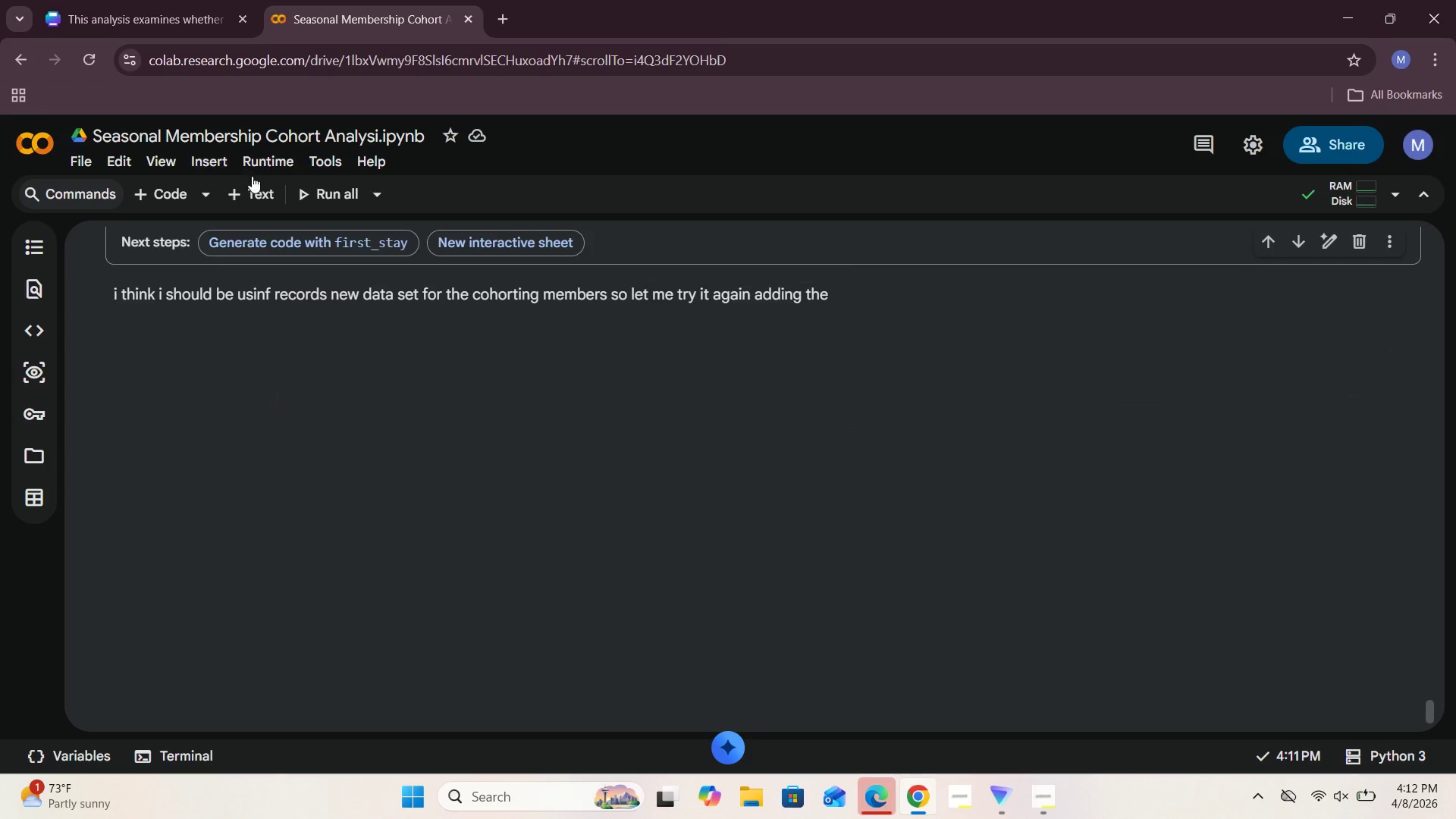 
left_click([253, 193])
 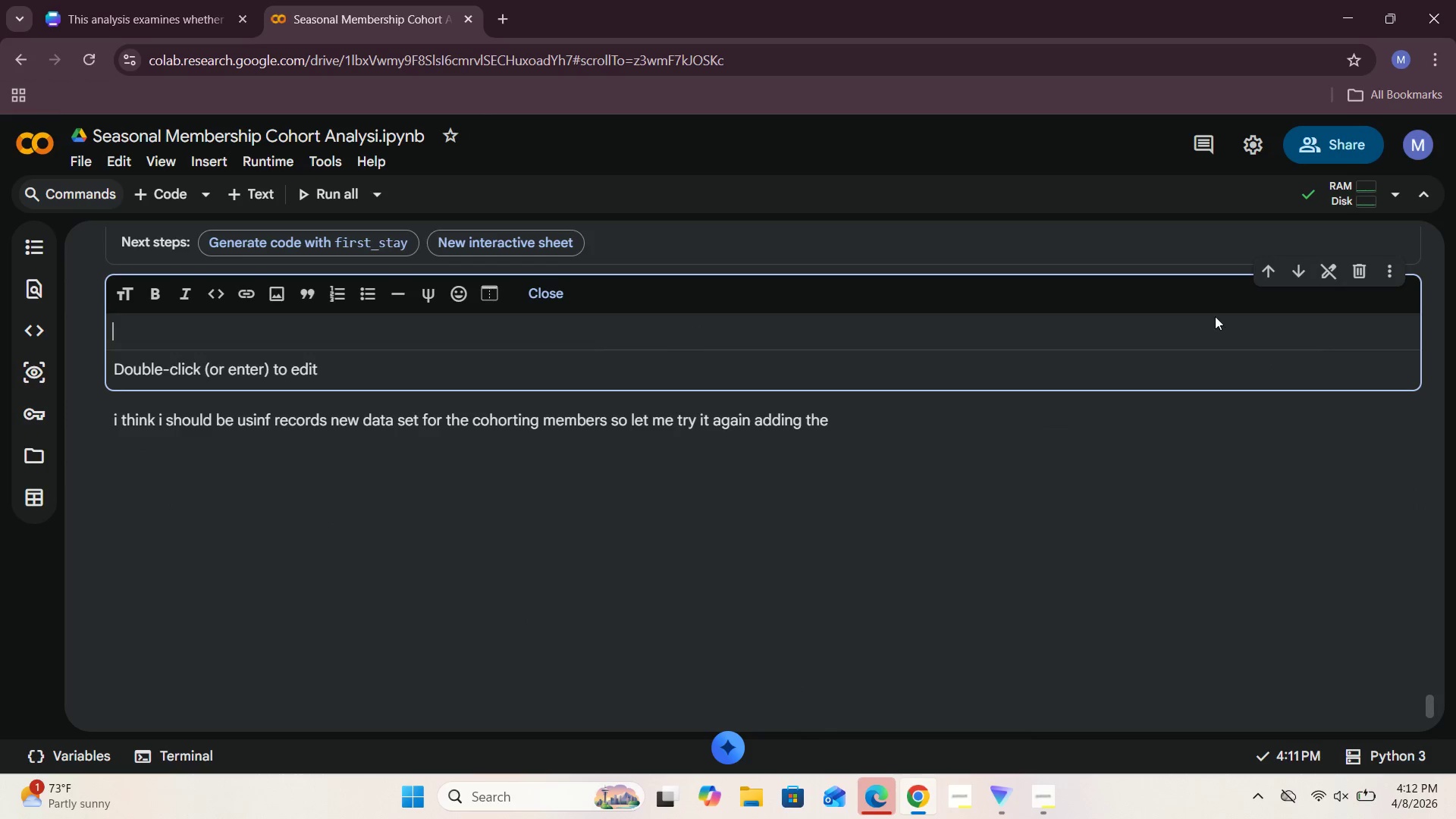 
left_click([1291, 269])
 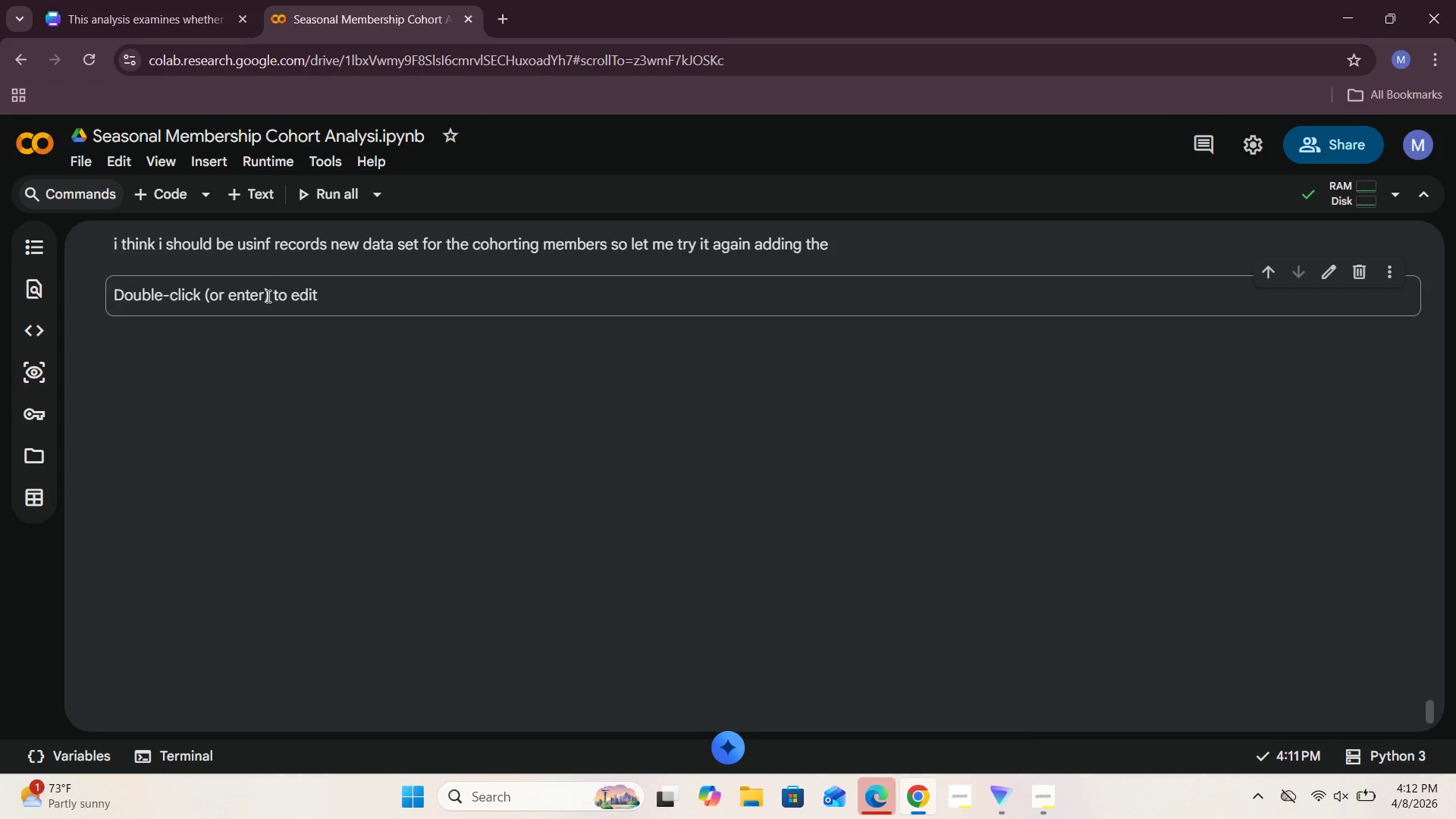 
double_click([267, 296])
 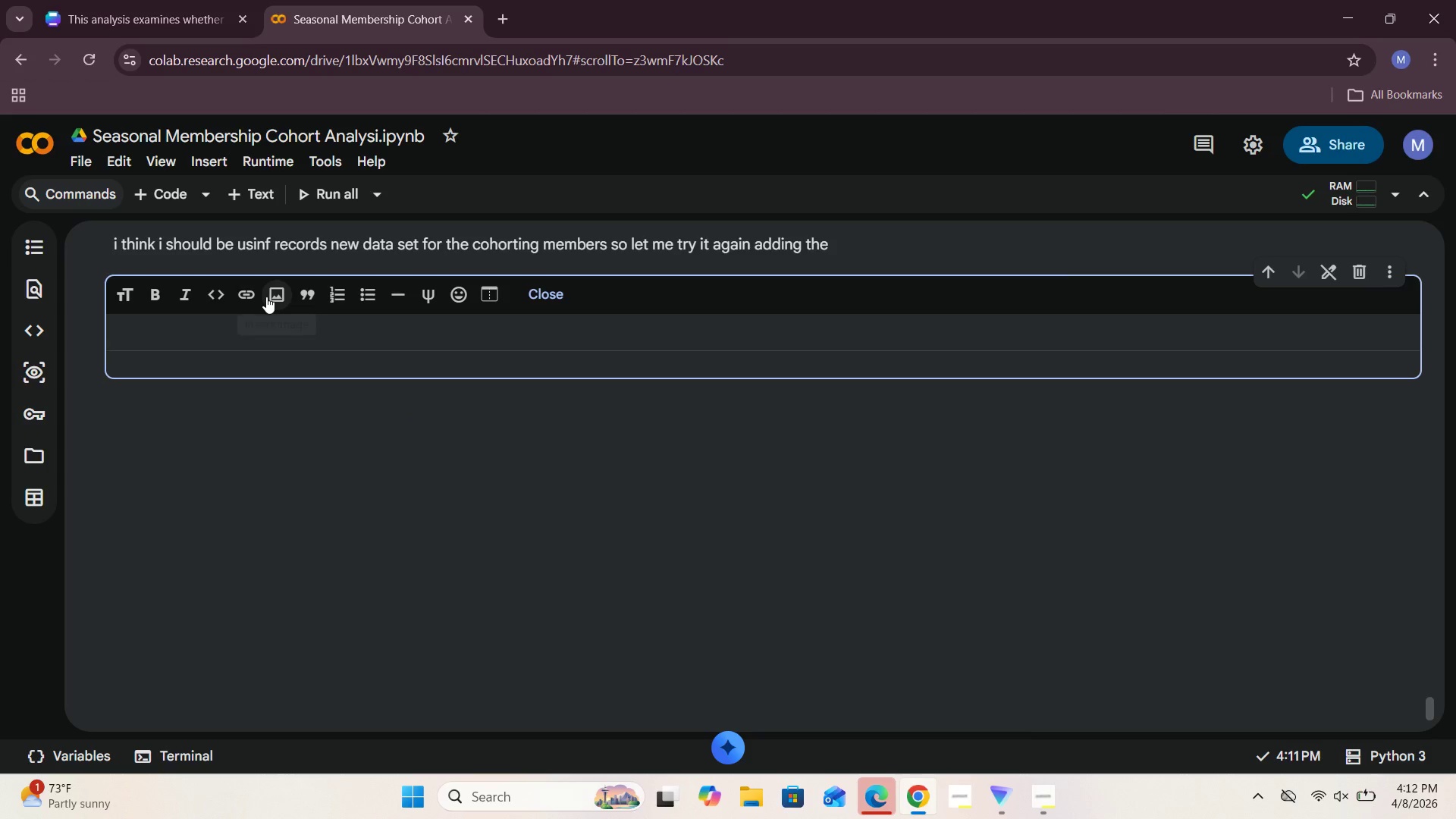 
type(let us just extract the month)
key(Backspace)
key(Backspace)
key(Backspace)
key(Backspace)
key(Backspace)
key(Backspace)
 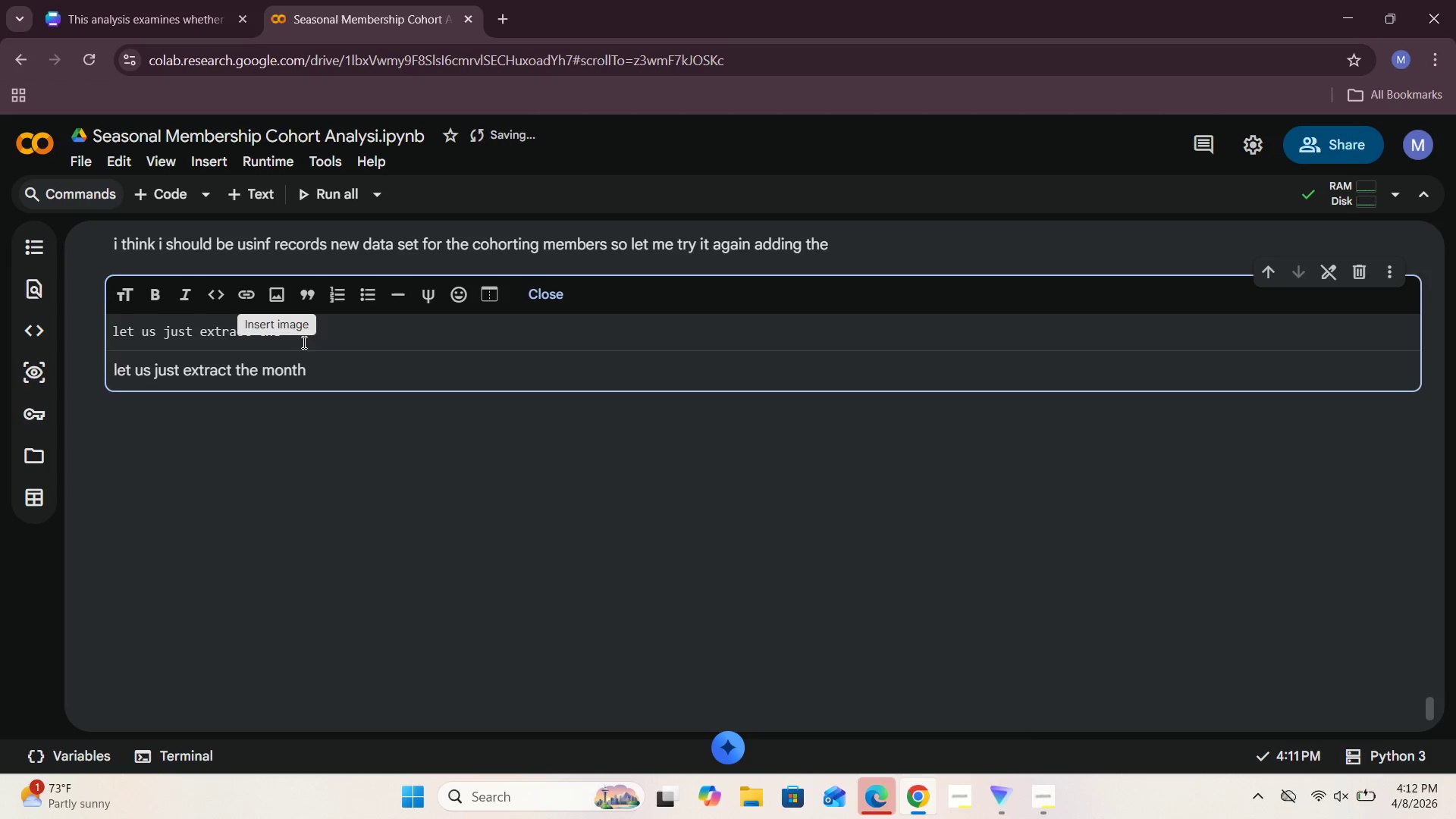 
left_click([315, 343])
 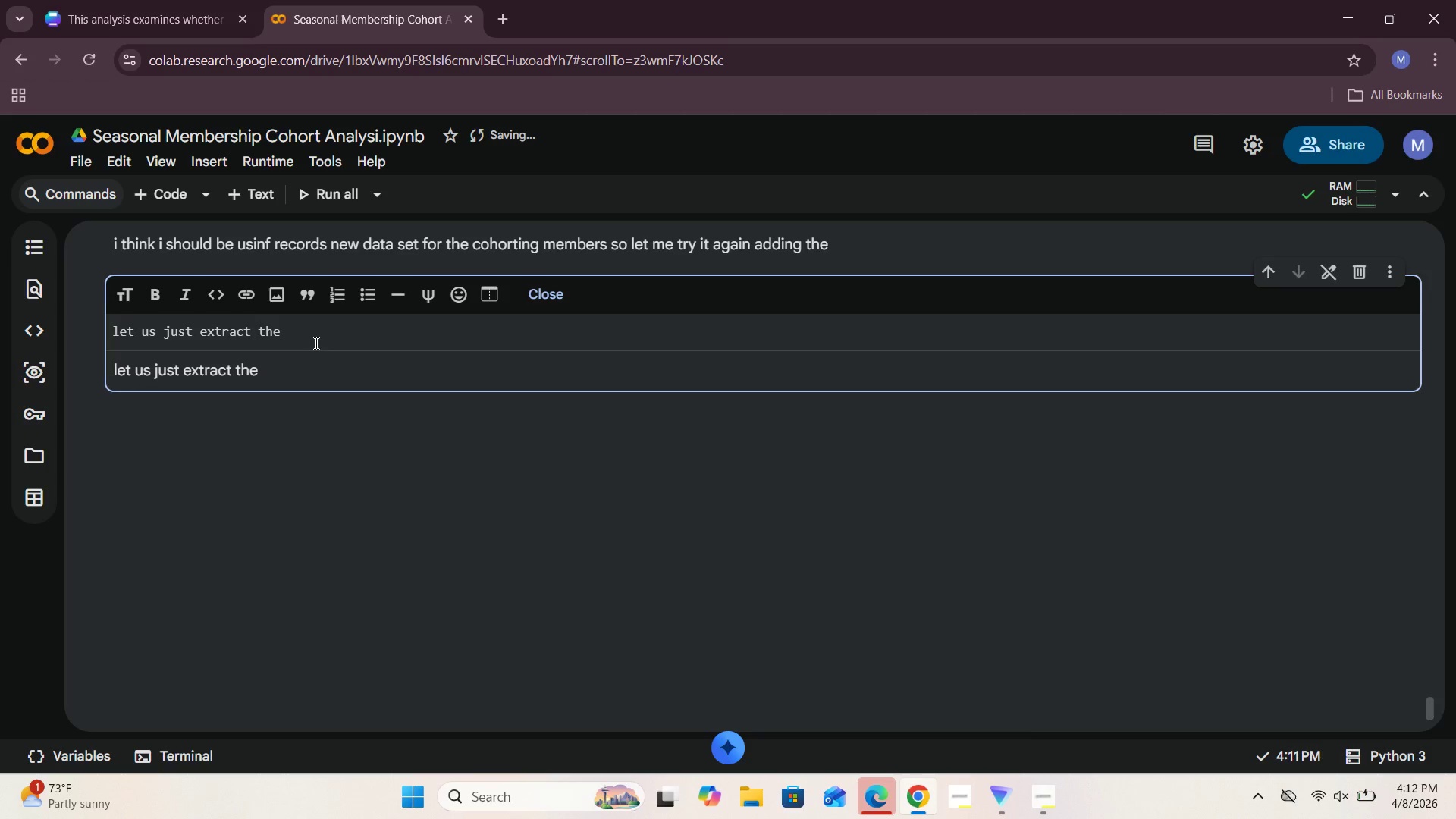 
type( first_d)
key(Backspace)
type(stay_month from the records )
key(Backspace)
type(_dats )
 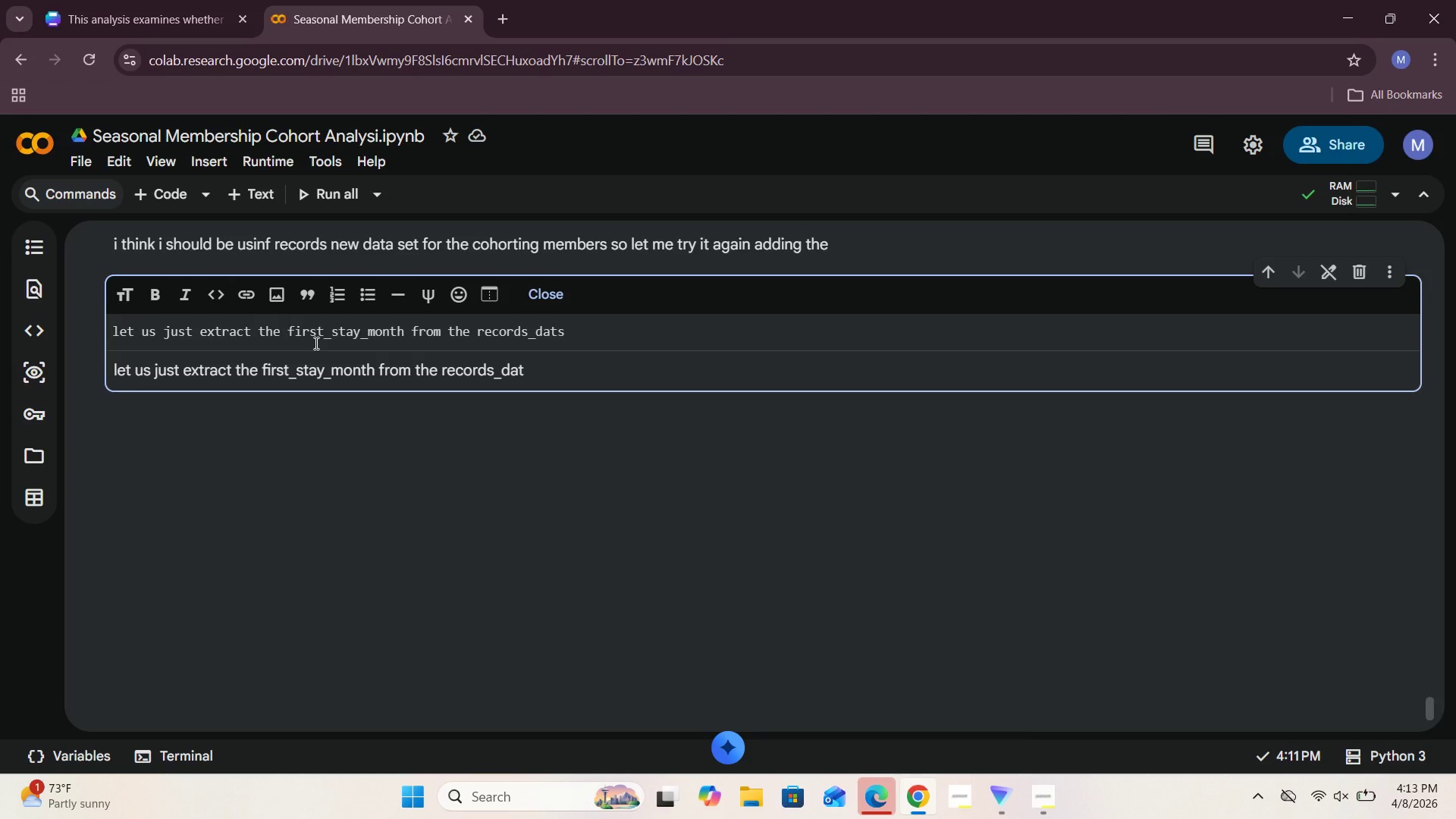 
key(ArrowLeft)
 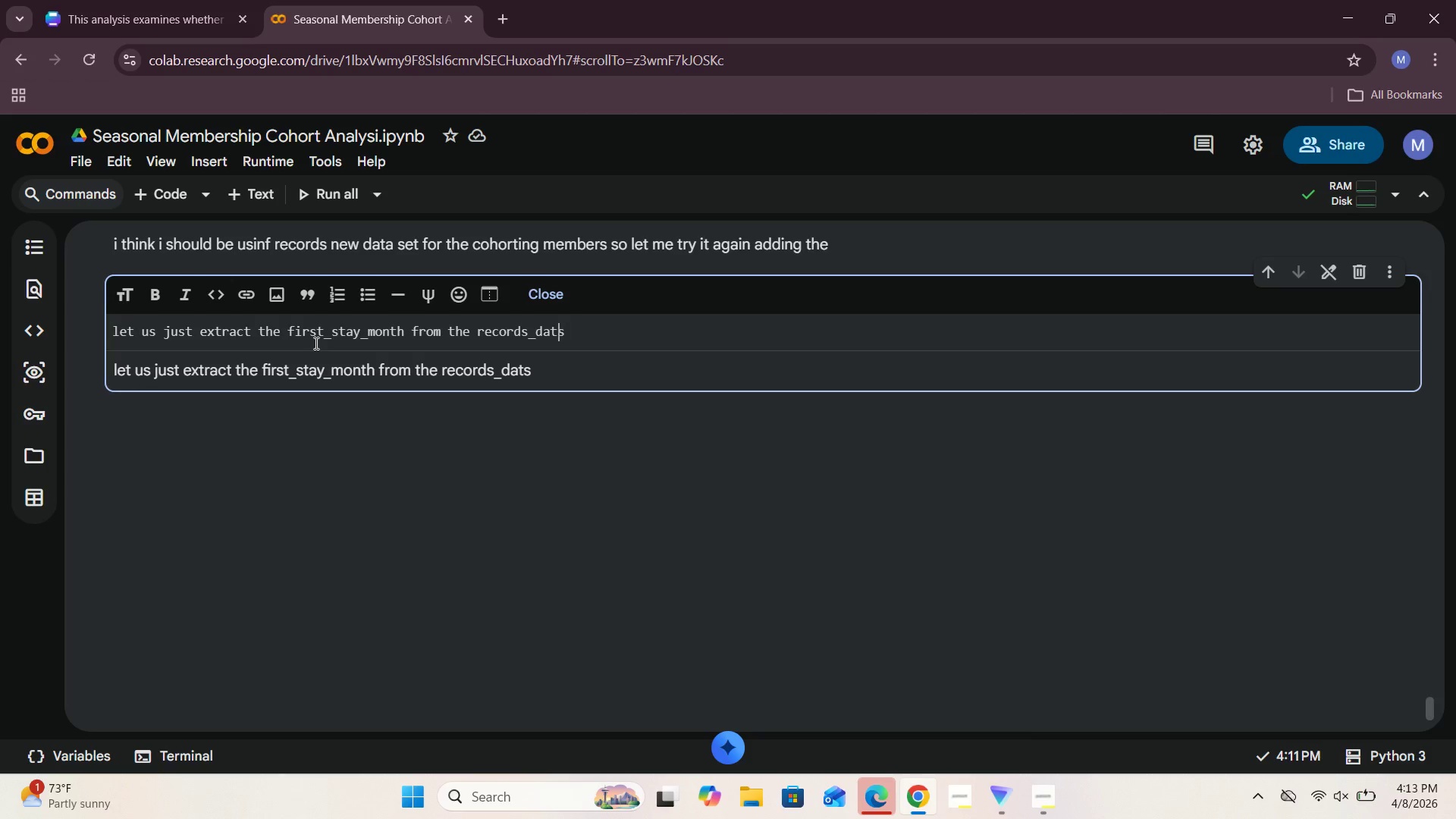 
key(ArrowLeft)
 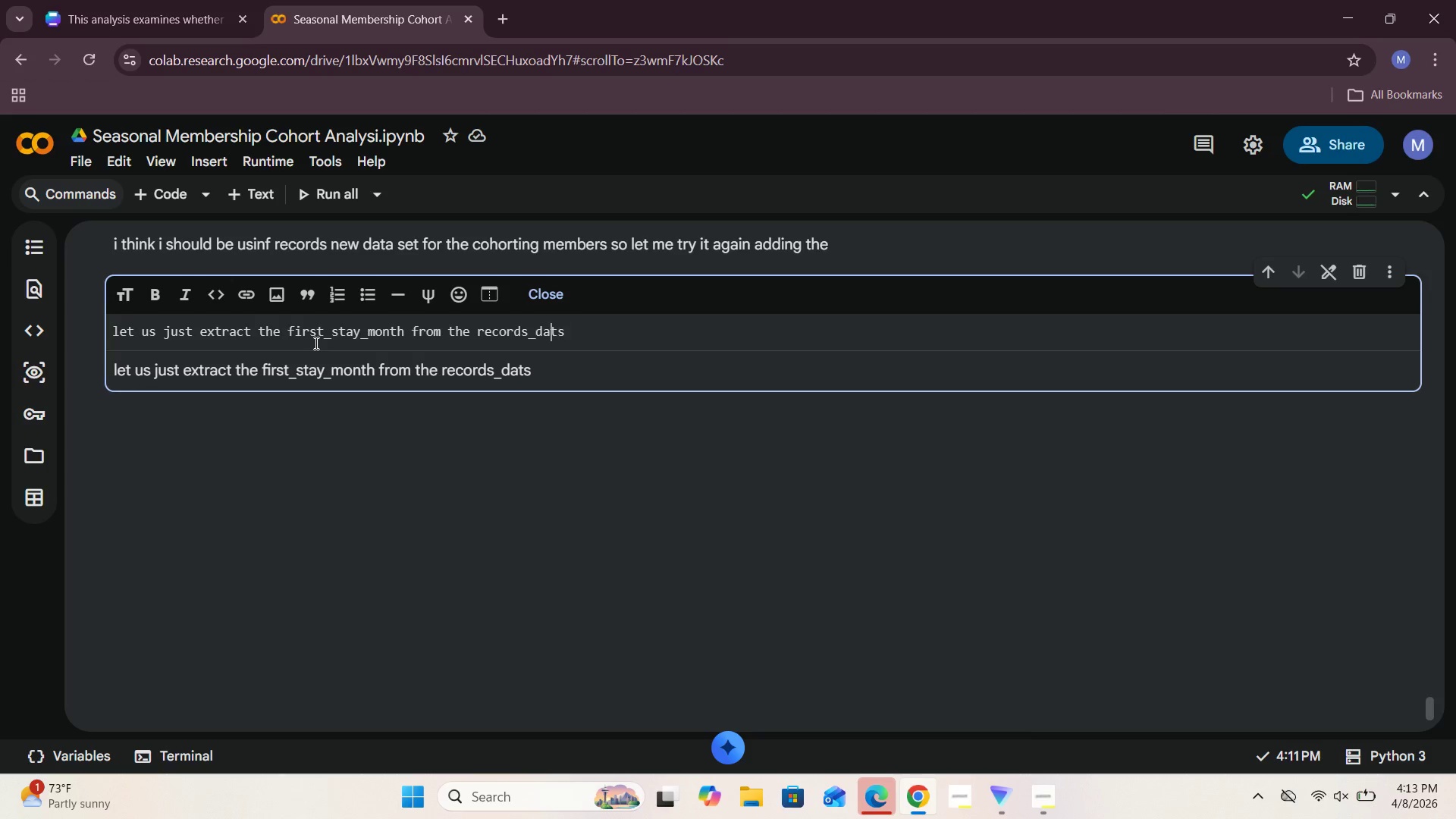 
key(ArrowLeft)
 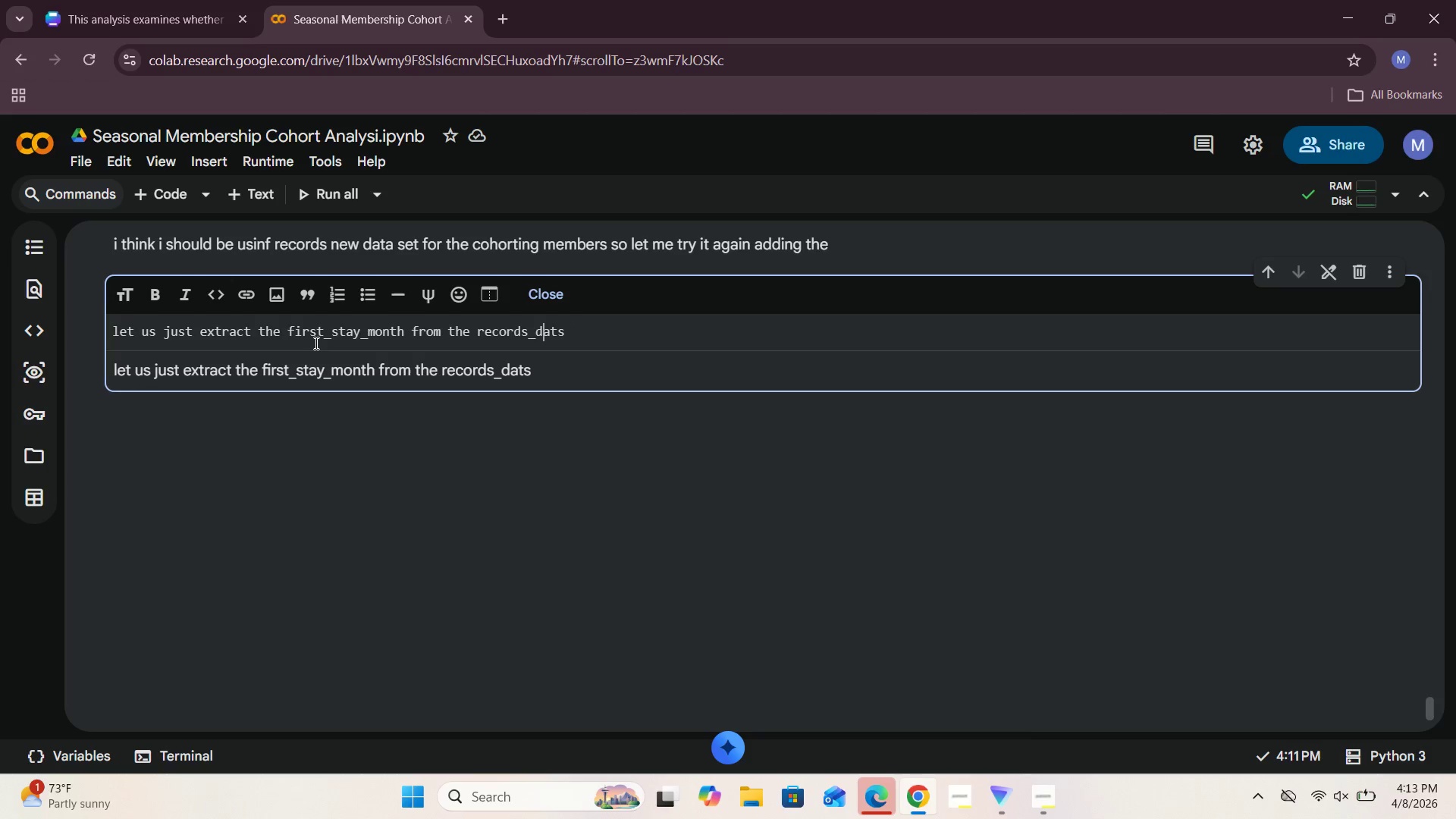 
key(ArrowLeft)
 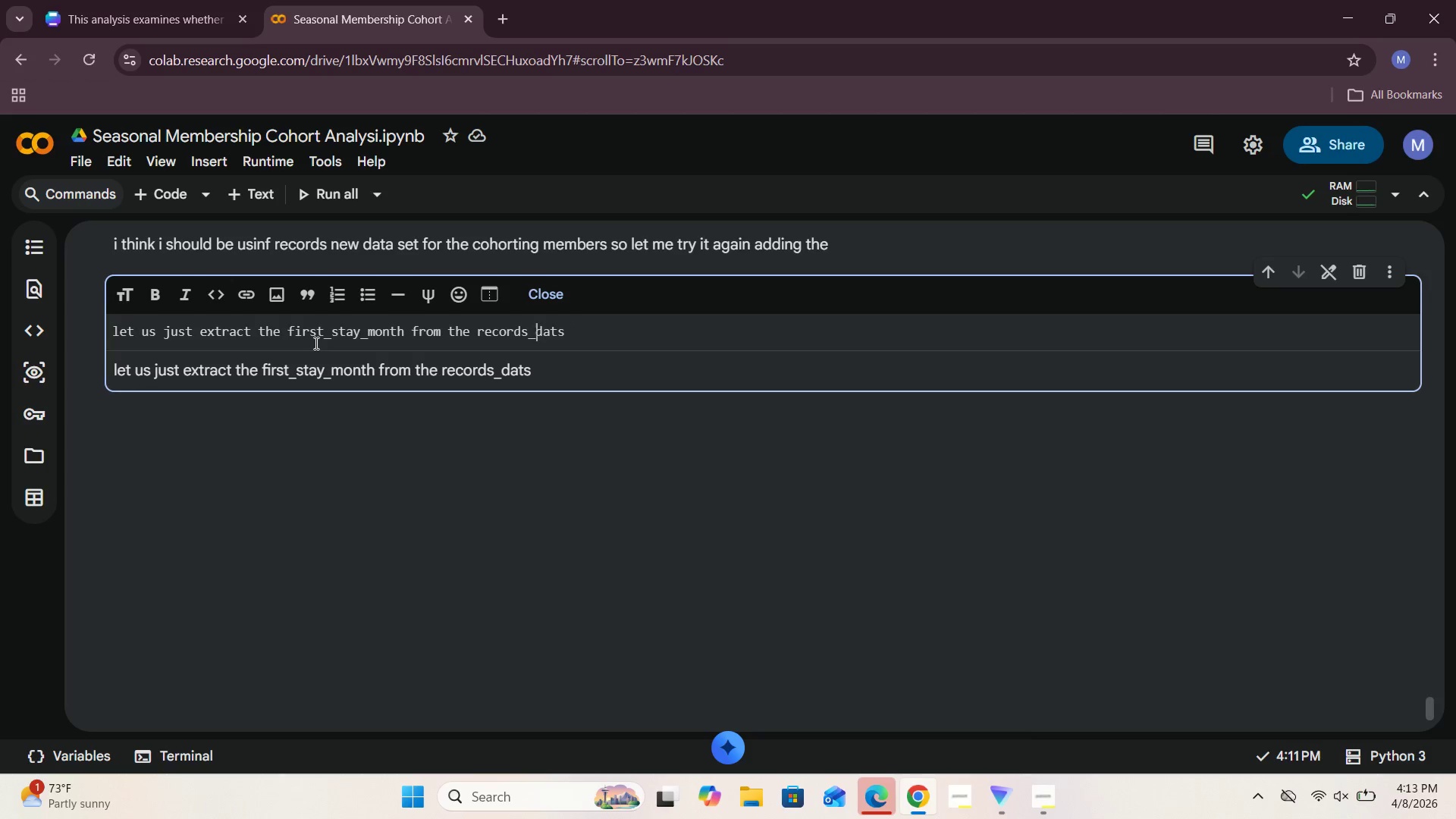 
key(ArrowLeft)
 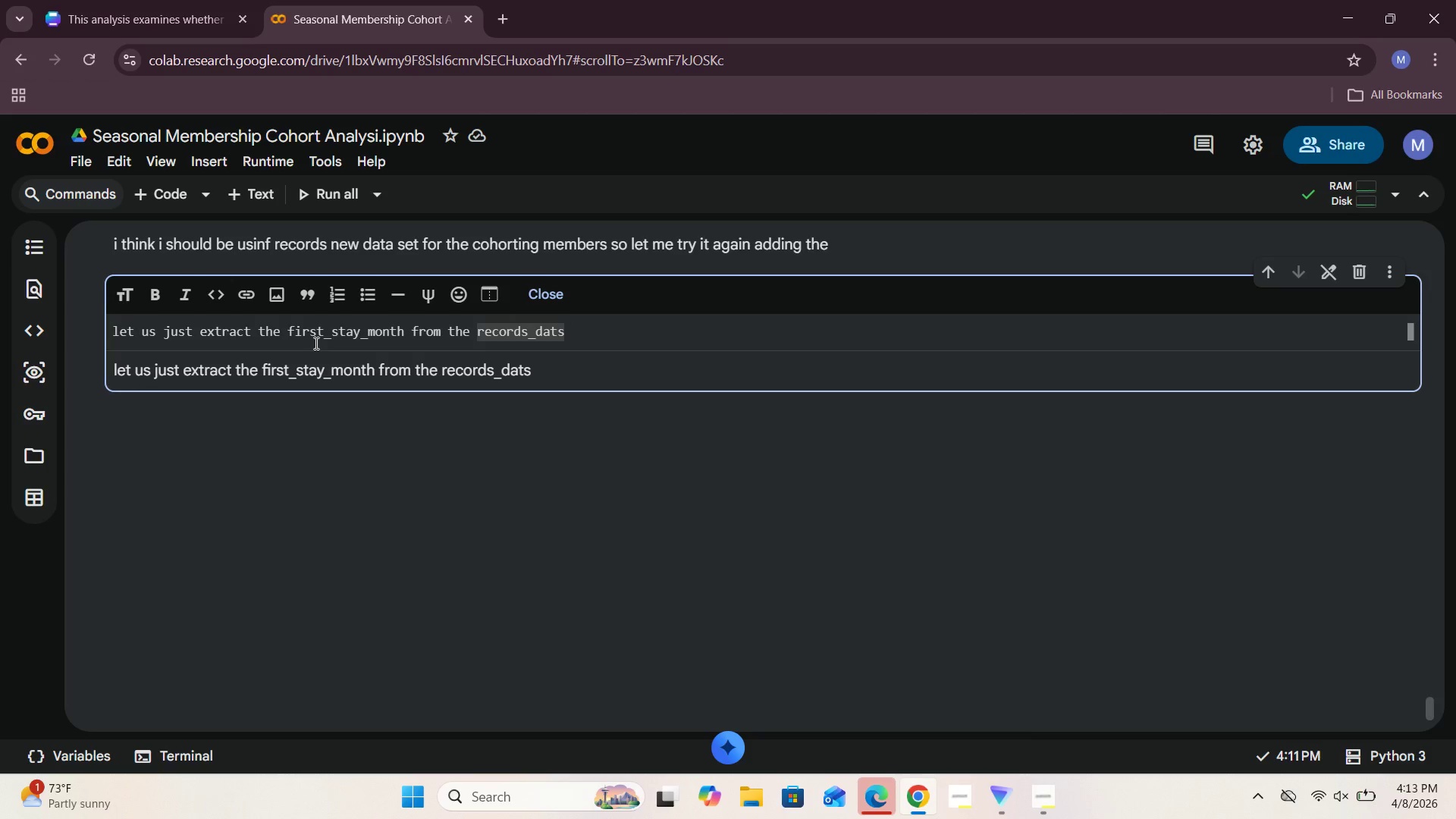 
type(ne )
key(Backspace)
type(w )
 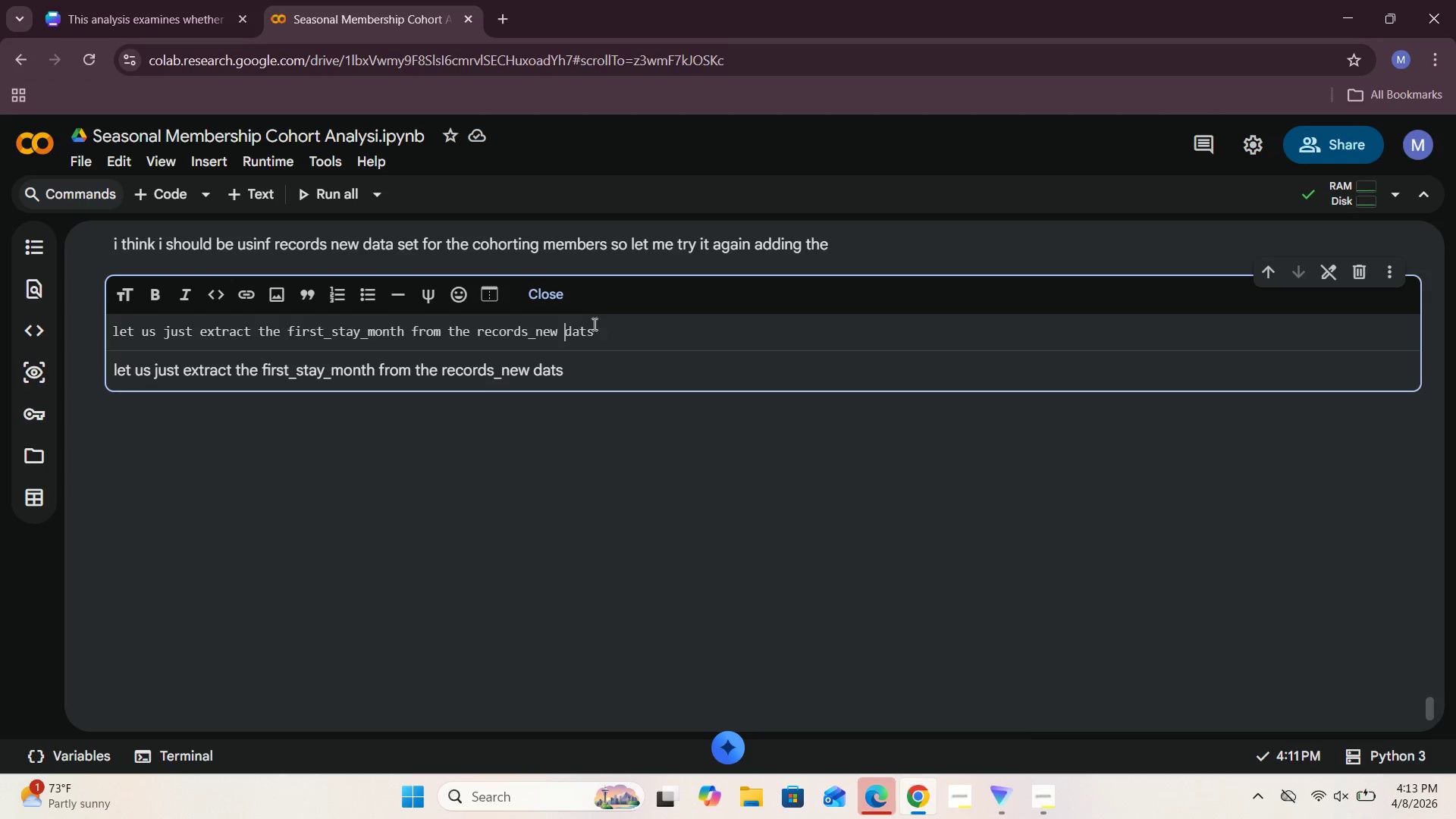 
left_click([587, 332])
 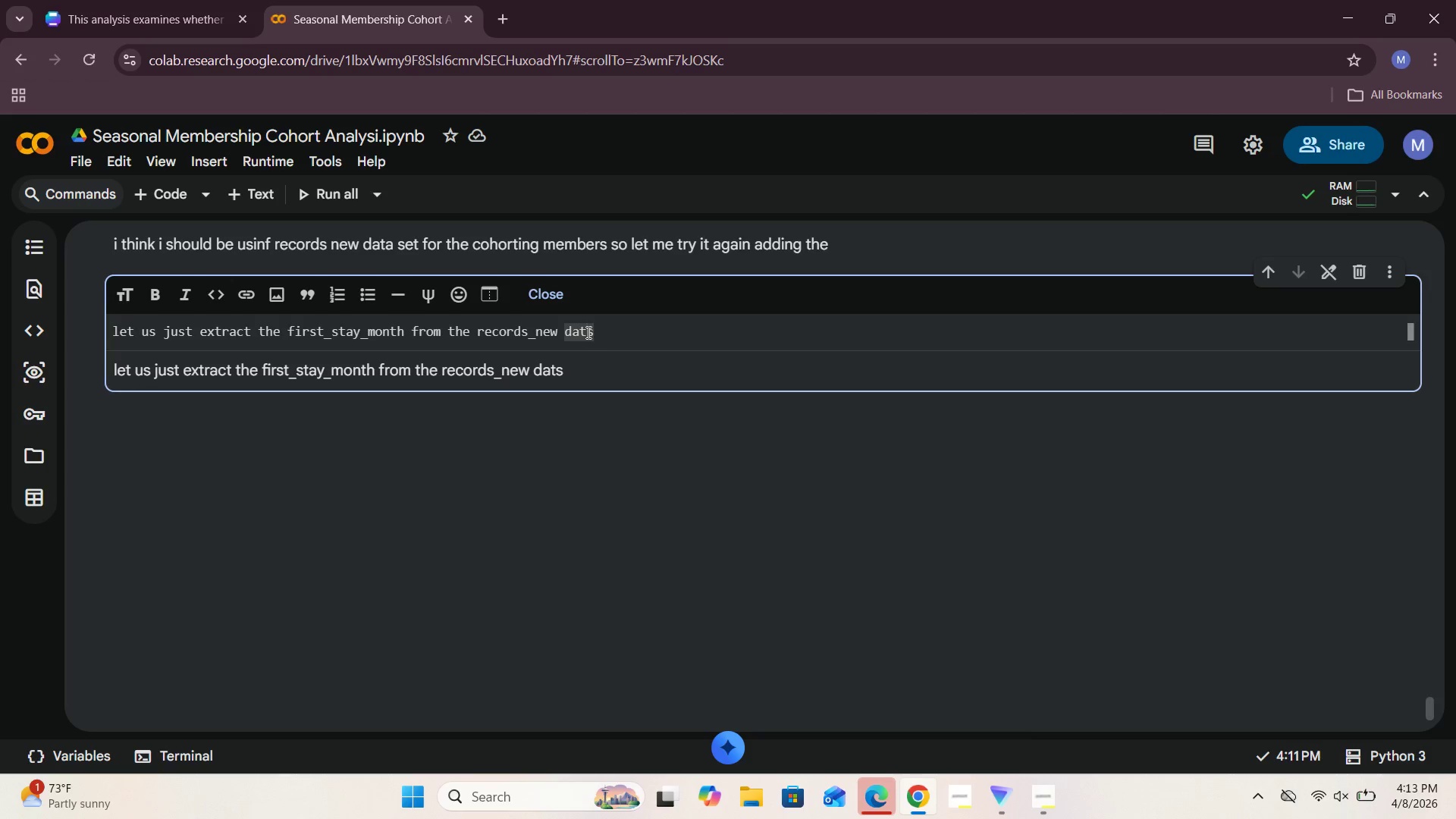 
key(A)
 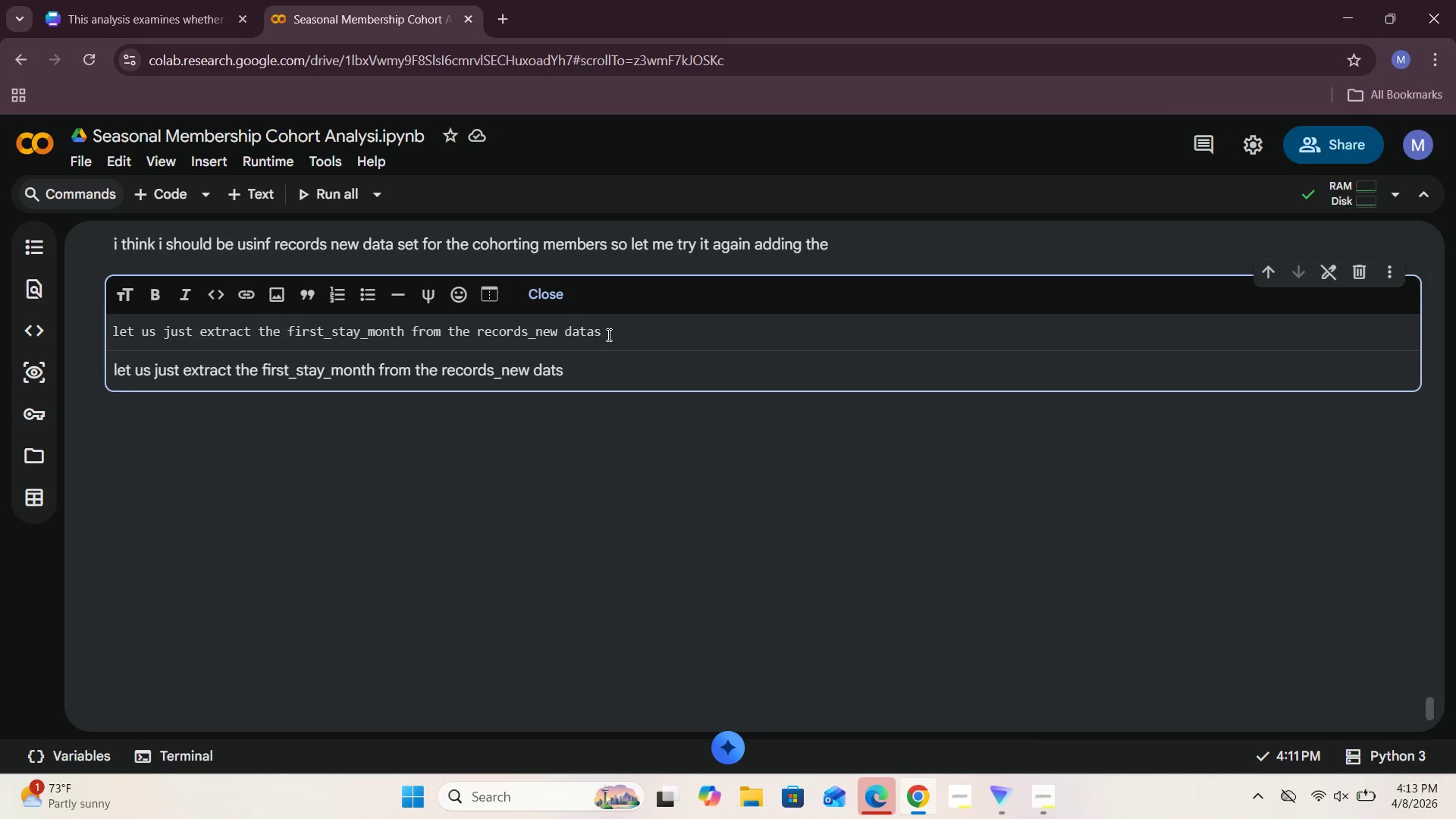 
key(Space)
 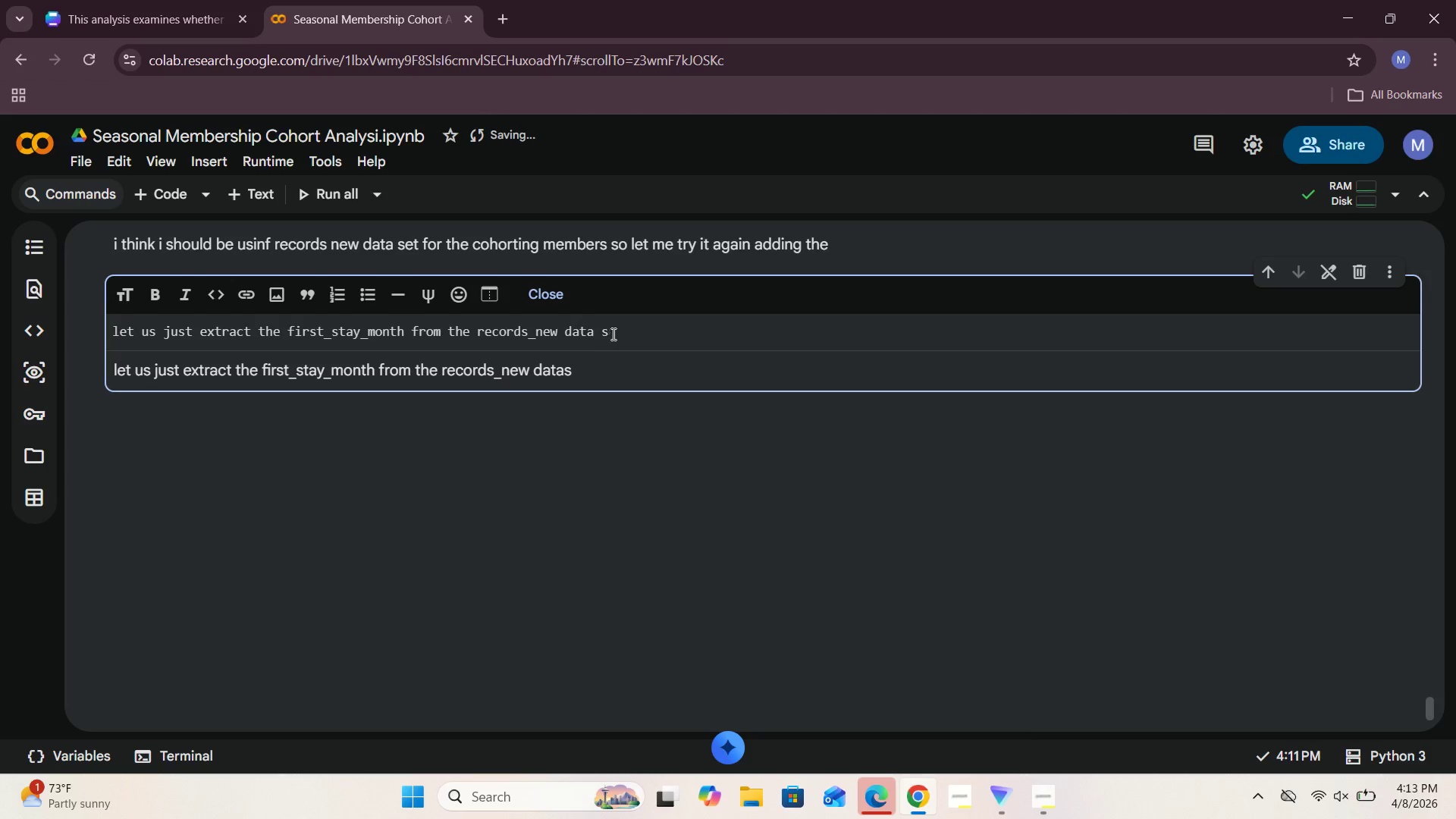 
left_click([616, 332])
 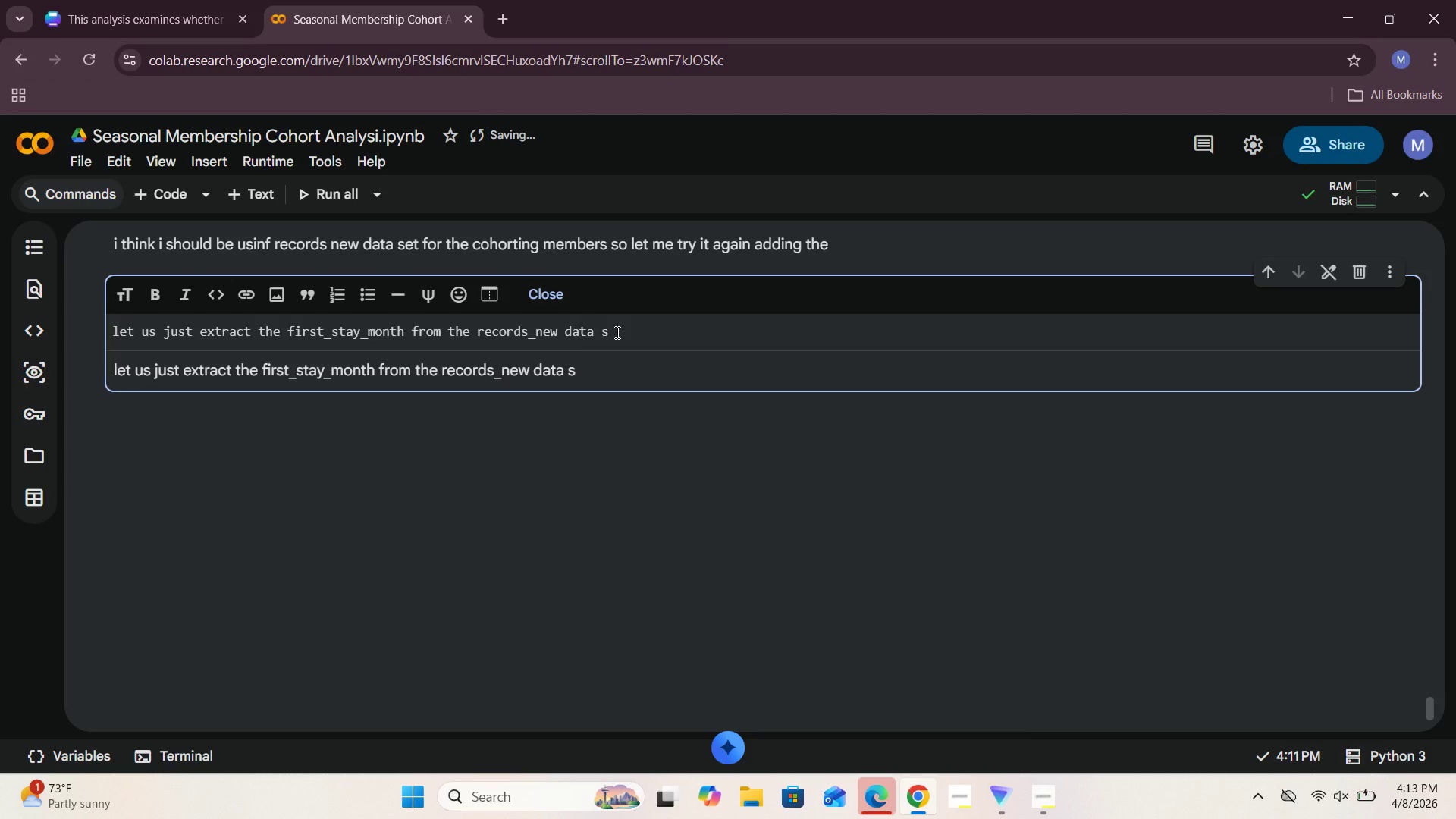 
key(Backspace)
type(et)
 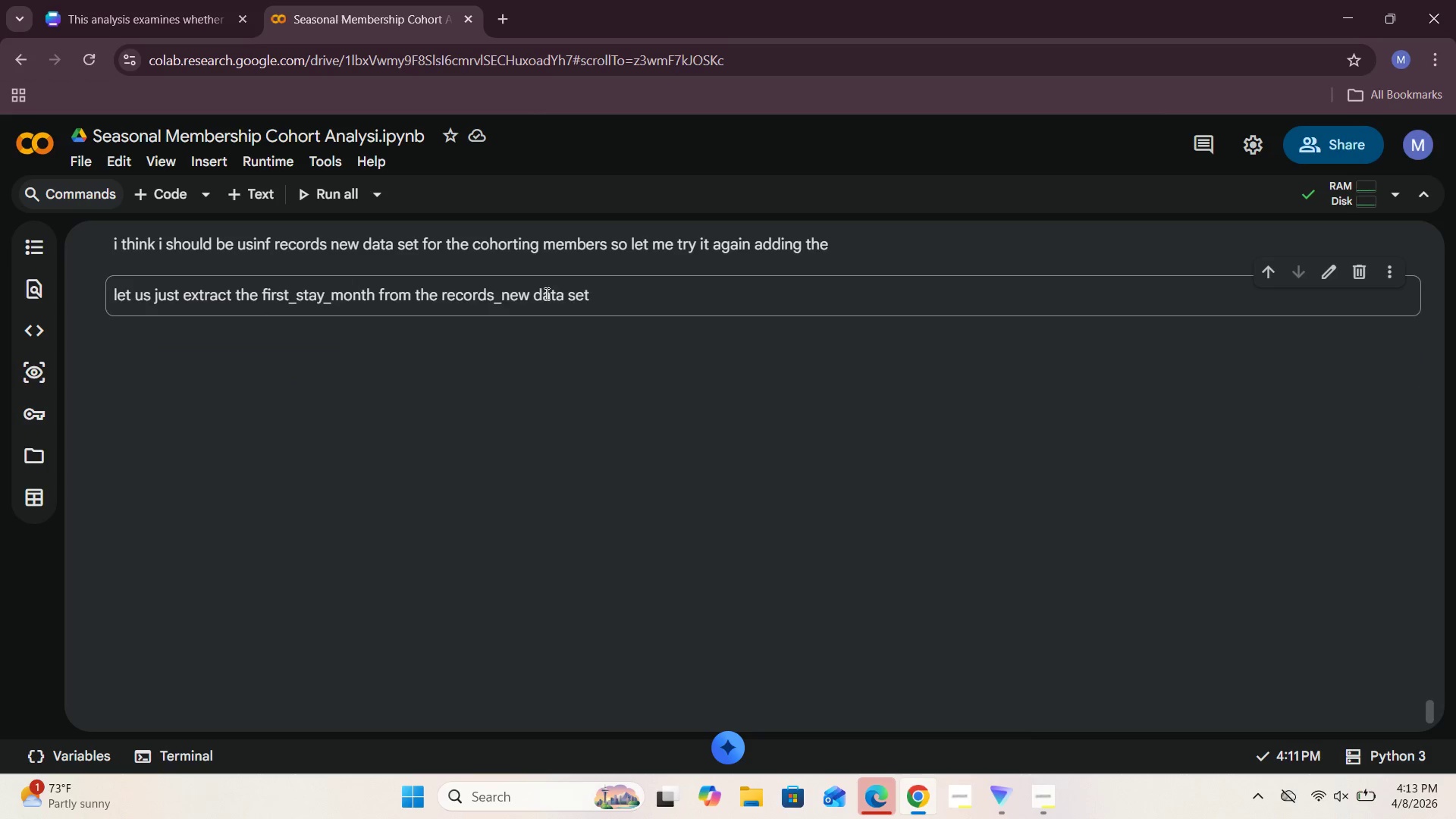 
left_click([324, 306])
 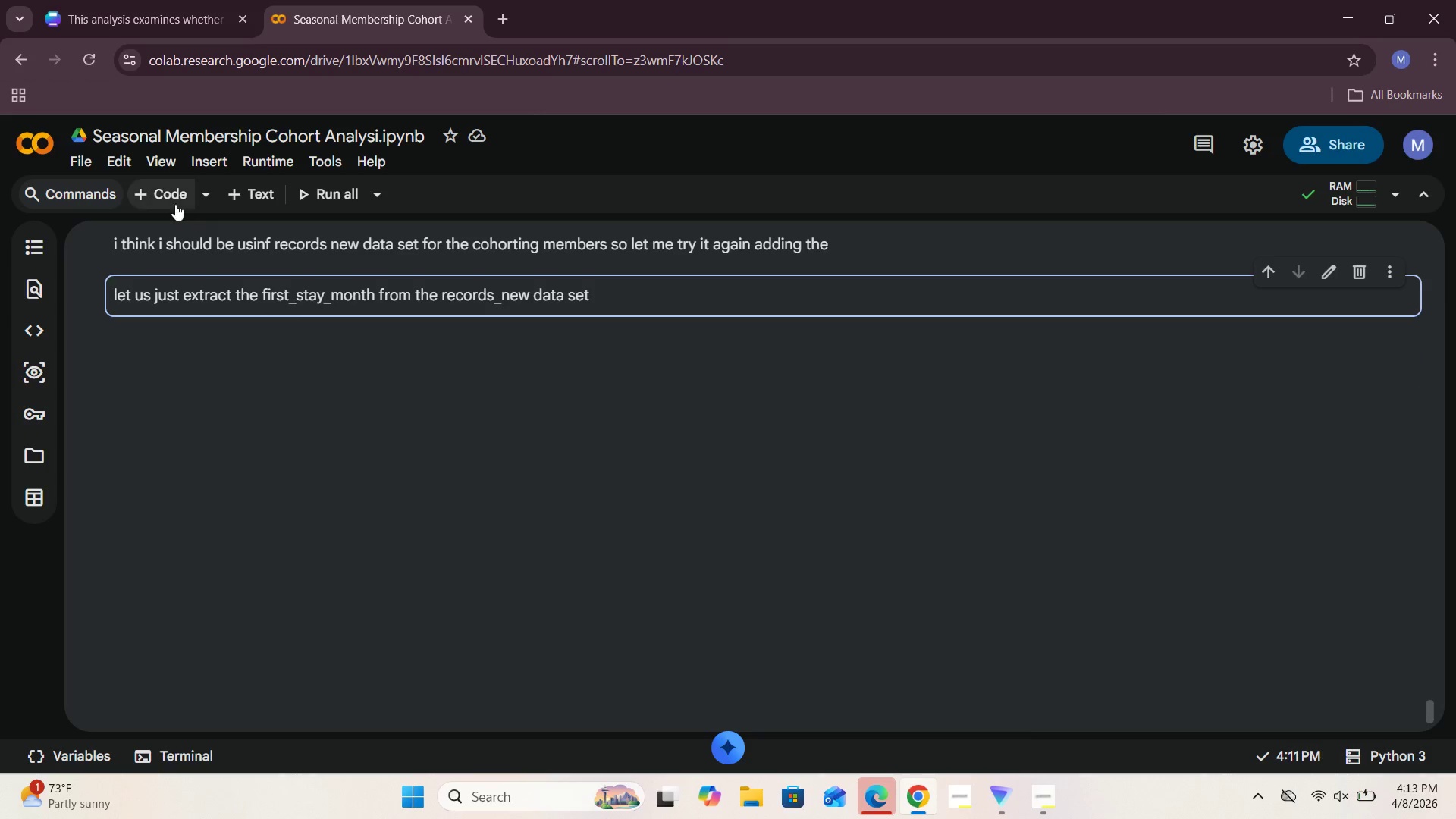 
left_click([168, 195])
 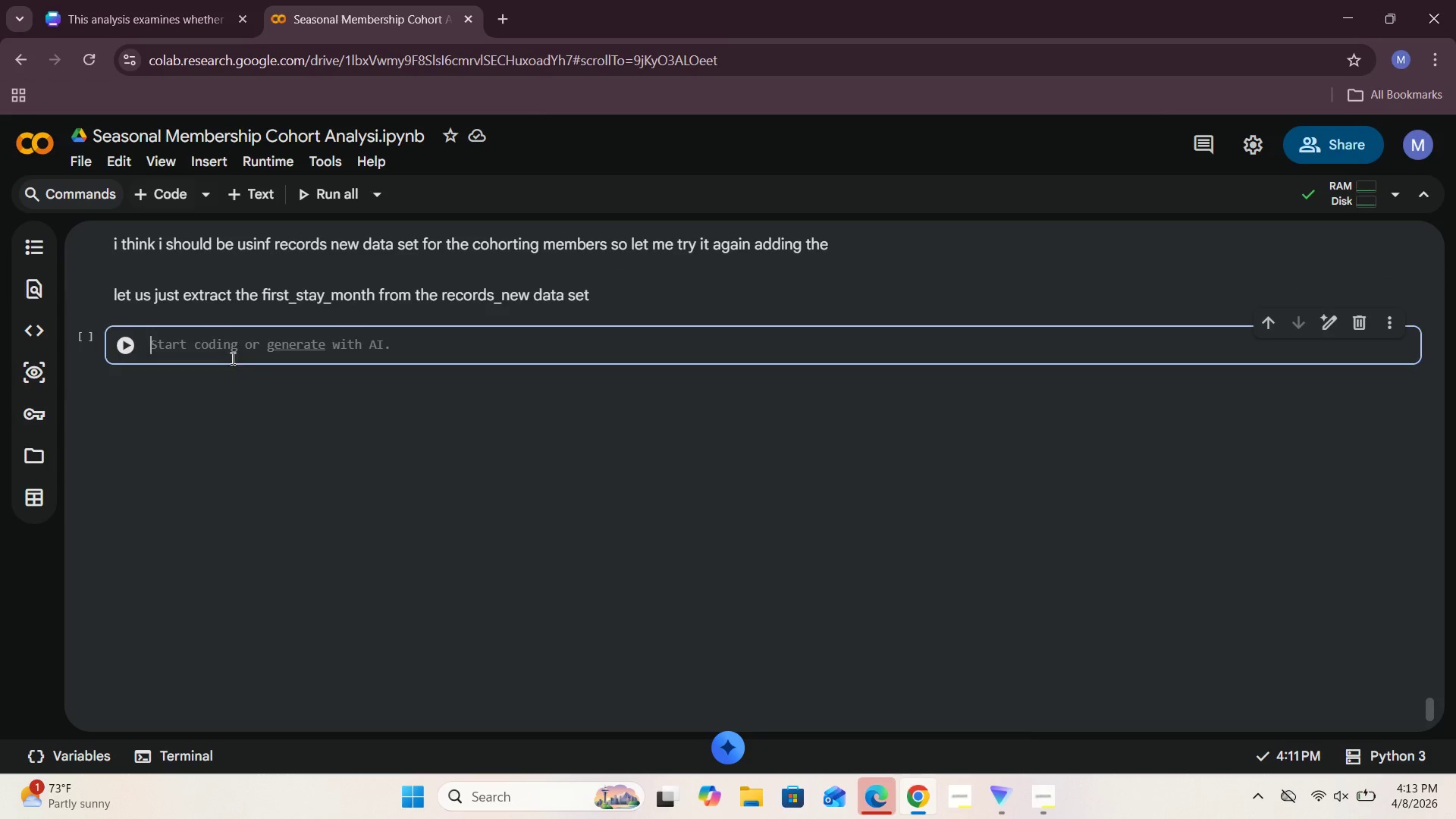 
left_click([233, 351])
 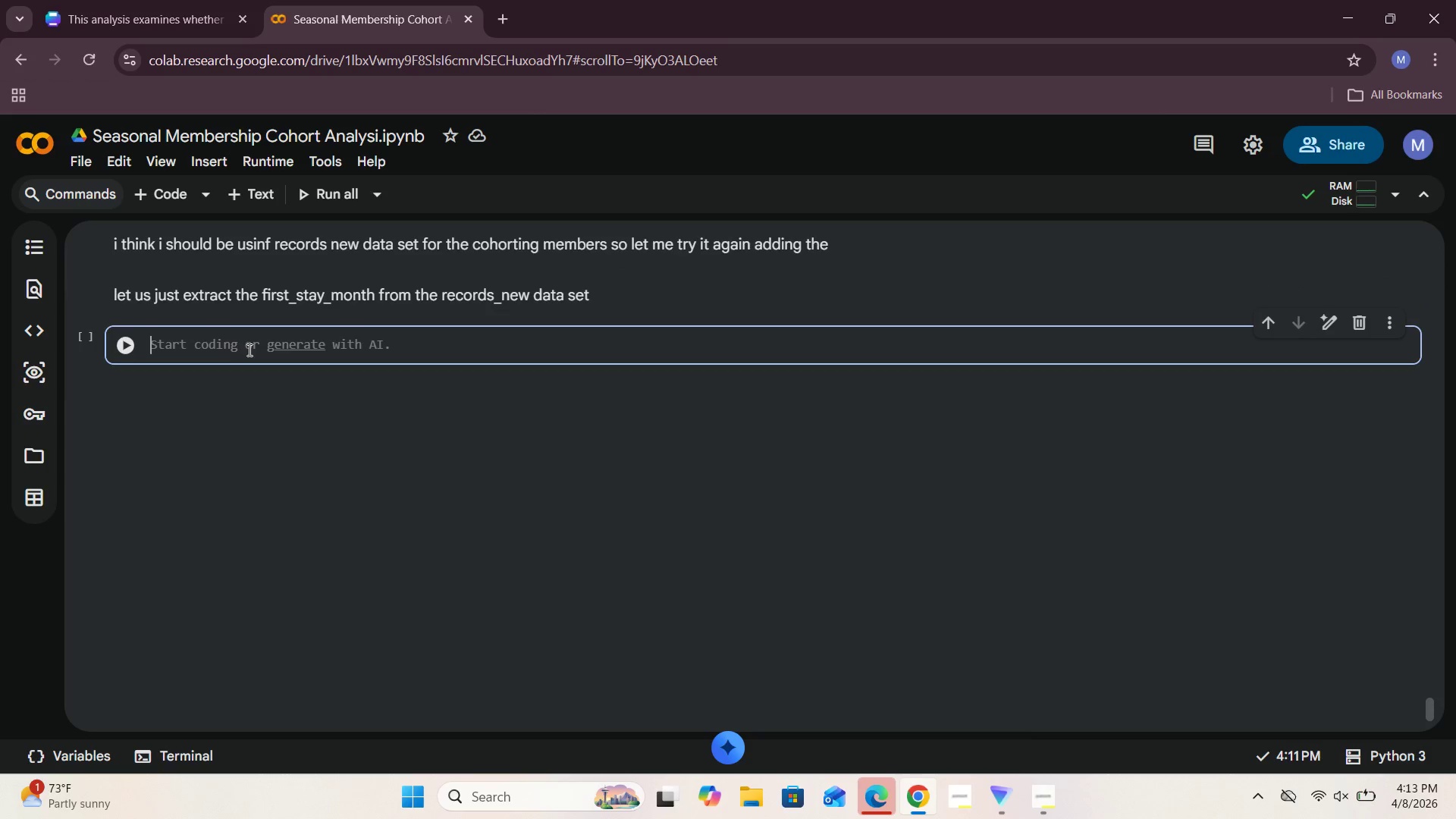 
scroll: coordinate [768, 484], scroll_direction: up, amount: 28.0
 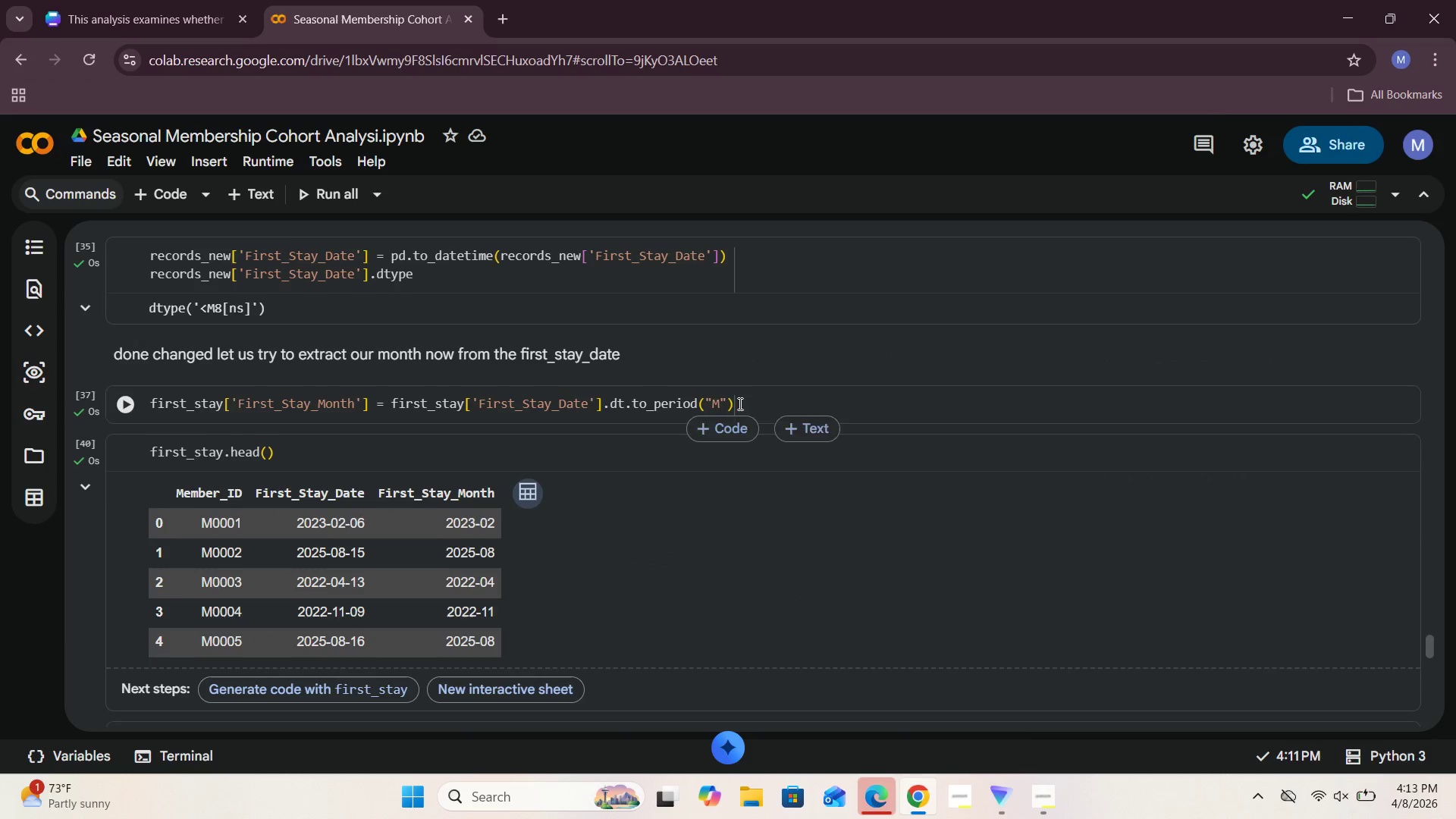 
left_click_drag(start_coordinate=[733, 406], to_coordinate=[148, 406])
 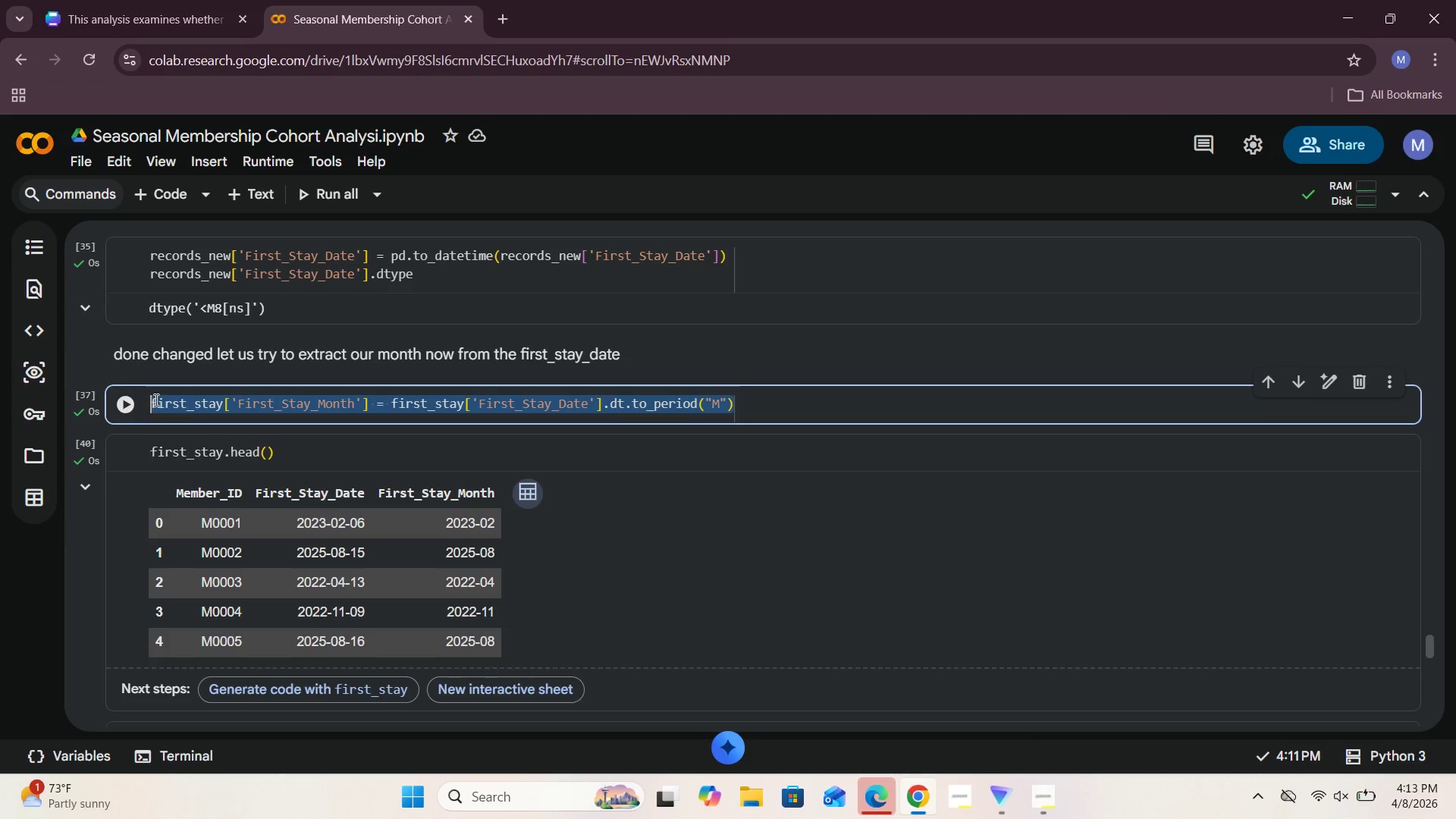 
key(Control+C)
 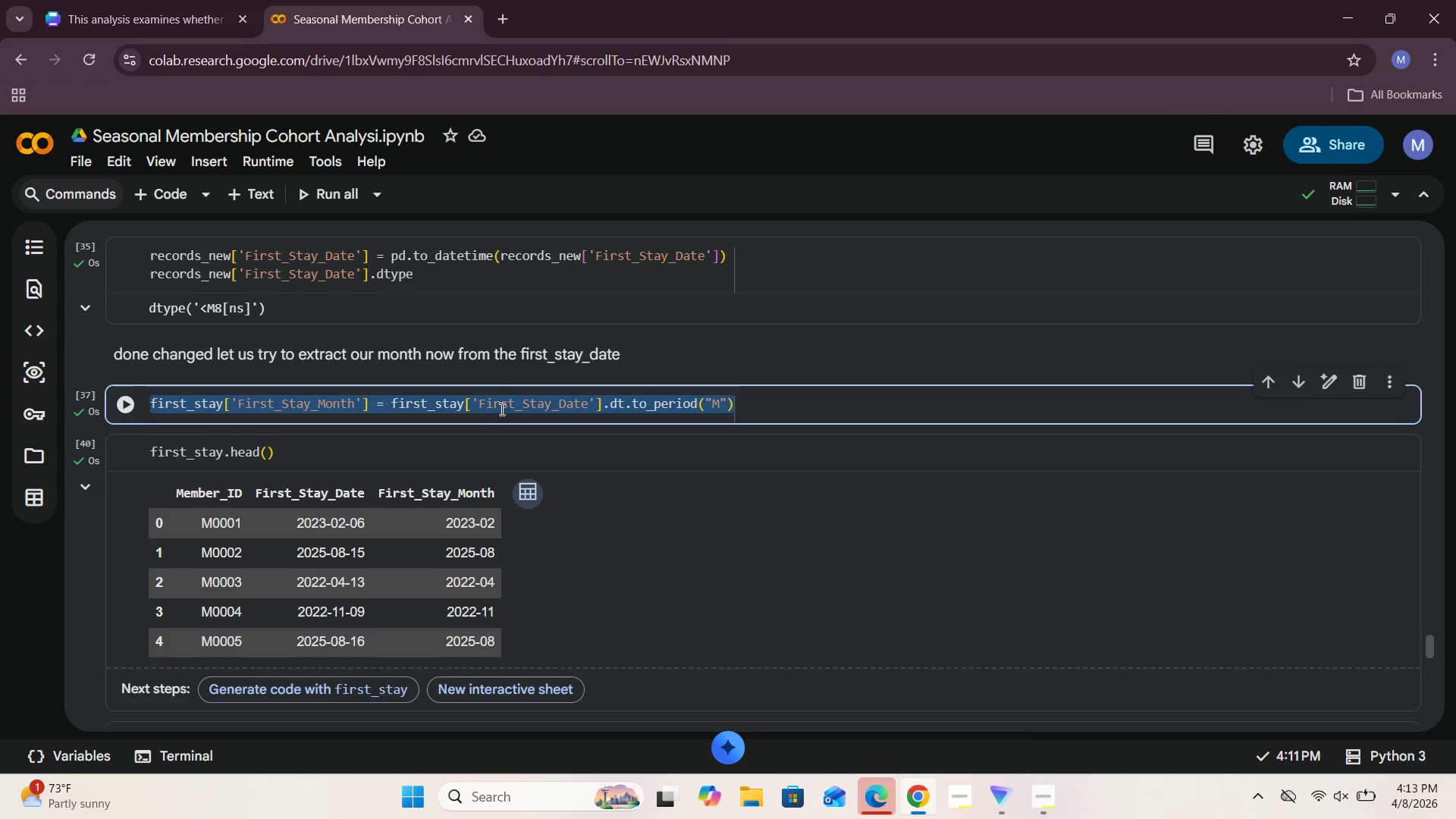 
scroll: coordinate [504, 408], scroll_direction: down, amount: 2.0
 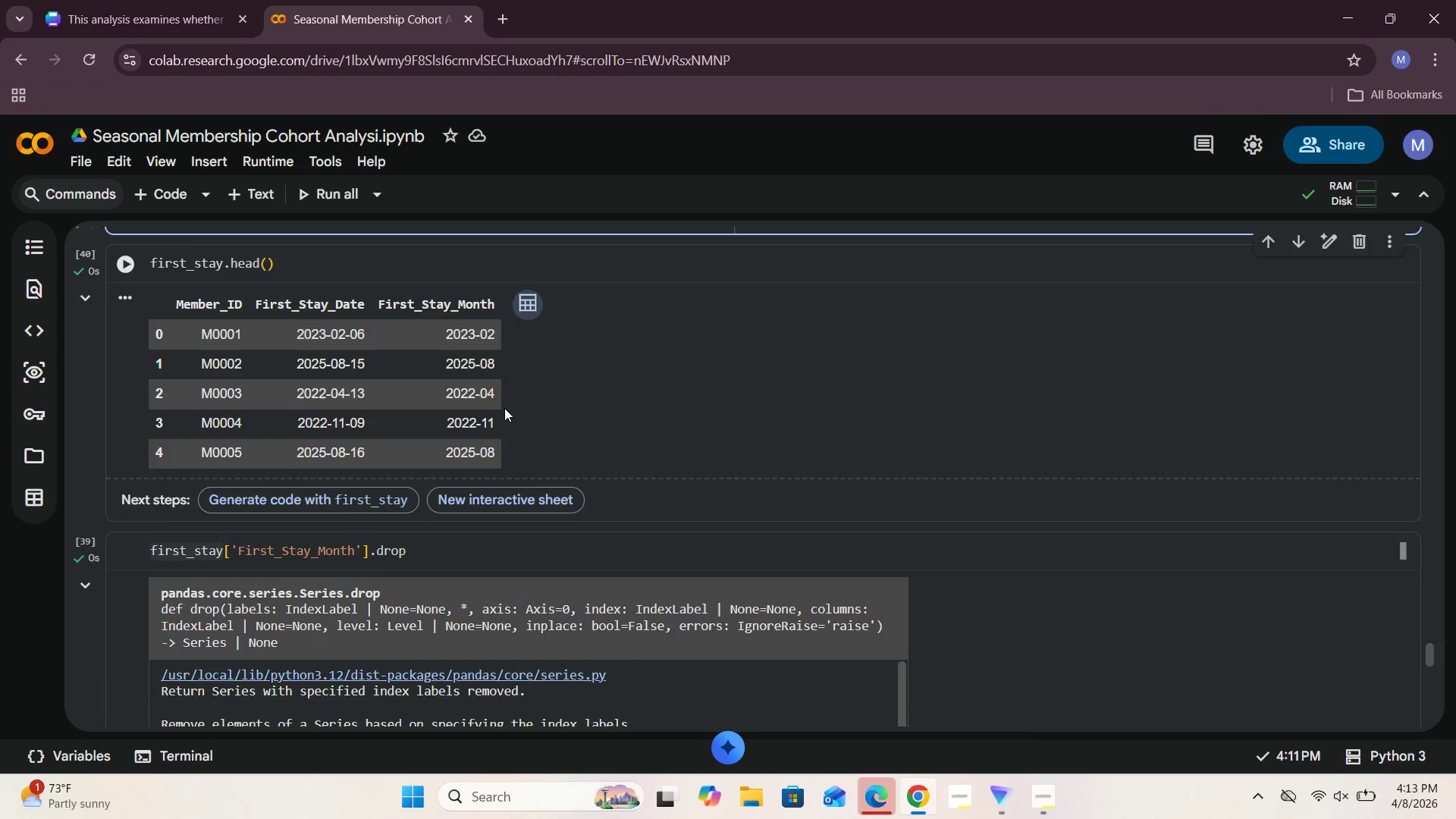 
scroll: coordinate [504, 408], scroll_direction: up, amount: 2.0
 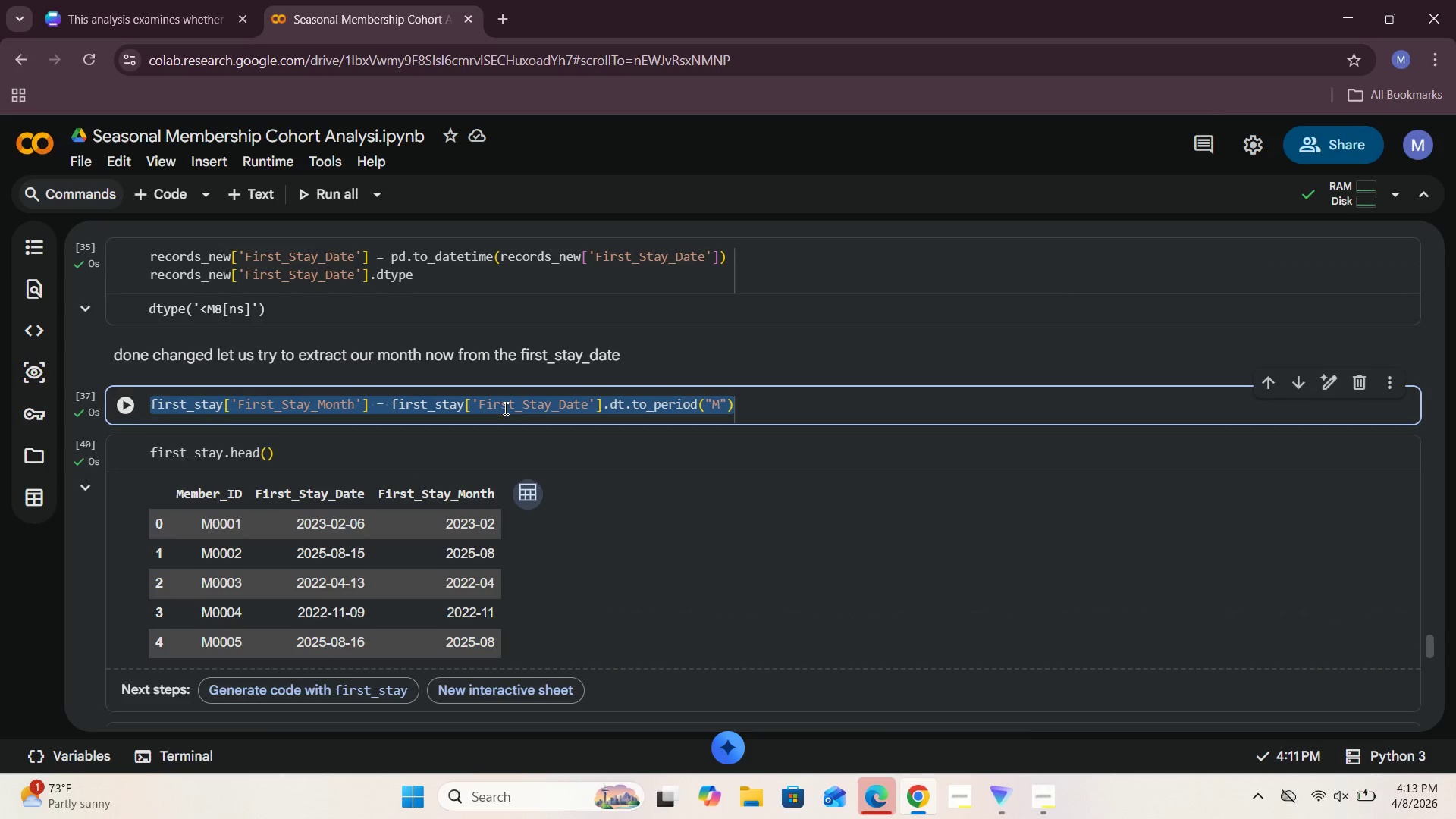 
scroll: coordinate [505, 407], scroll_direction: down, amount: 13.0
 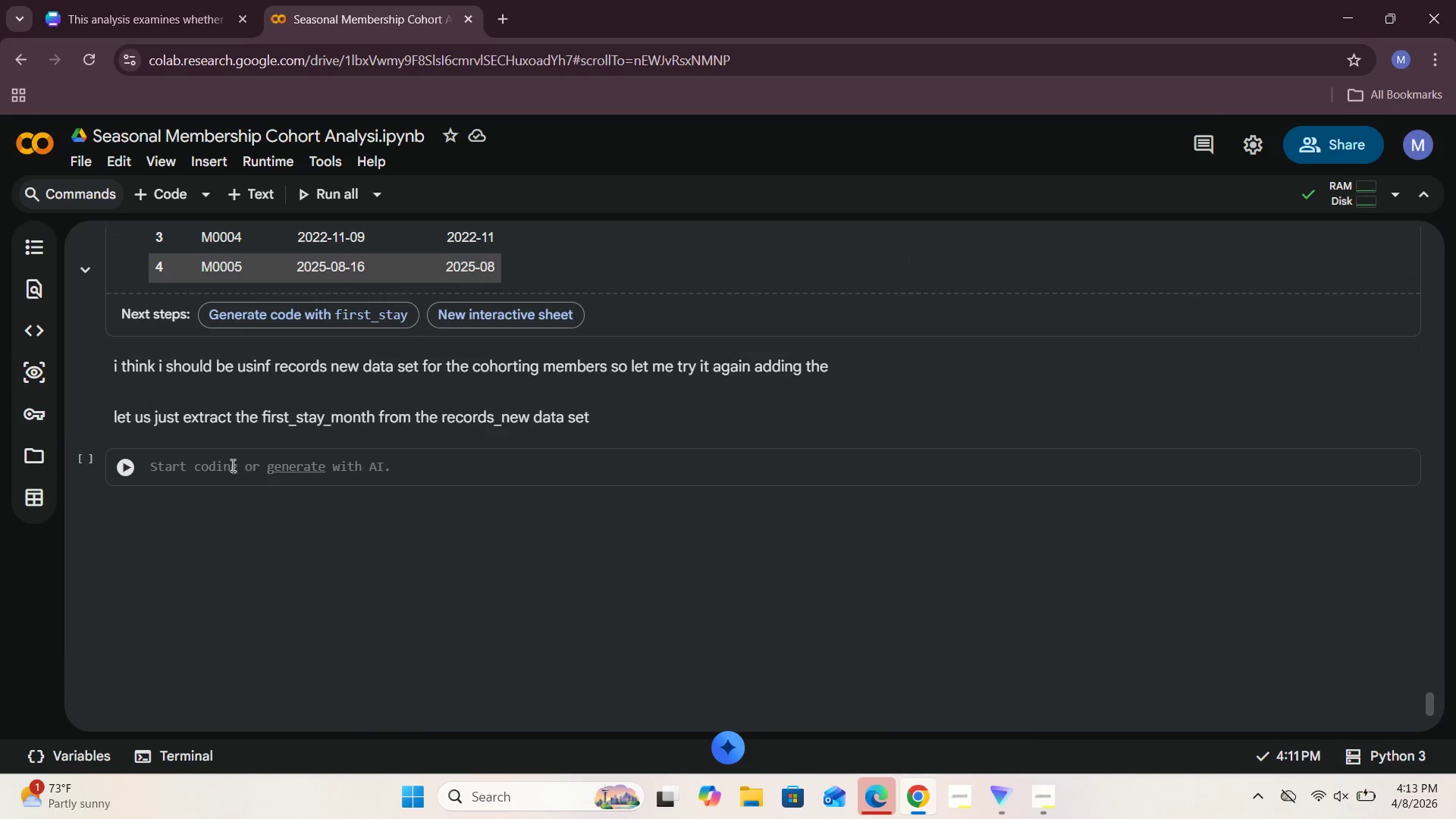 
left_click([224, 469])
 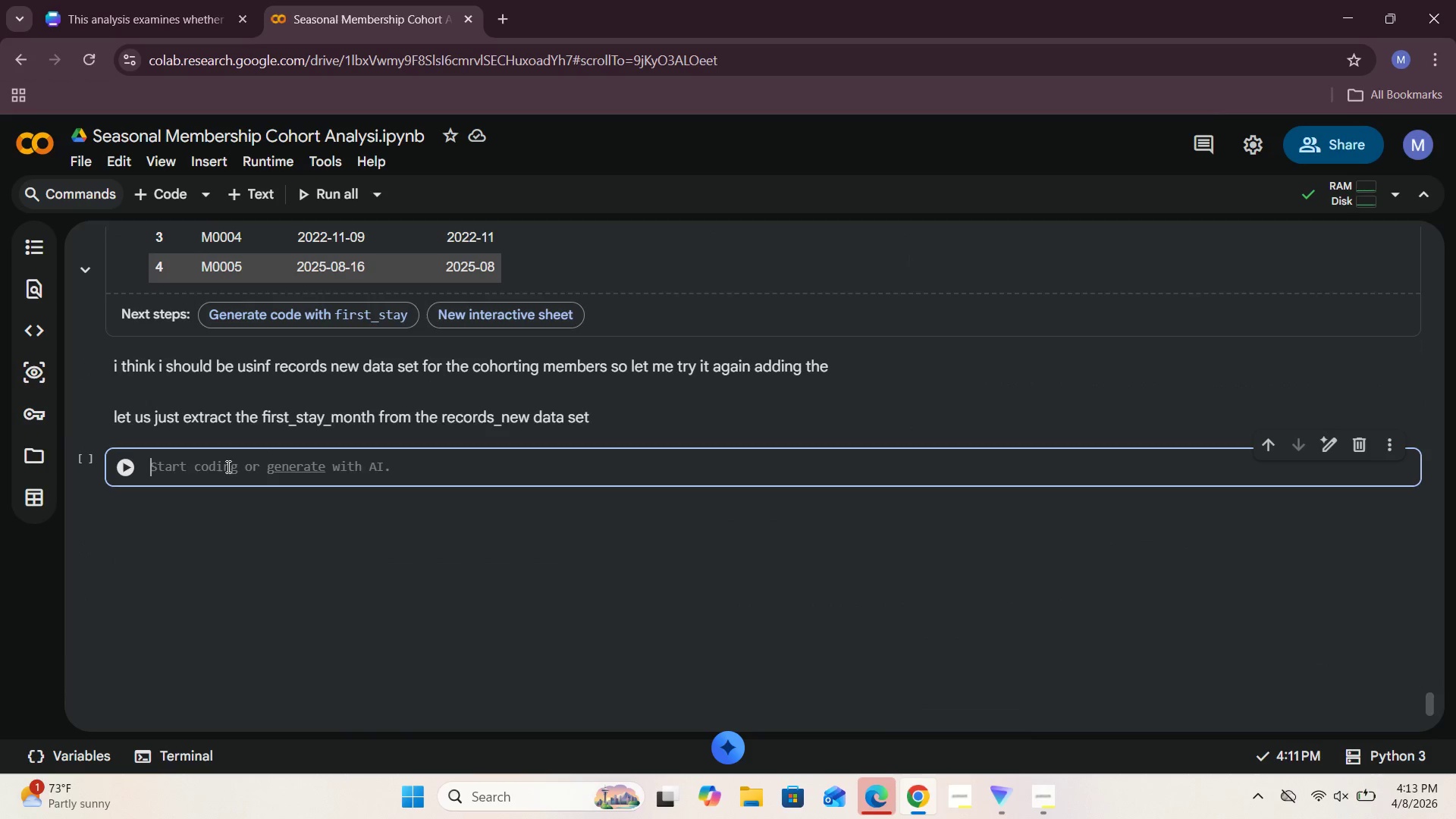 
key(Control+V)
 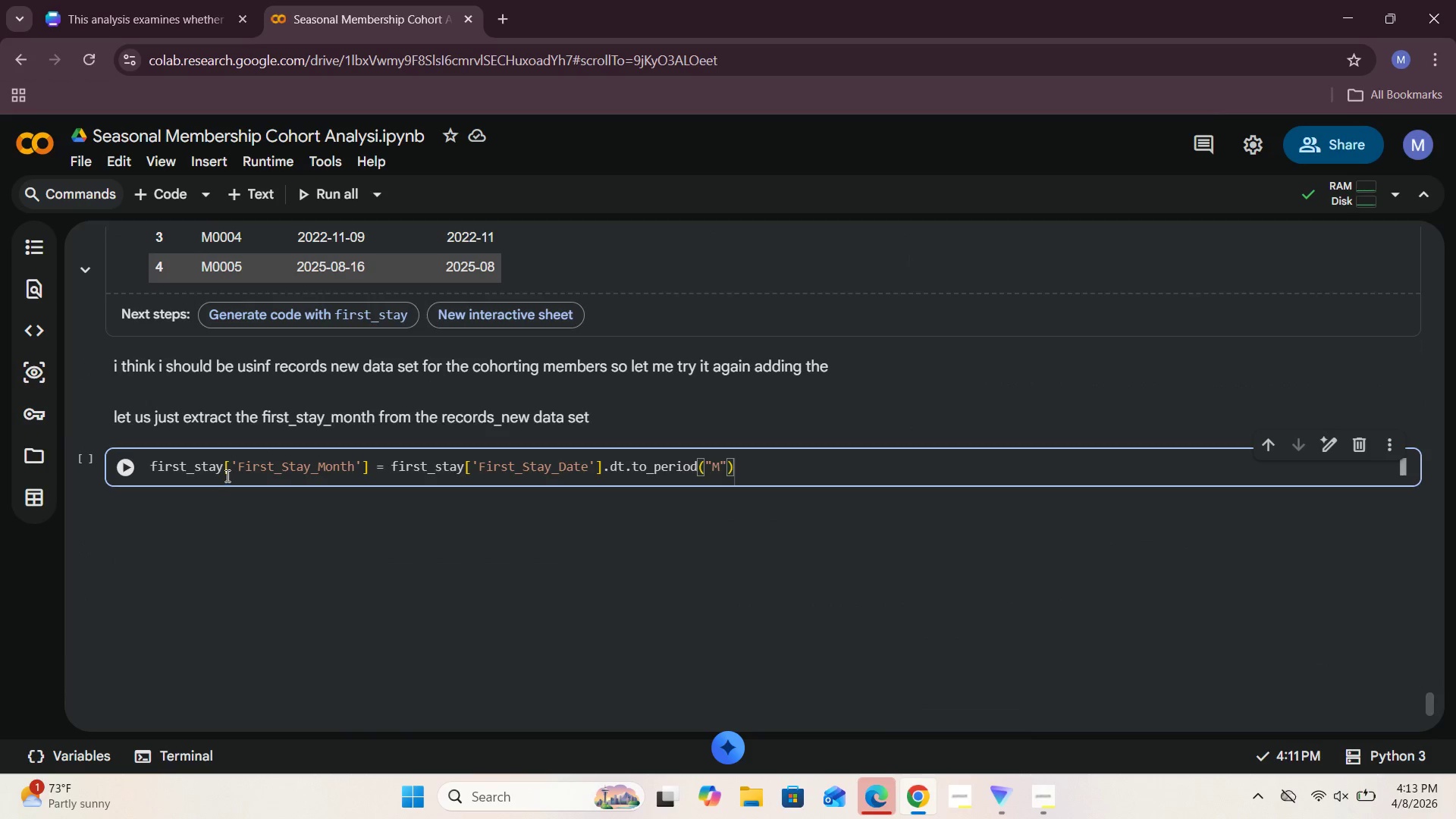 
left_click([224, 469])
 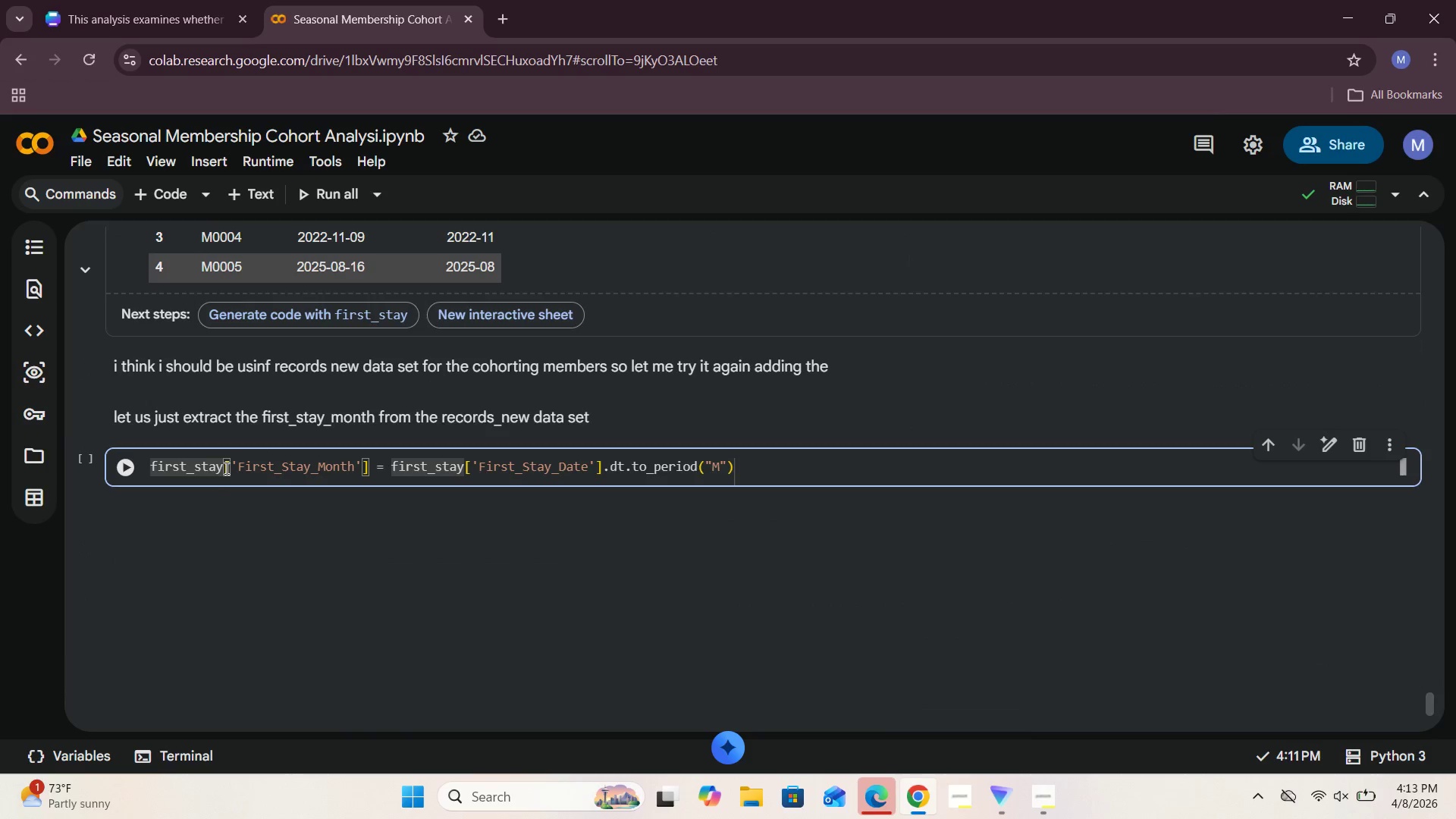 
key(Backspace)
key(Backspace)
key(Backspace)
key(Backspace)
key(Backspace)
key(Backspace)
key(Backspace)
key(Backspace)
key(Backspace)
key(Backspace)
type(Records_new)
 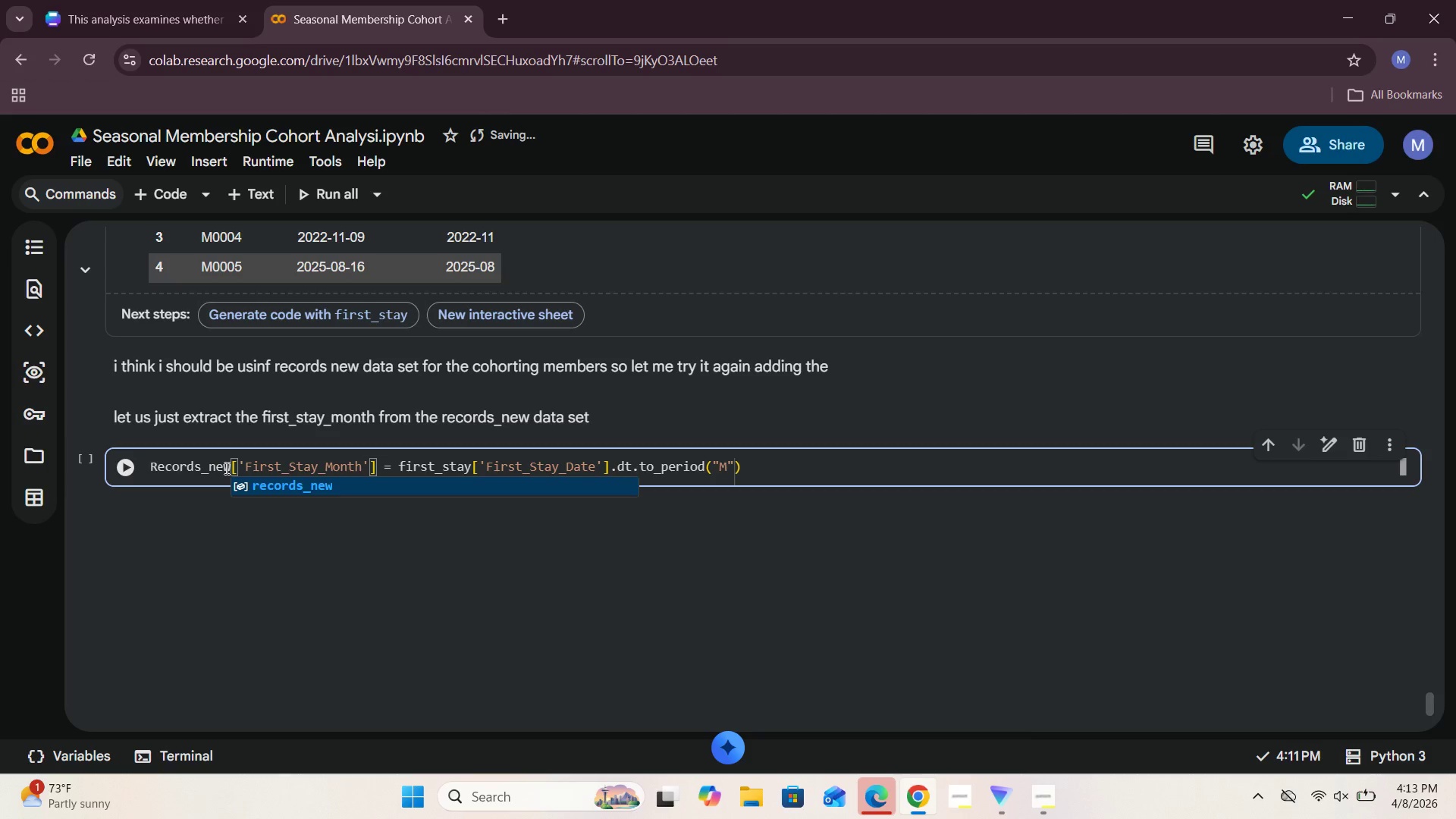 
left_click([469, 464])
 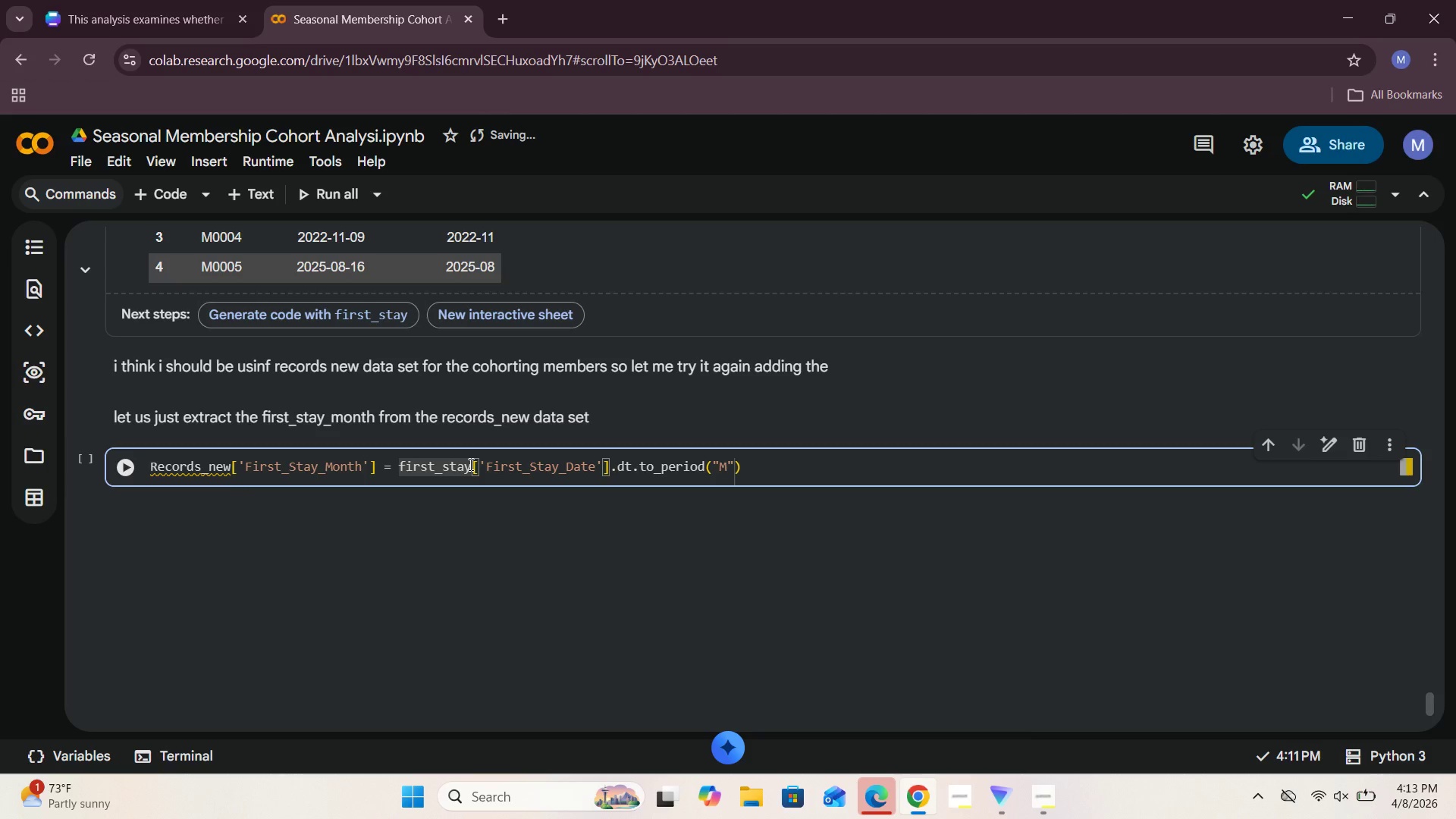 
key(Backspace)
key(Backspace)
key(Backspace)
key(Backspace)
key(Backspace)
key(Backspace)
key(Backspace)
key(Backspace)
key(Backspace)
key(Backspace)
type(recorsd)
key(Backspace)
key(Backspace)
key(Backspace)
key(Backspace)
key(Backspace)
key(Backspace)
key(Backspace)
type(re)
key(Backspace)
key(Backspace)
type(records_new)
 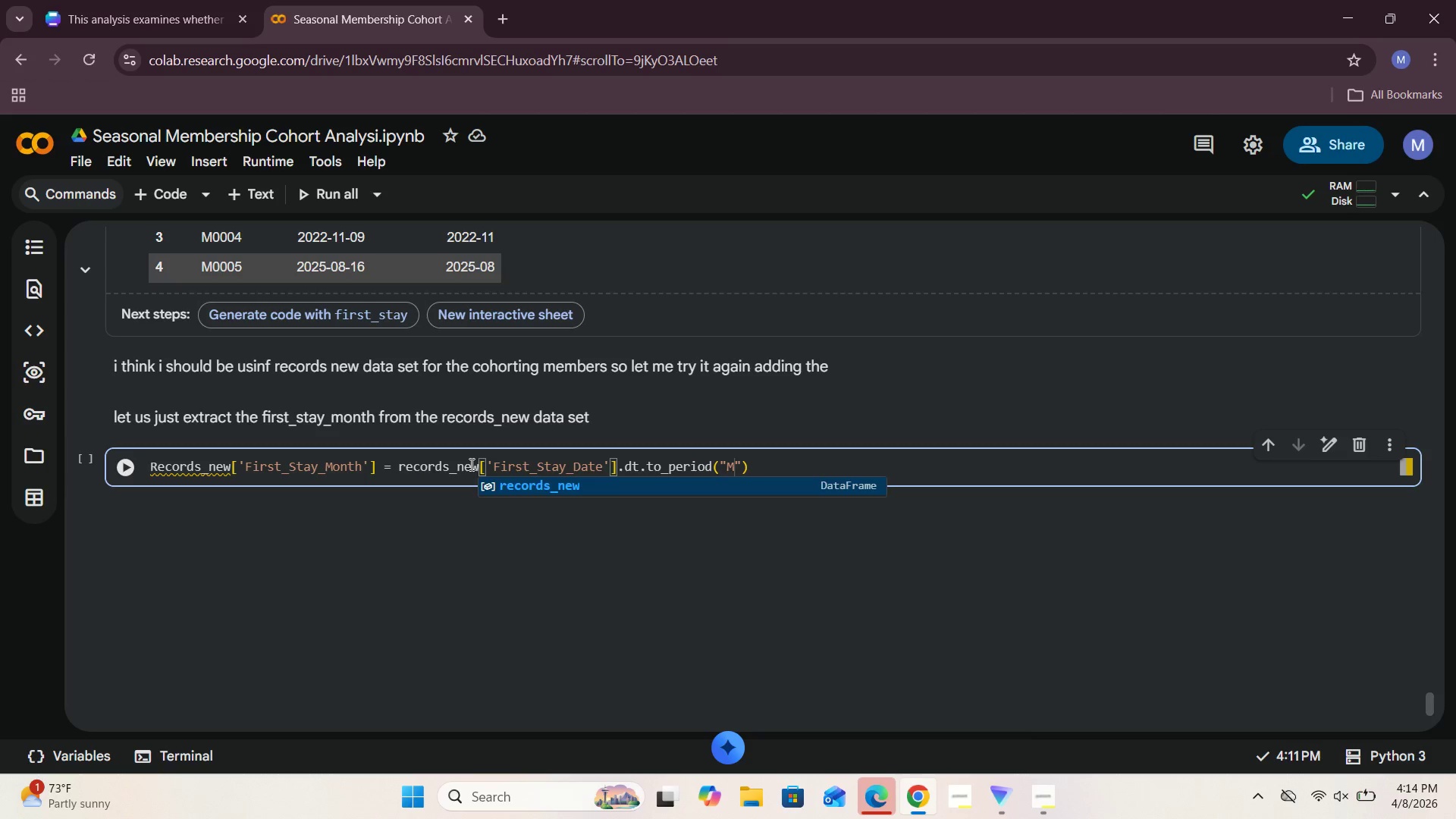 
left_click([158, 468])
 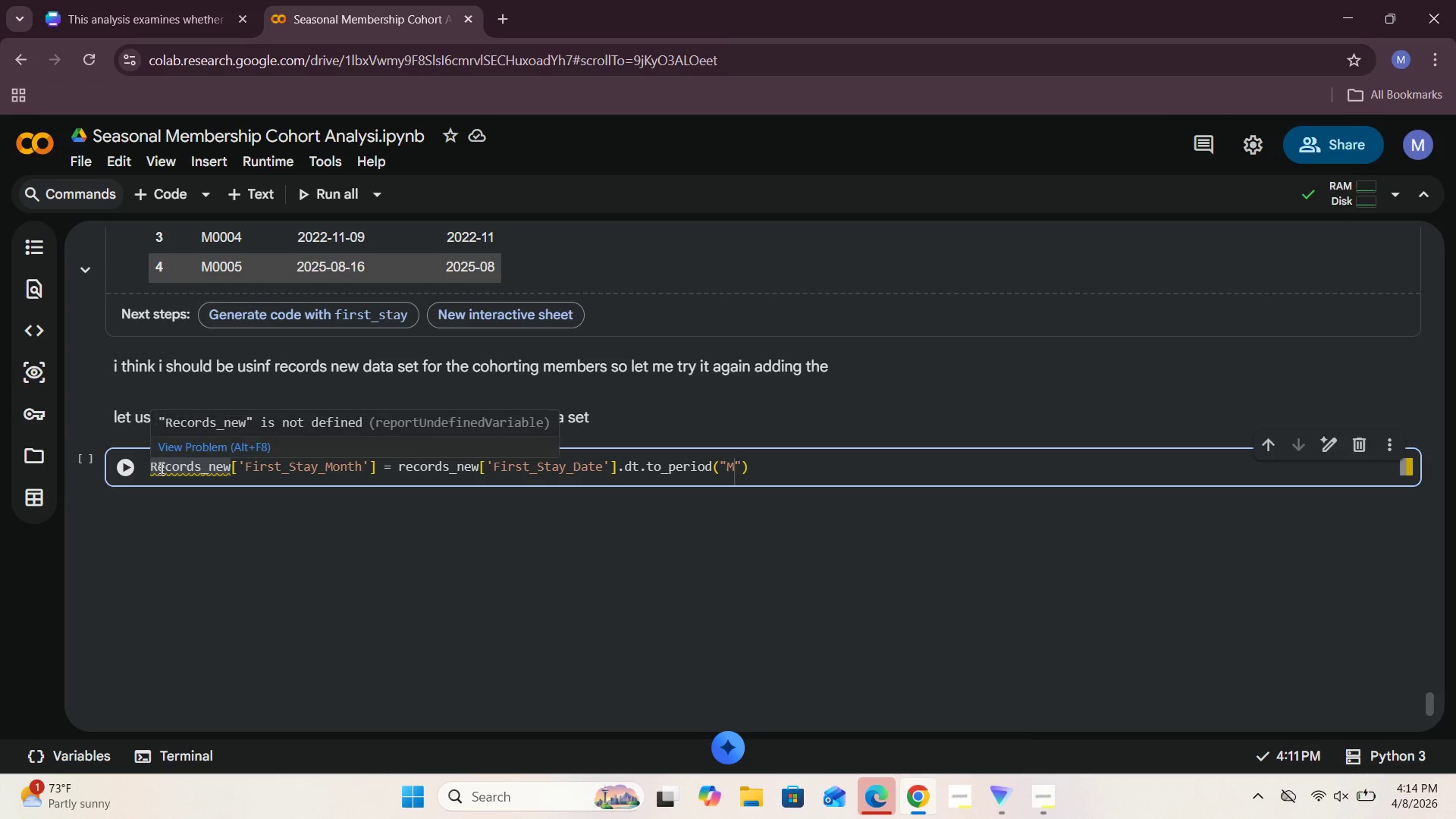 
key(Backspace)
 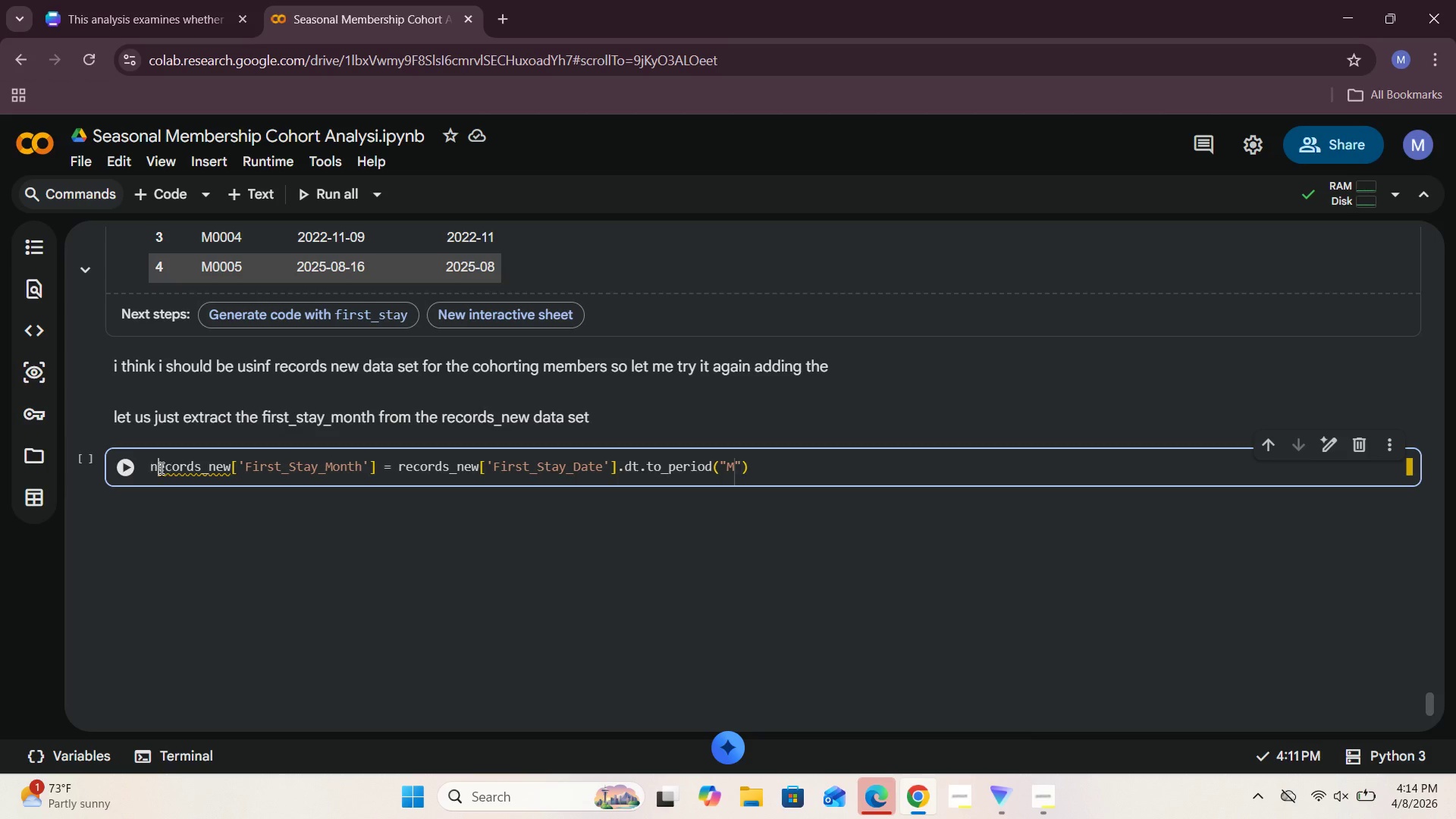 
key(N)
 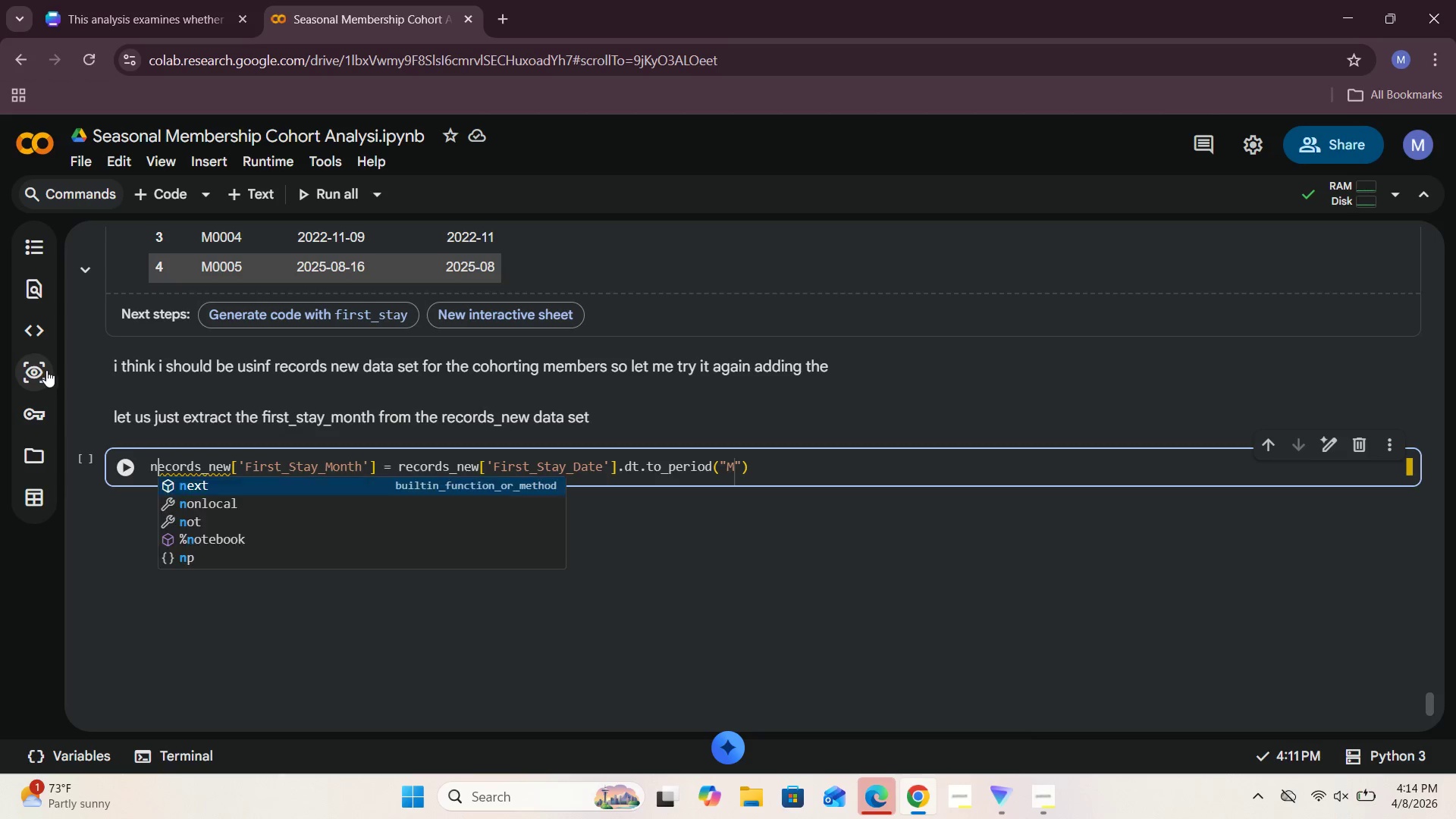 
key(Backspace)
 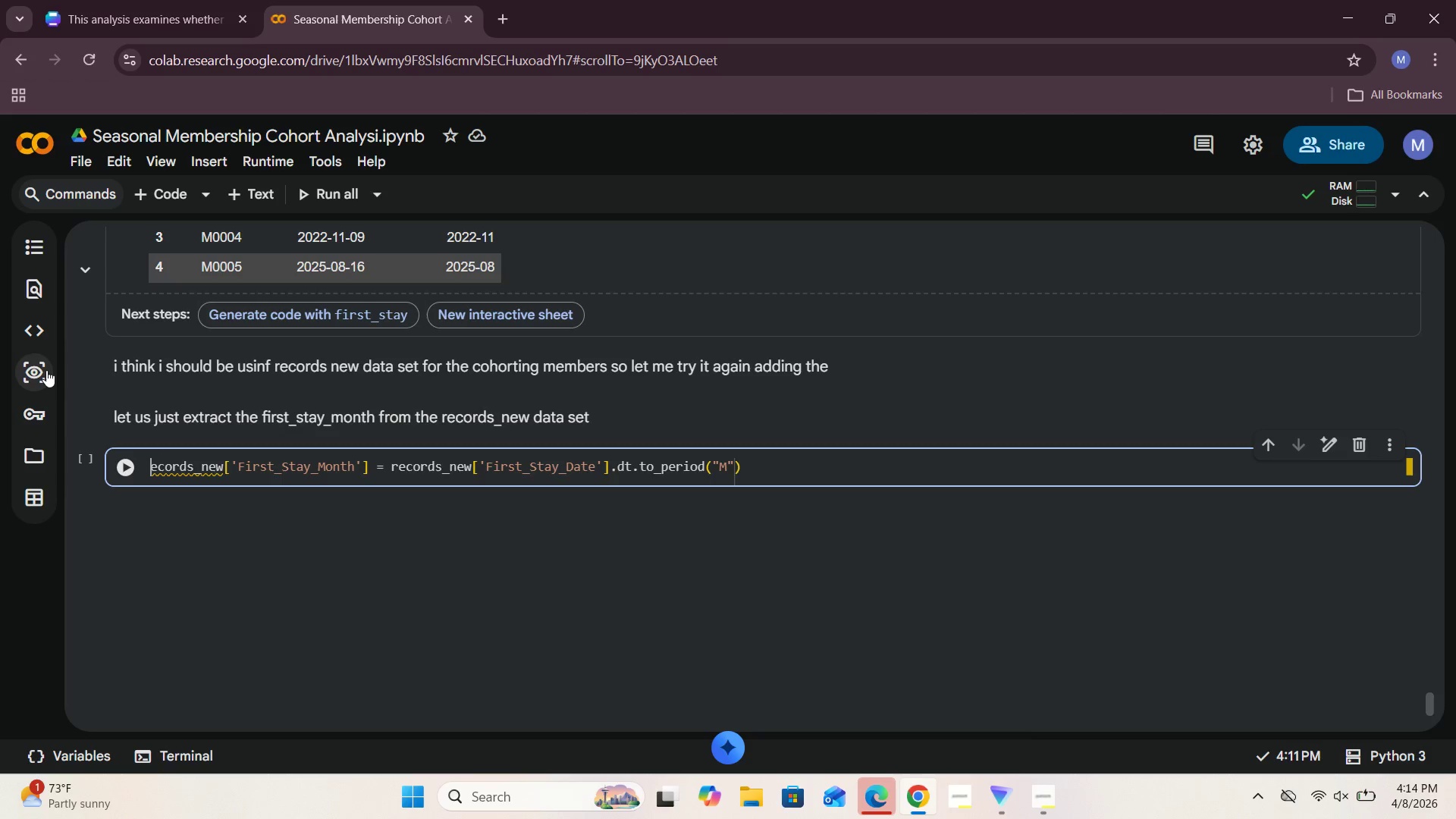 
key(R)
 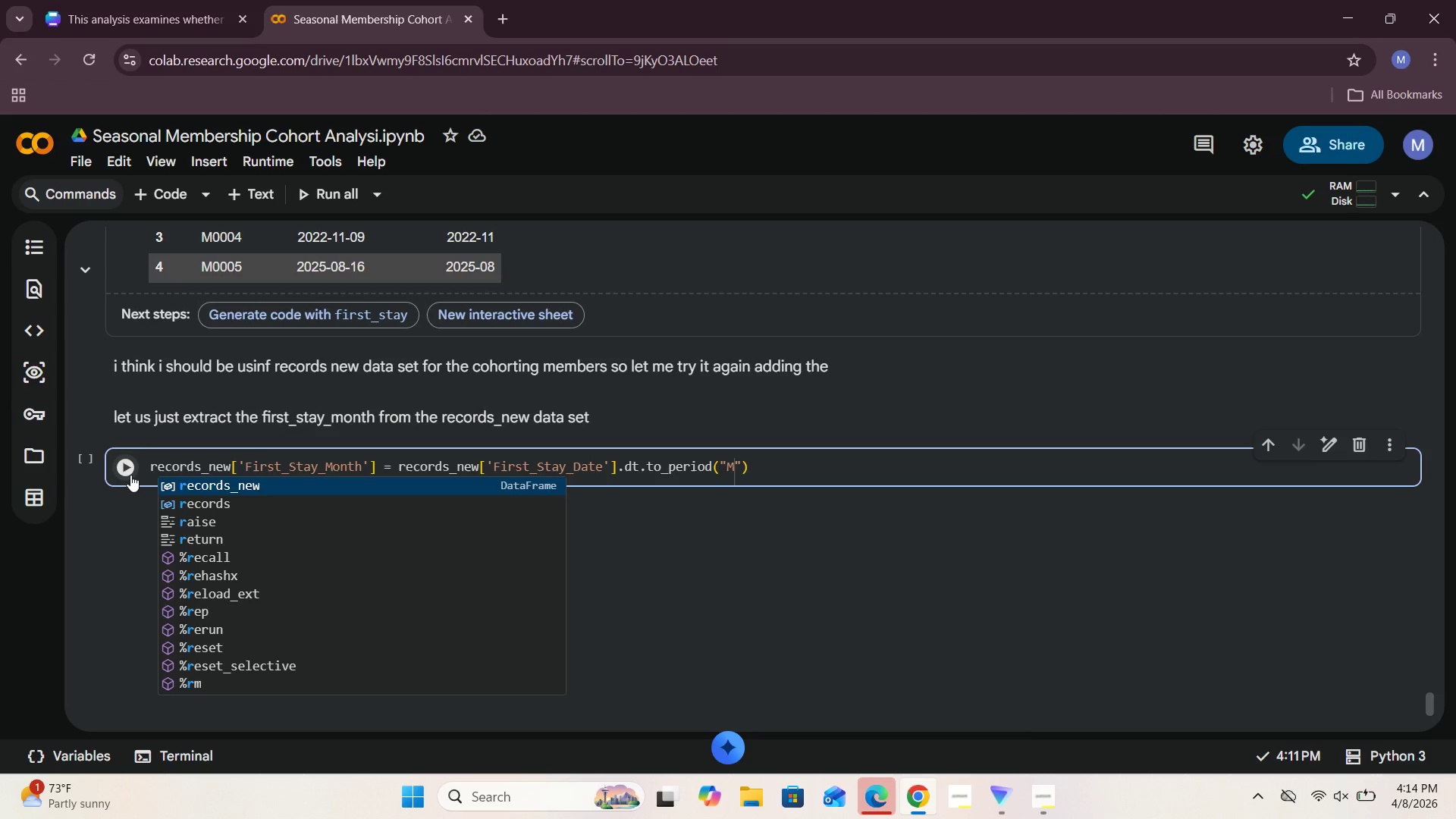 
left_click([130, 475])
 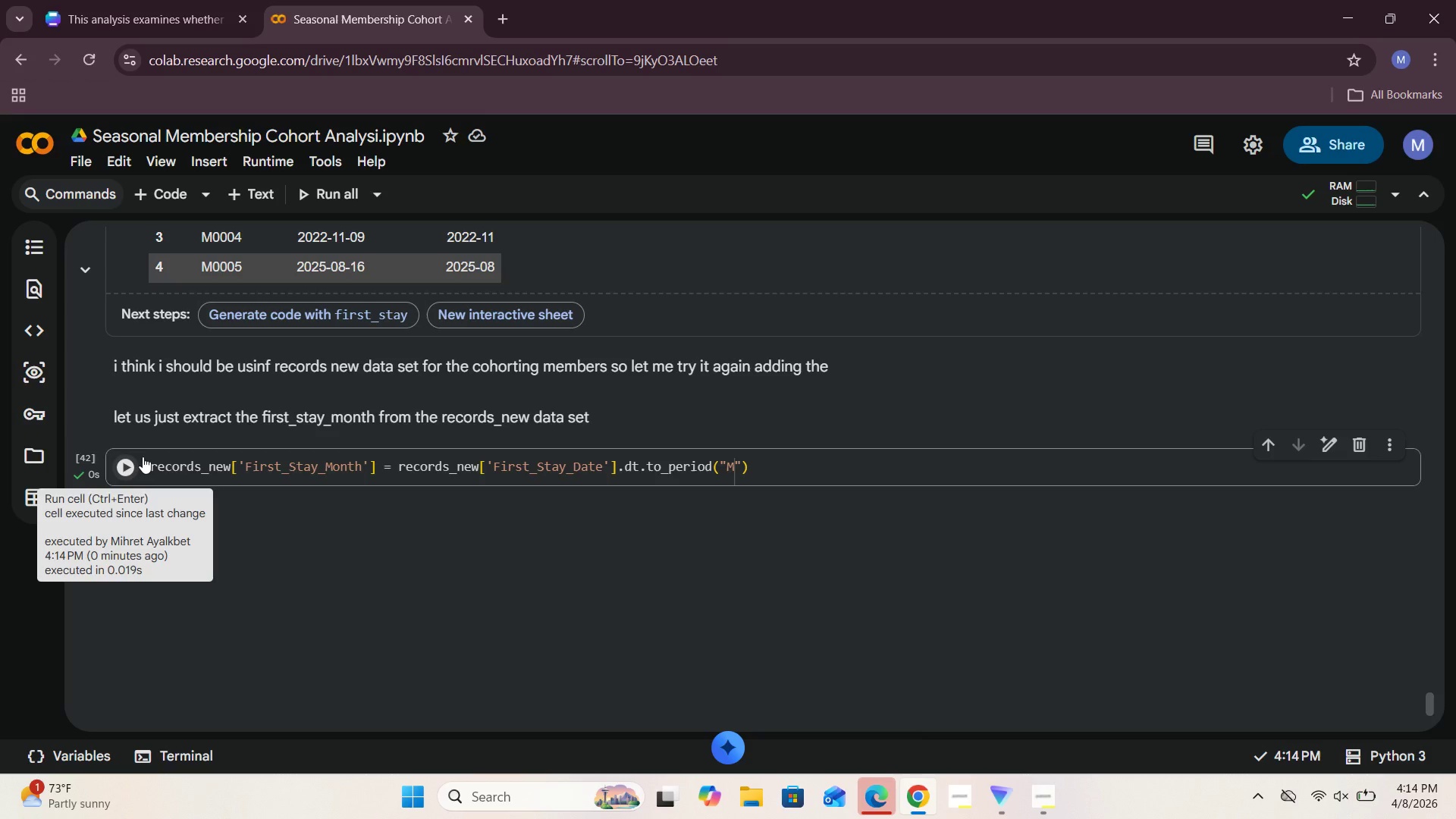 
wait(17.17)
 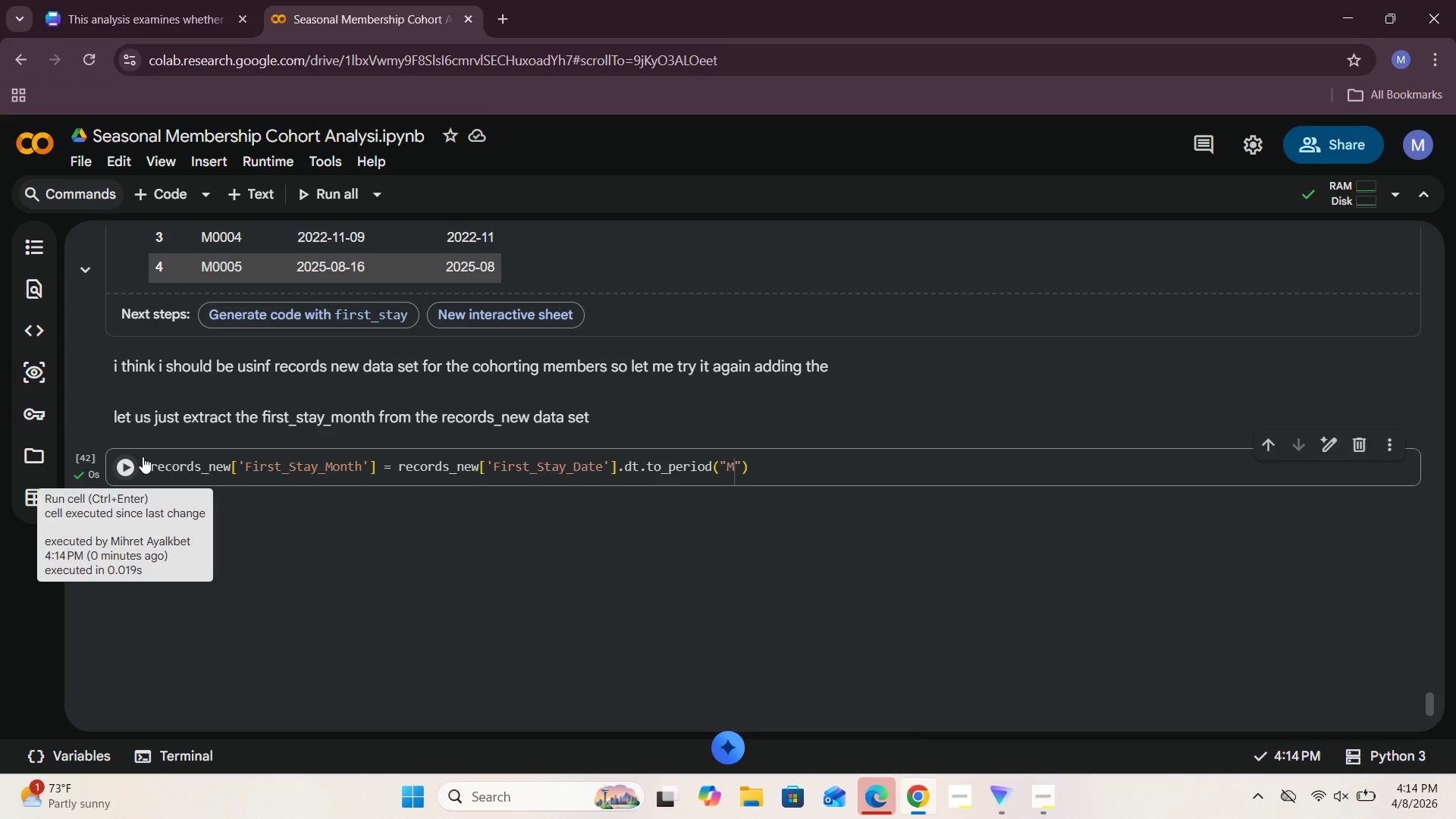 
left_click([1050, 695])